 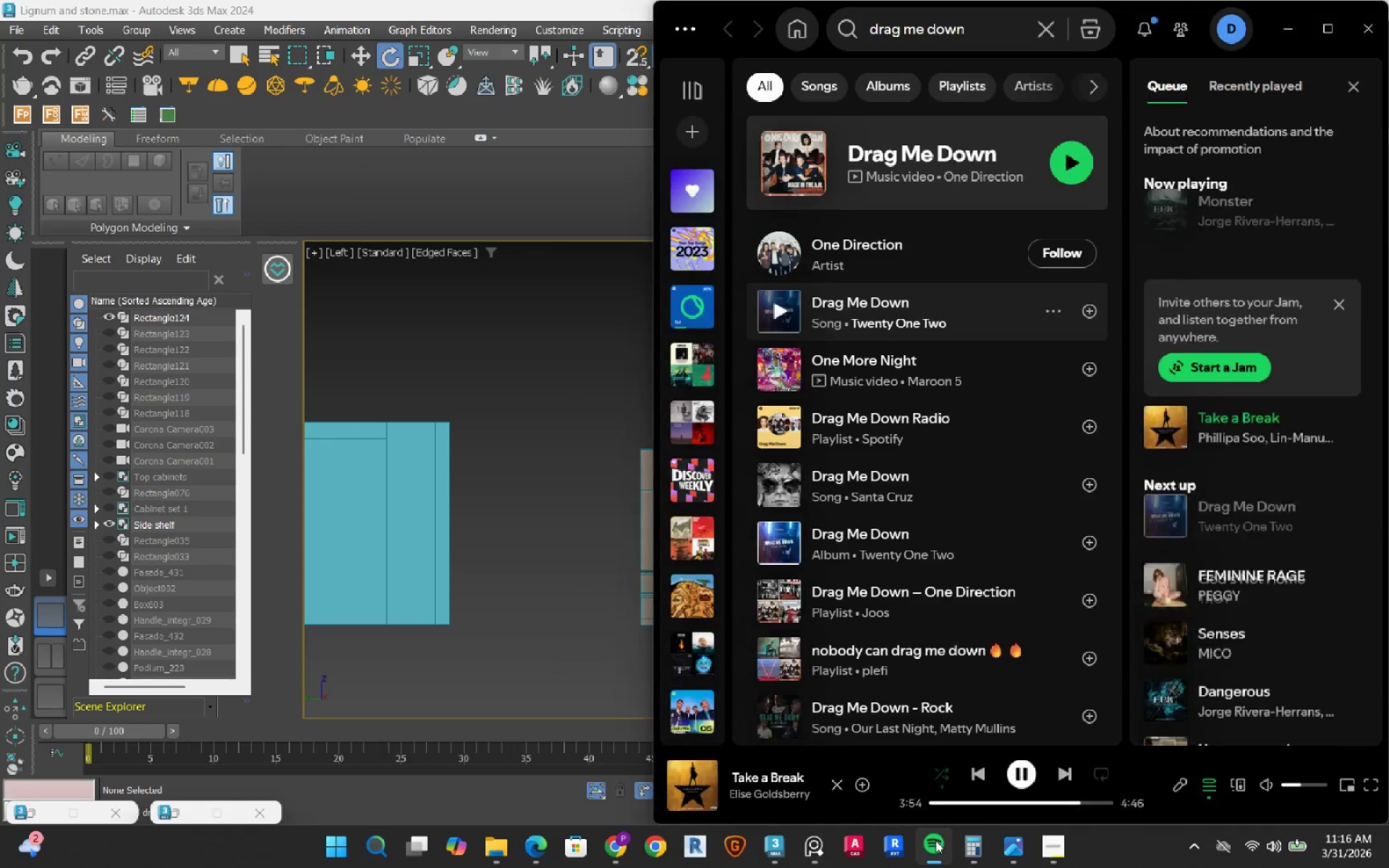 
left_click_drag(start_coordinate=[1059, 773], to_coordinate=[1053, 773])
 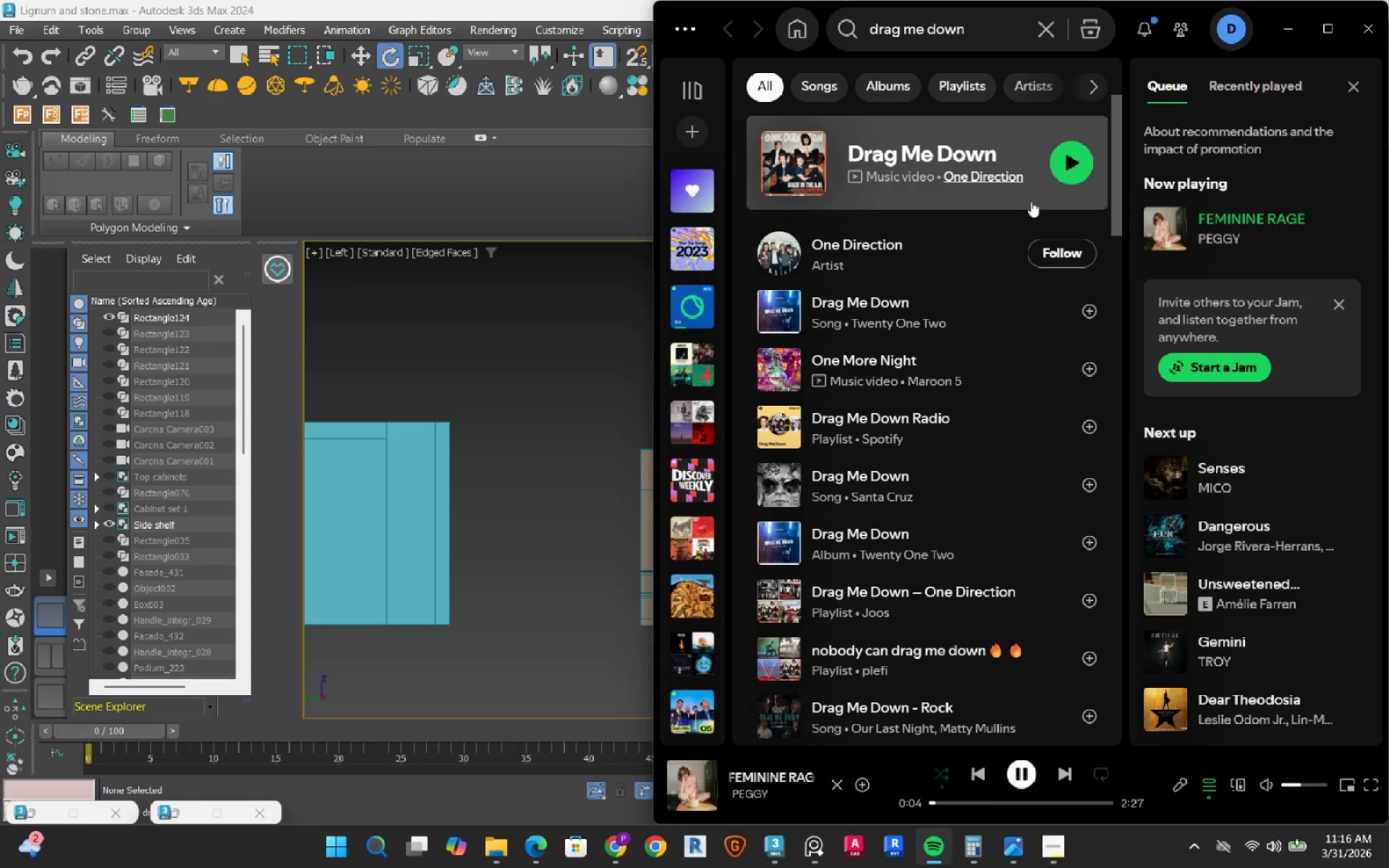 
wait(6.44)
 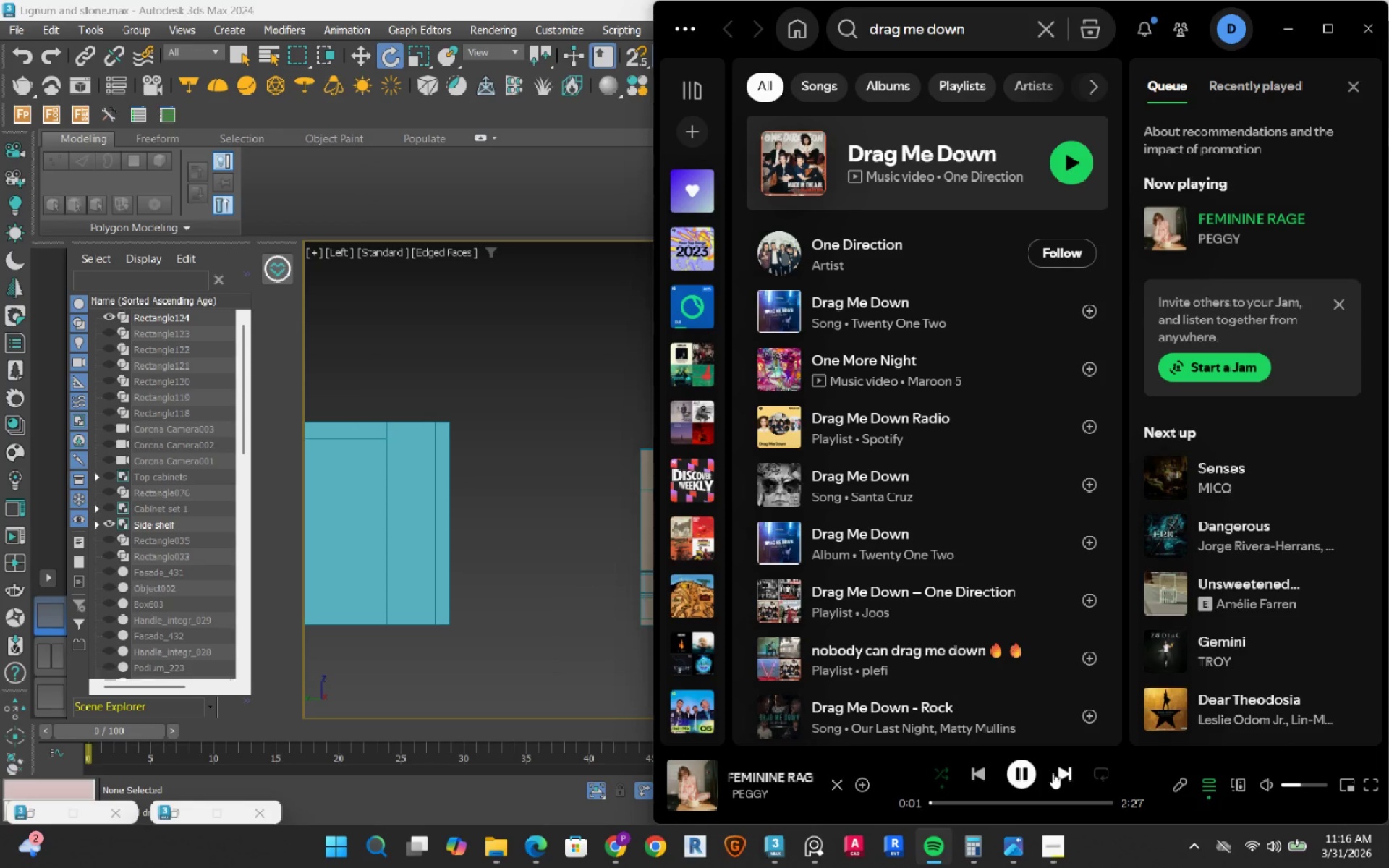 
left_click([1053, 38])
 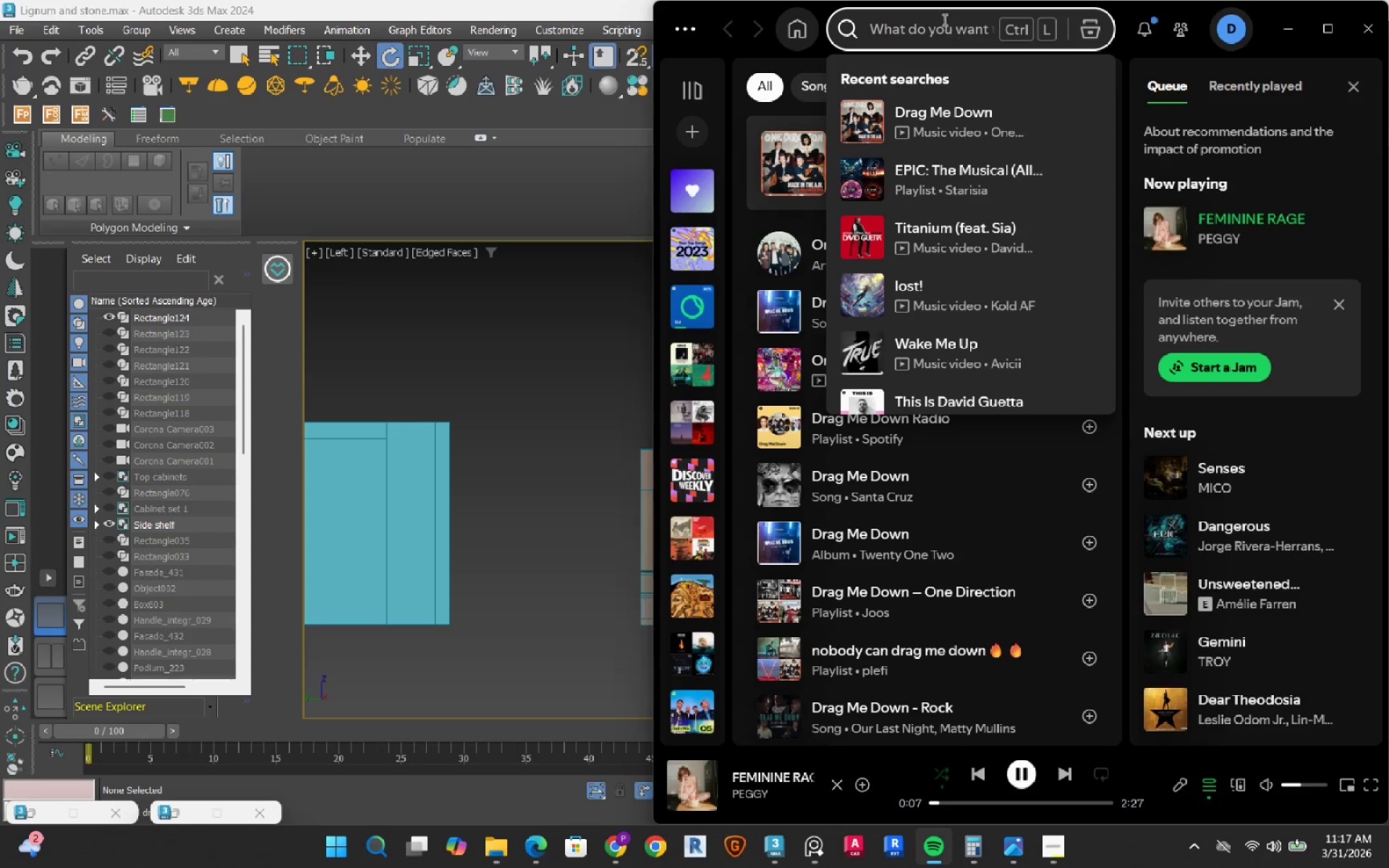 
left_click([936, 28])
 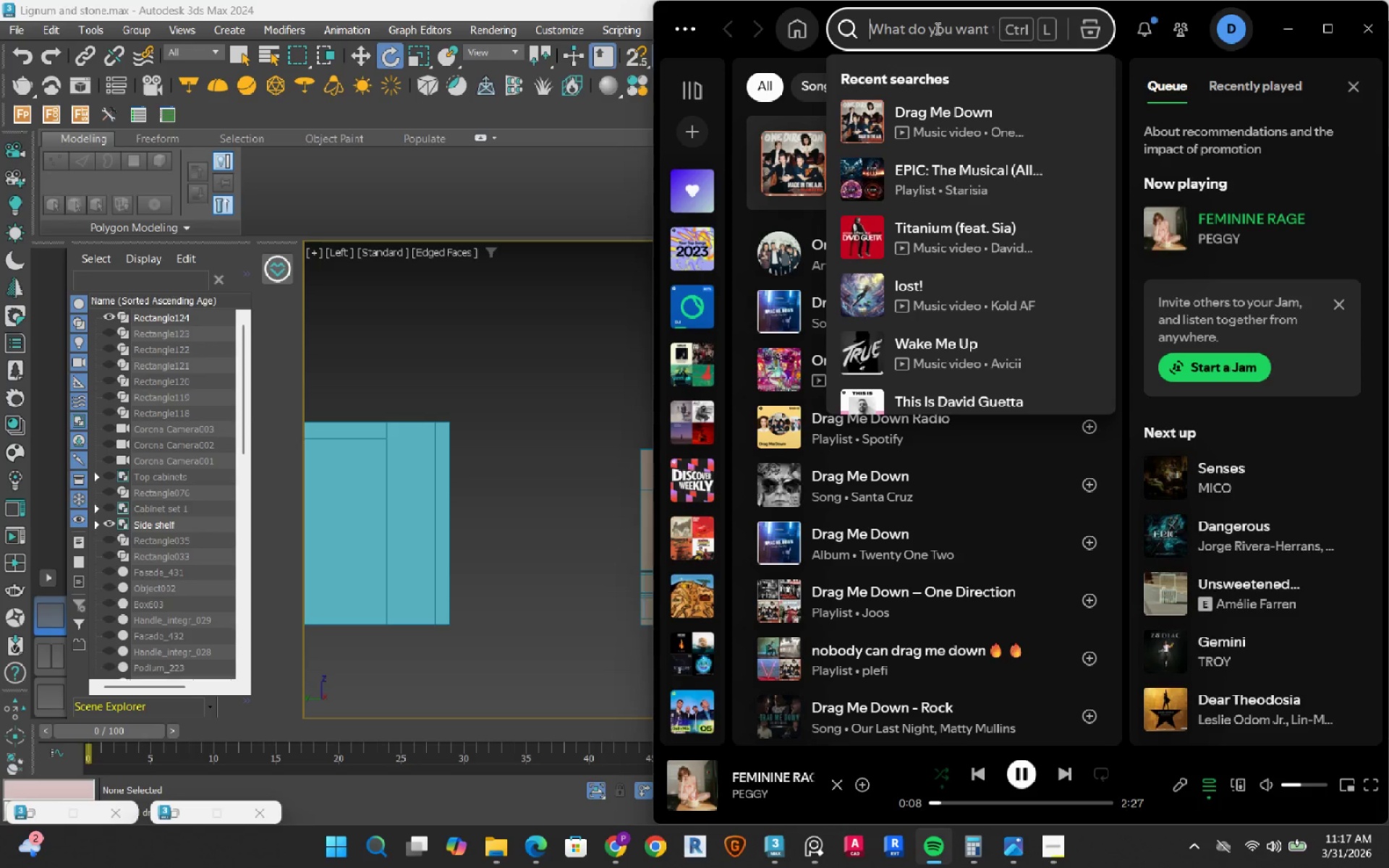 
type(peggy lee)
 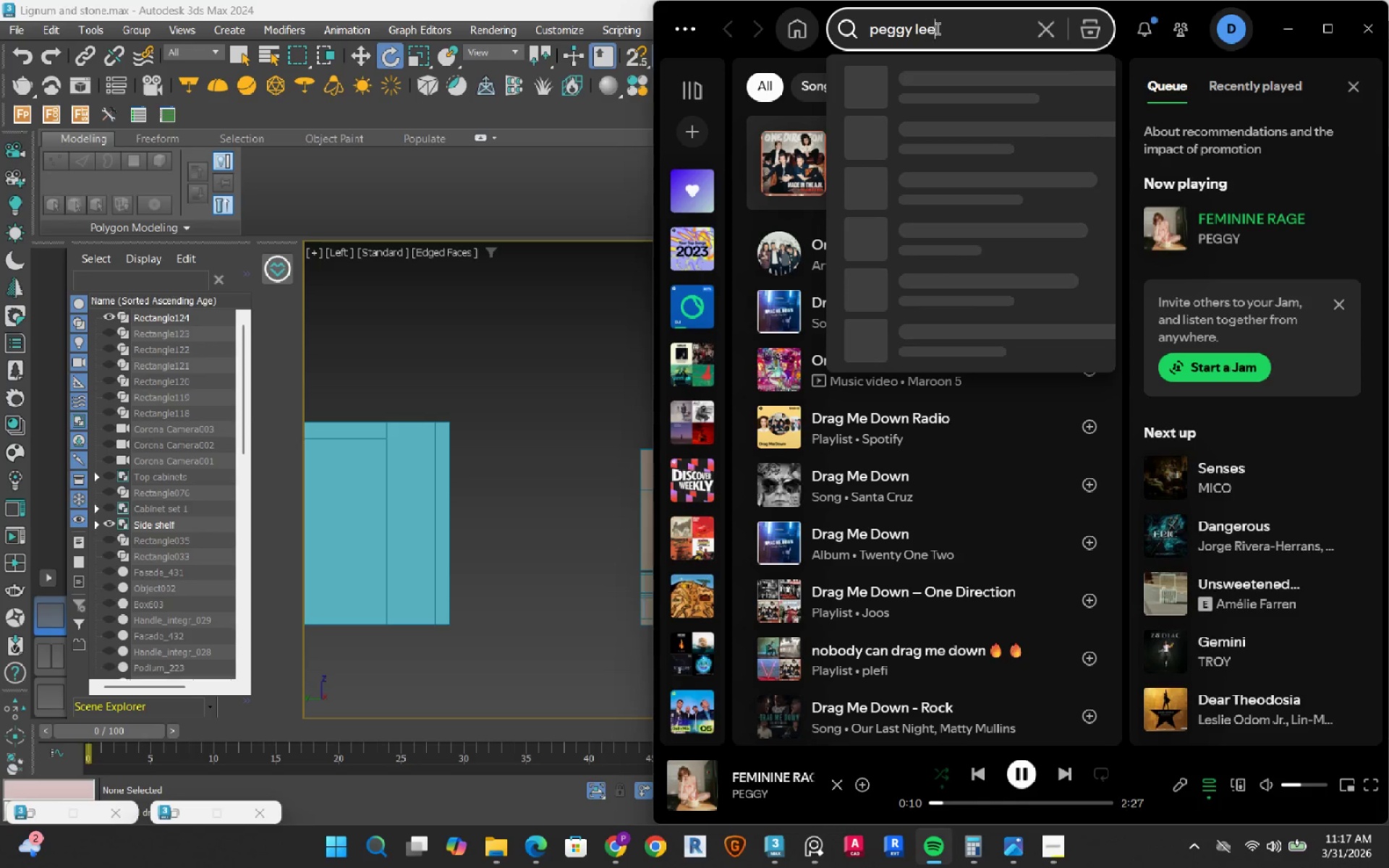 
key(Enter)
 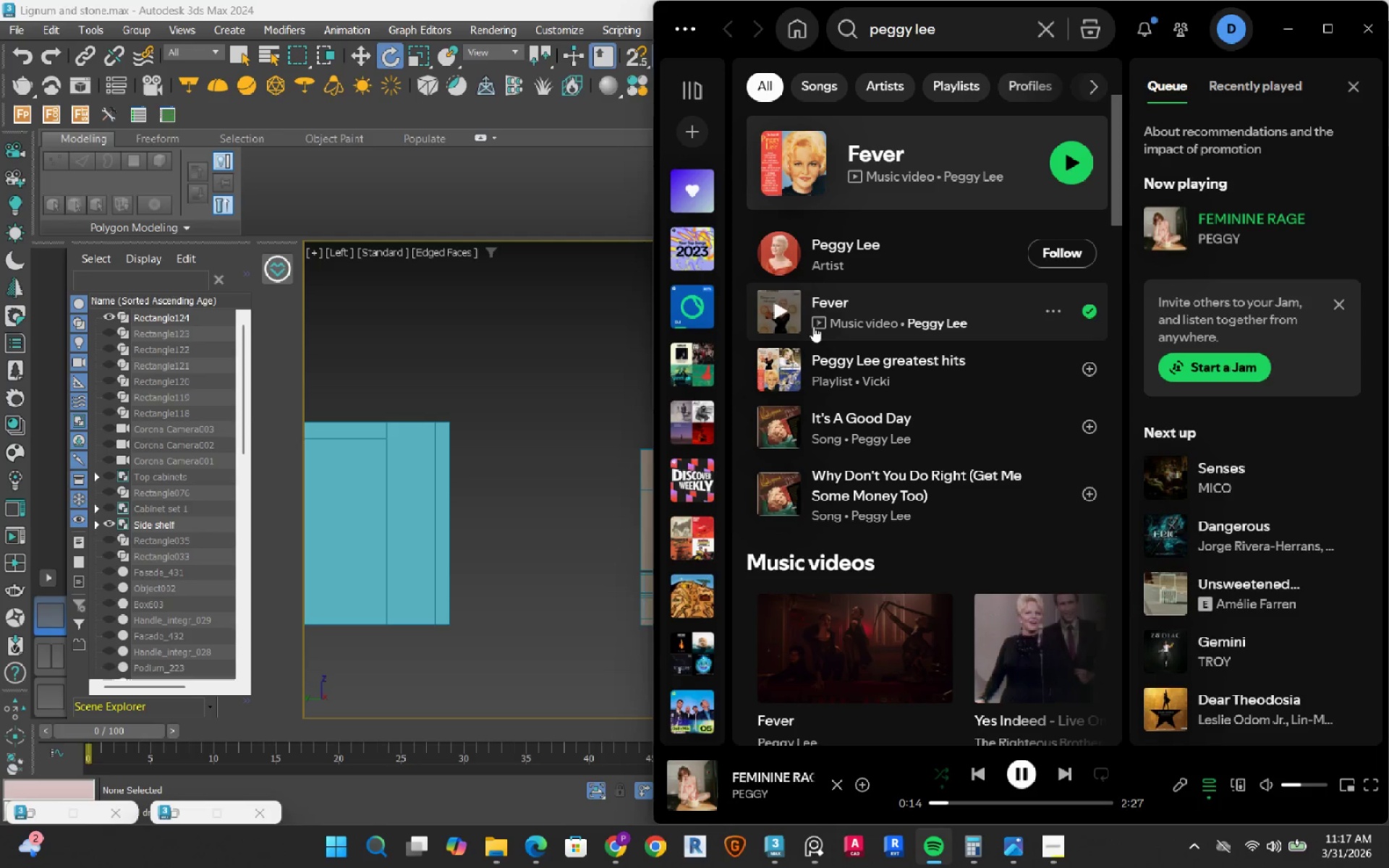 
left_click([773, 311])
 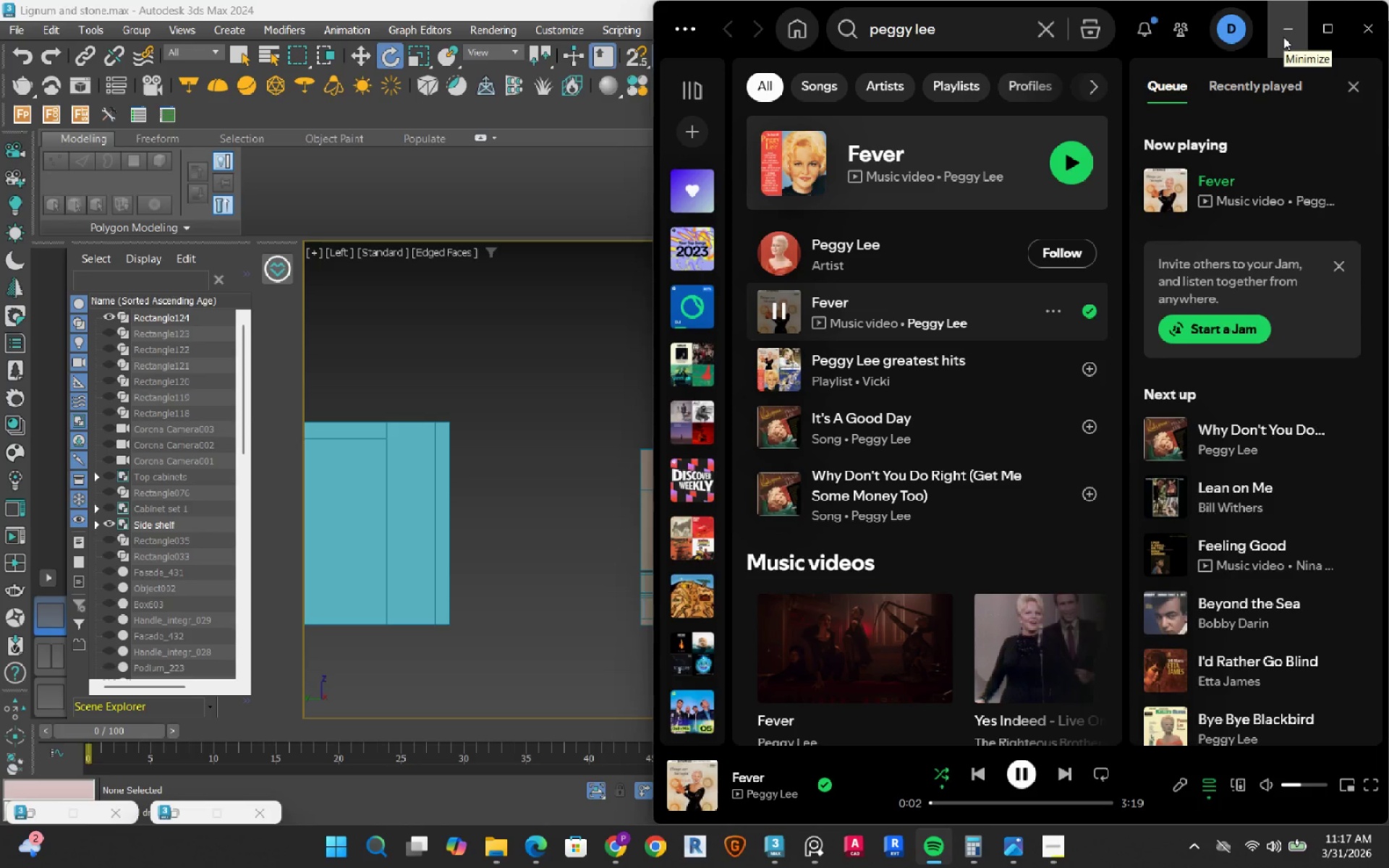 
wait(5.57)
 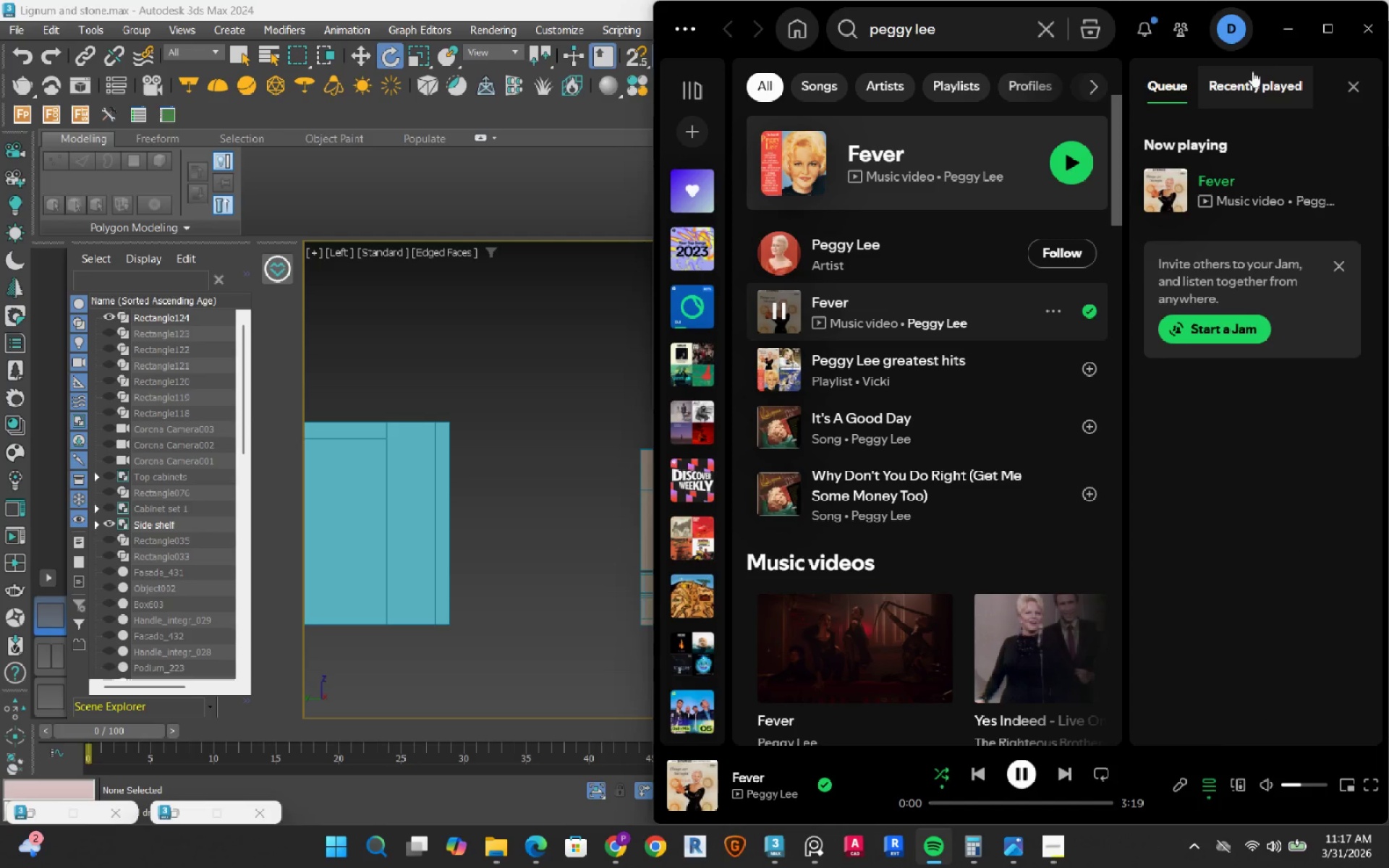 
left_click([1319, 785])
 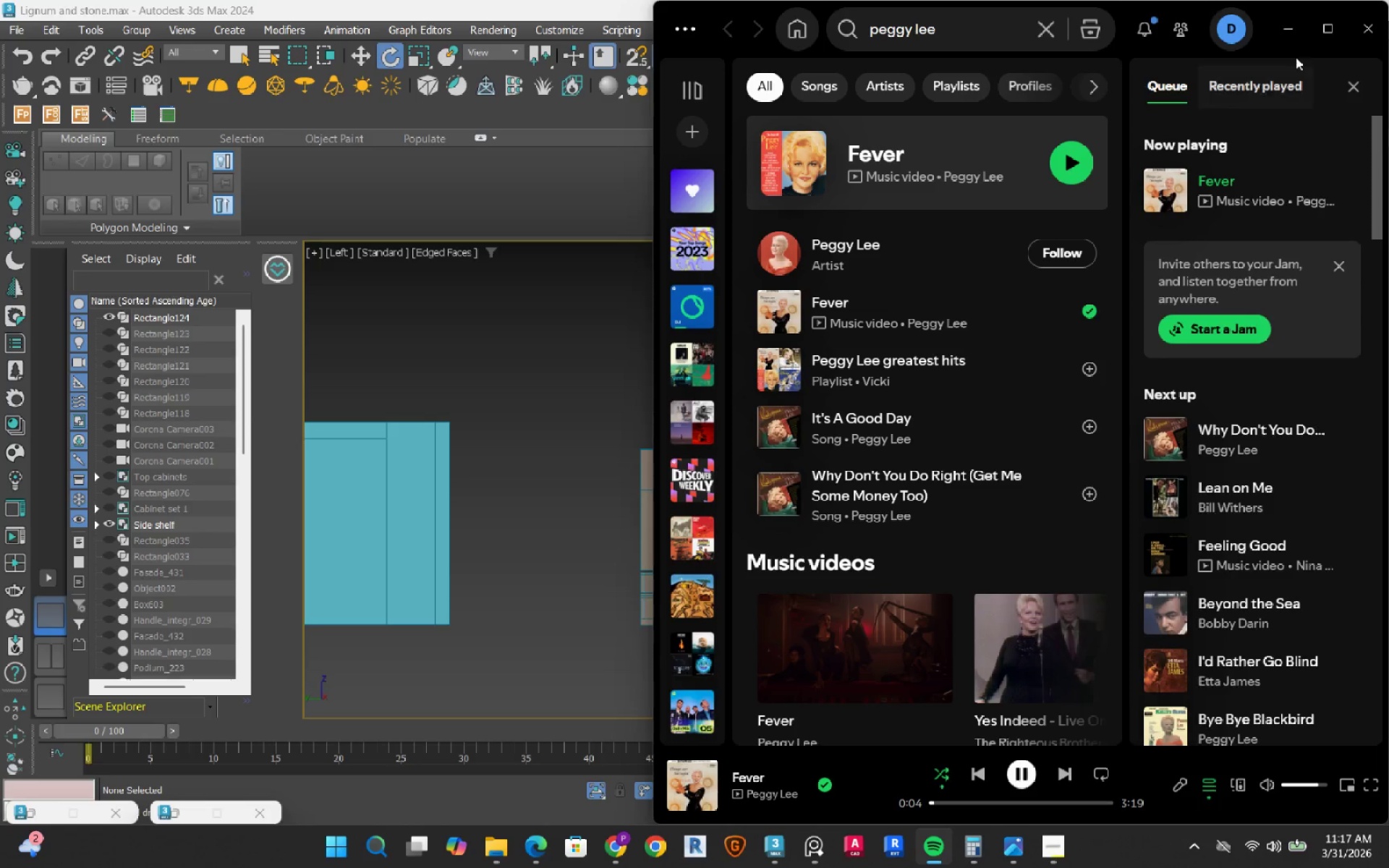 
left_click([1281, 37])
 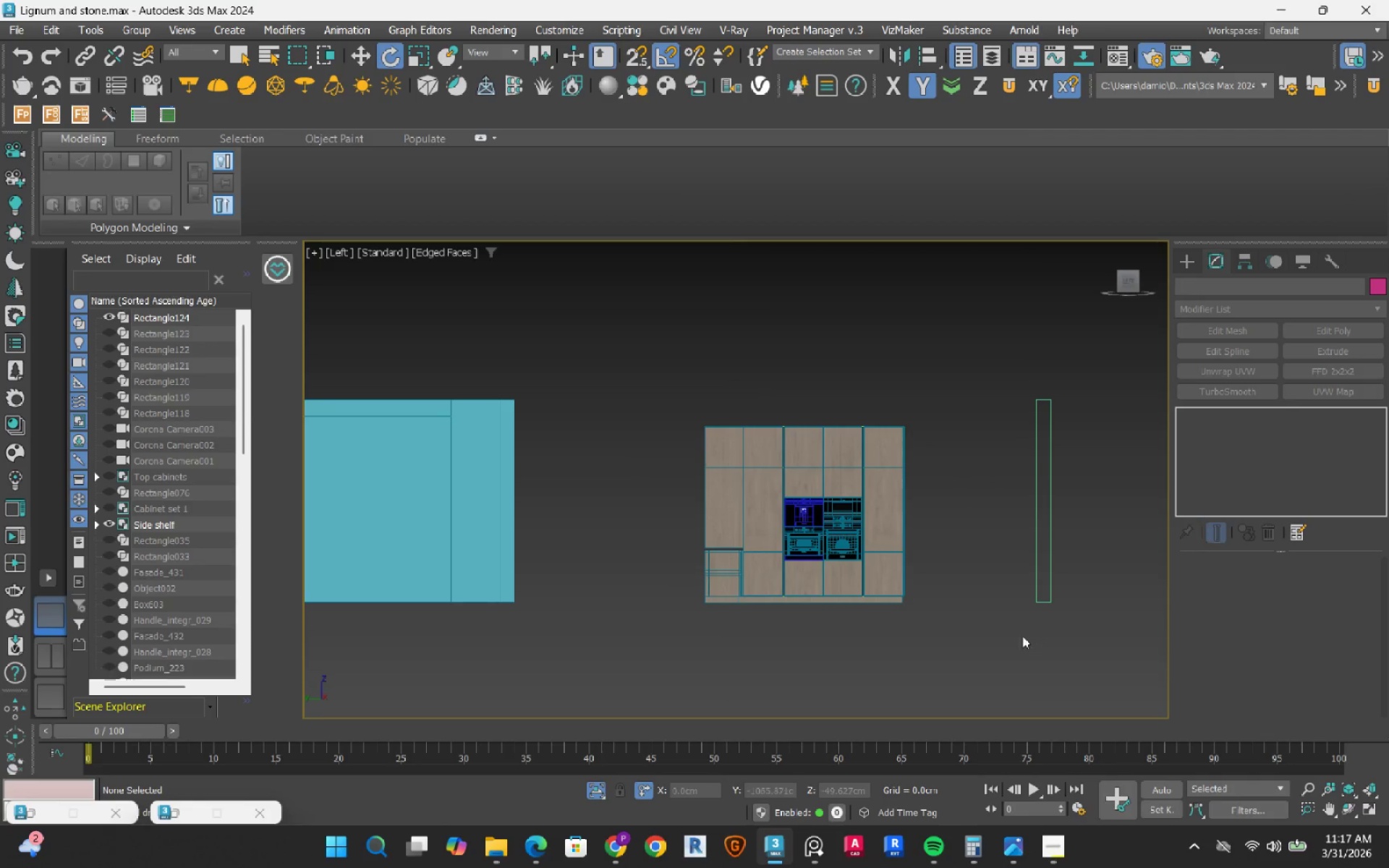 
scroll: coordinate [545, 514], scroll_direction: up, amount: 3.0
 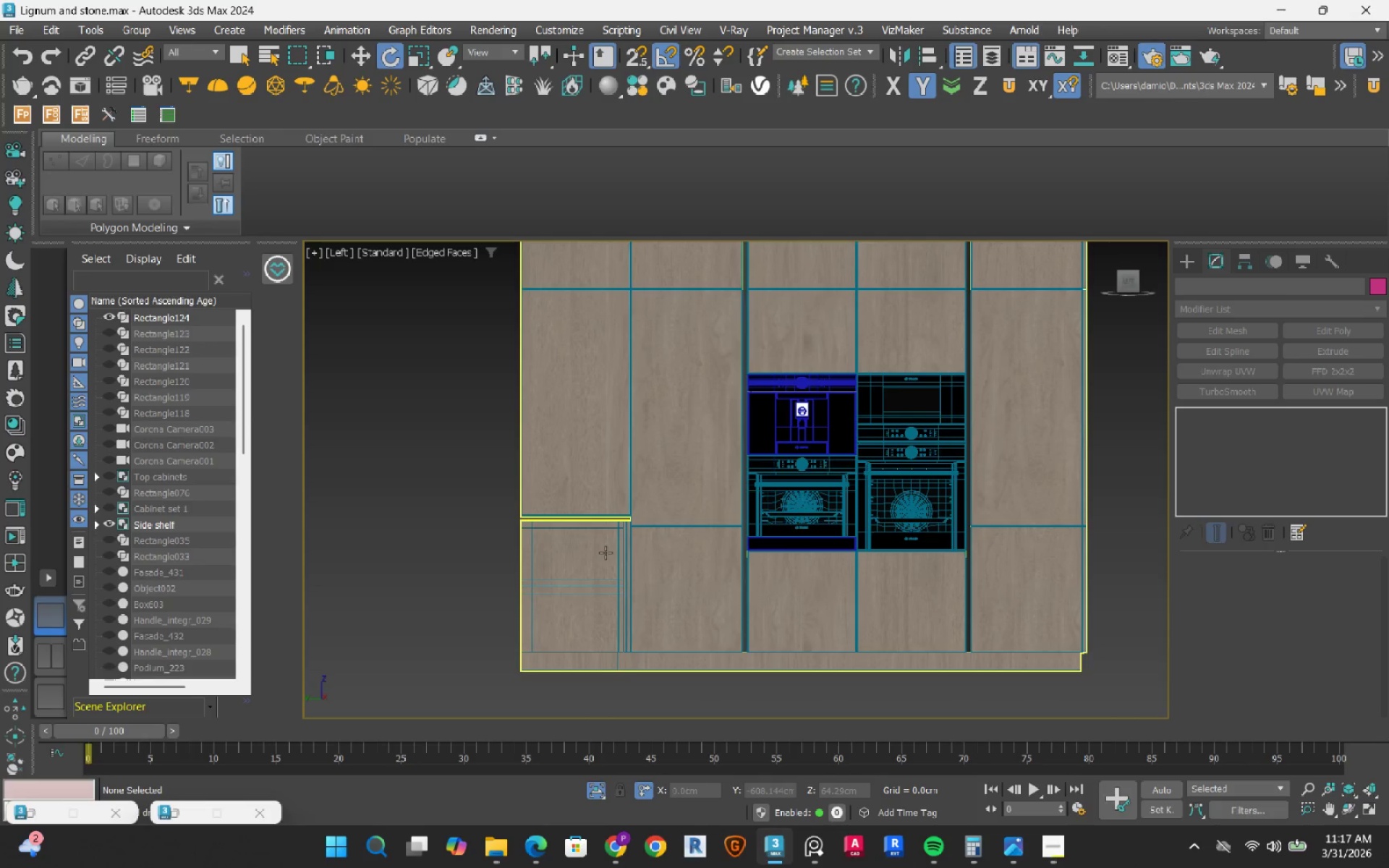 
scroll: coordinate [606, 553], scroll_direction: down, amount: 2.0
 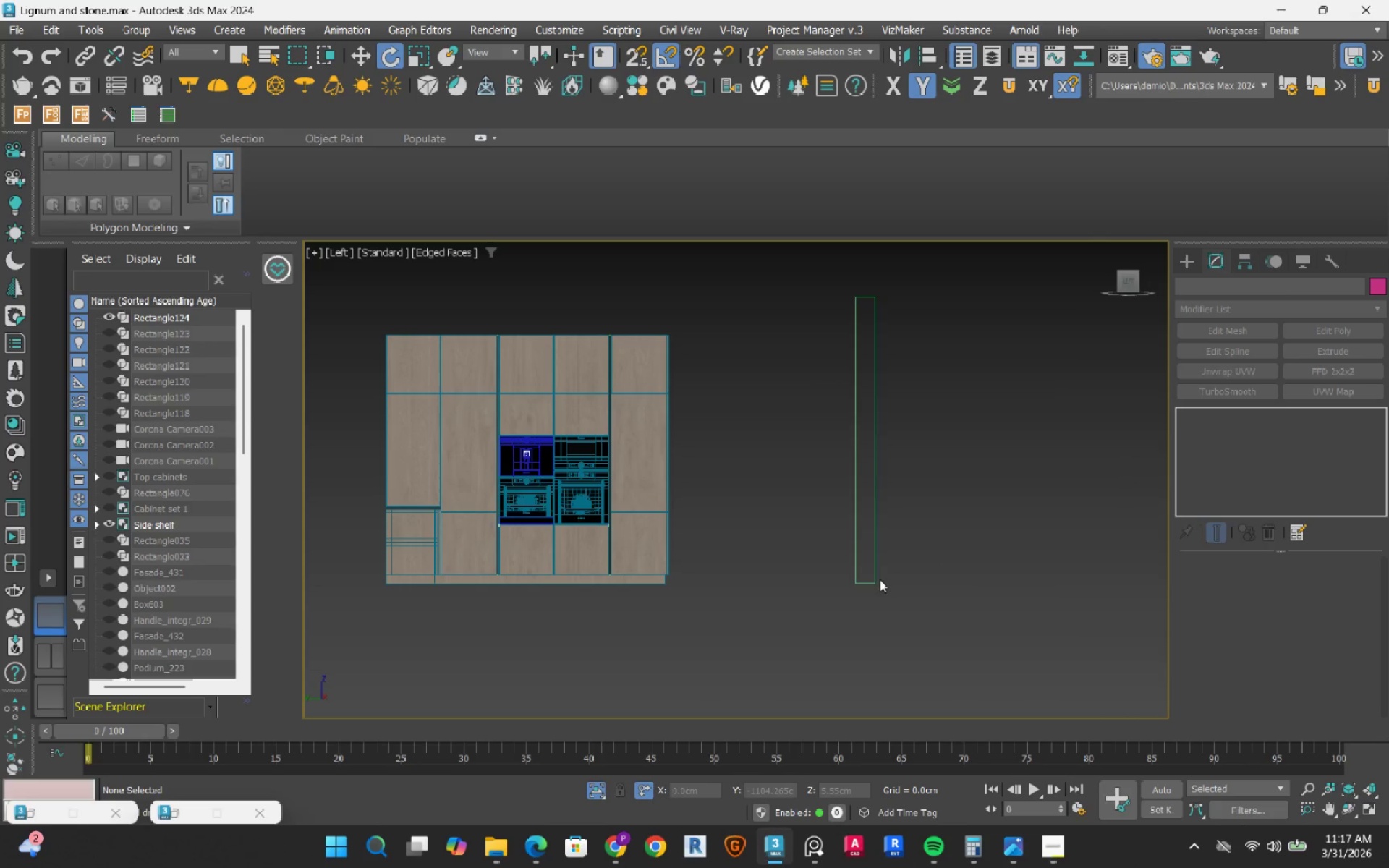 
left_click([868, 585])
 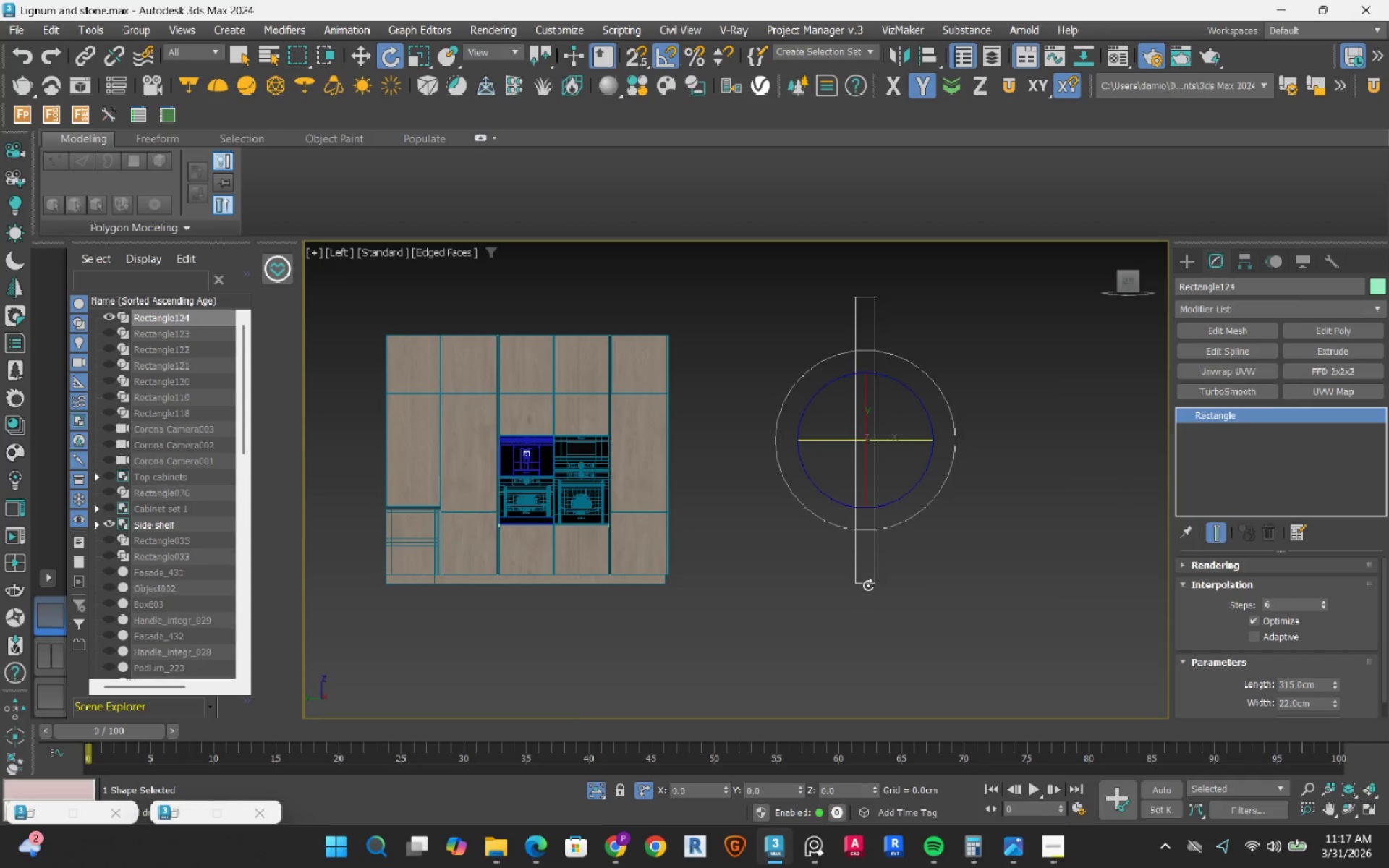 
key(W)
 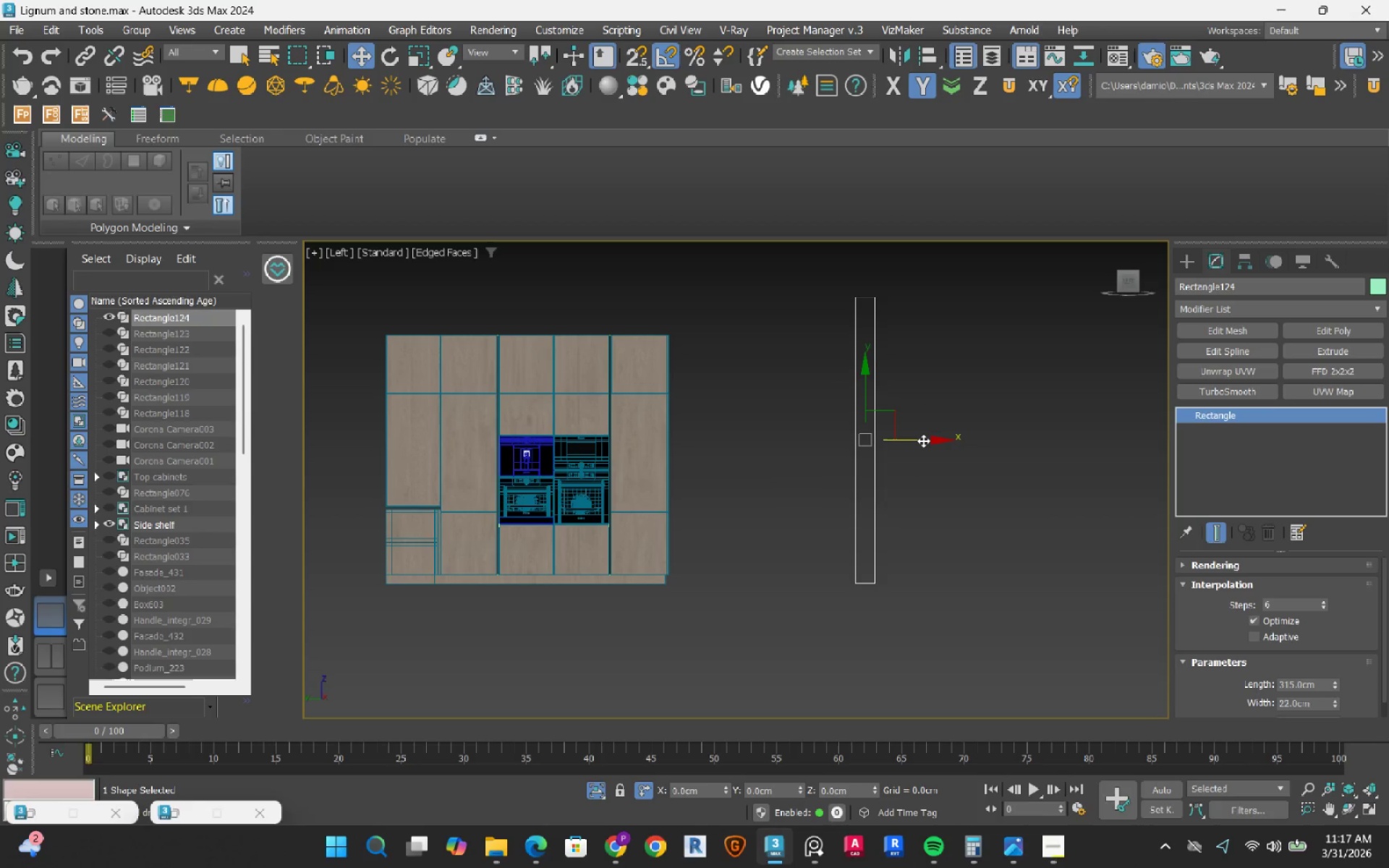 
left_click_drag(start_coordinate=[923, 441], to_coordinate=[802, 536])
 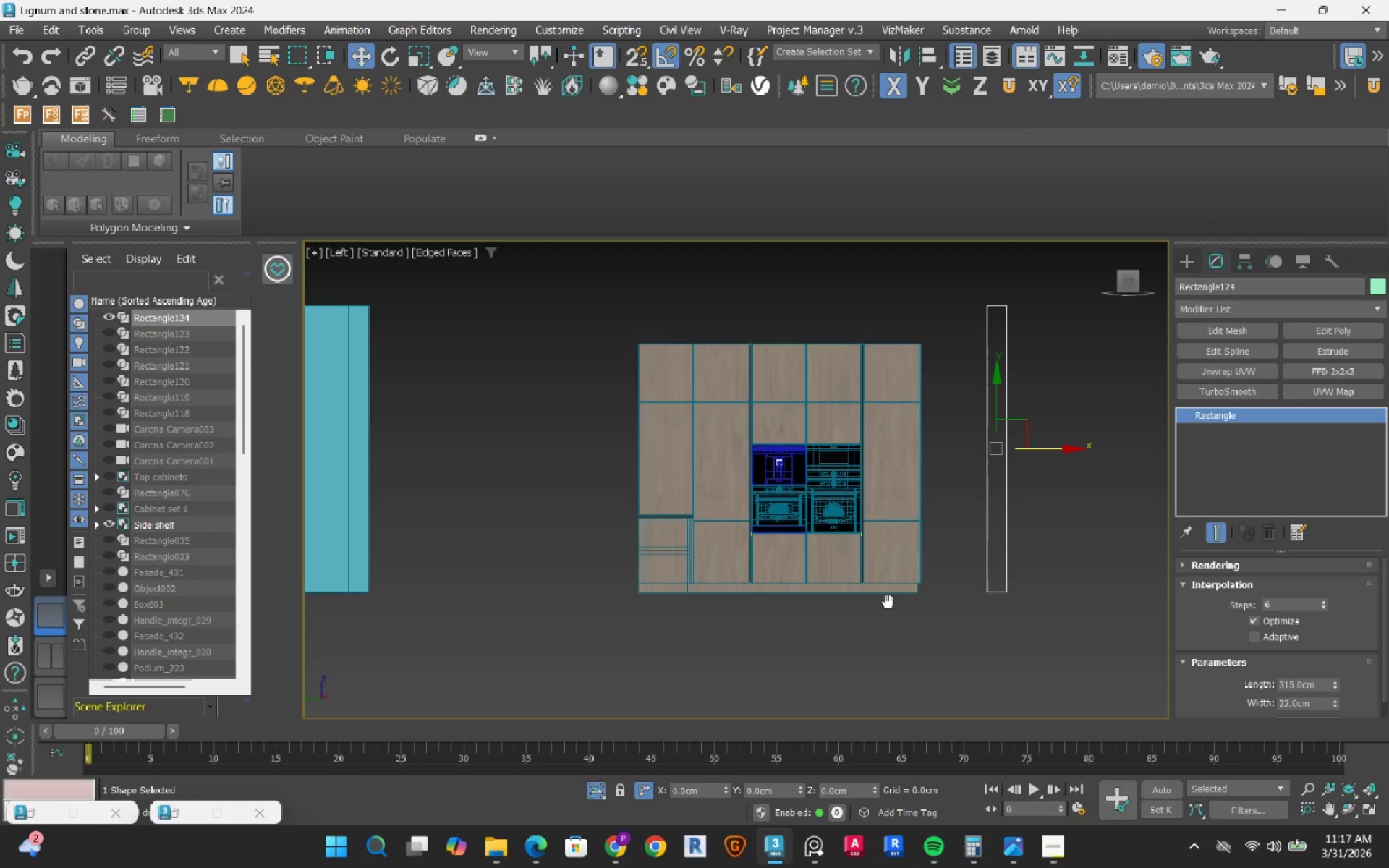 
scroll: coordinate [888, 602], scroll_direction: down, amount: 2.0
 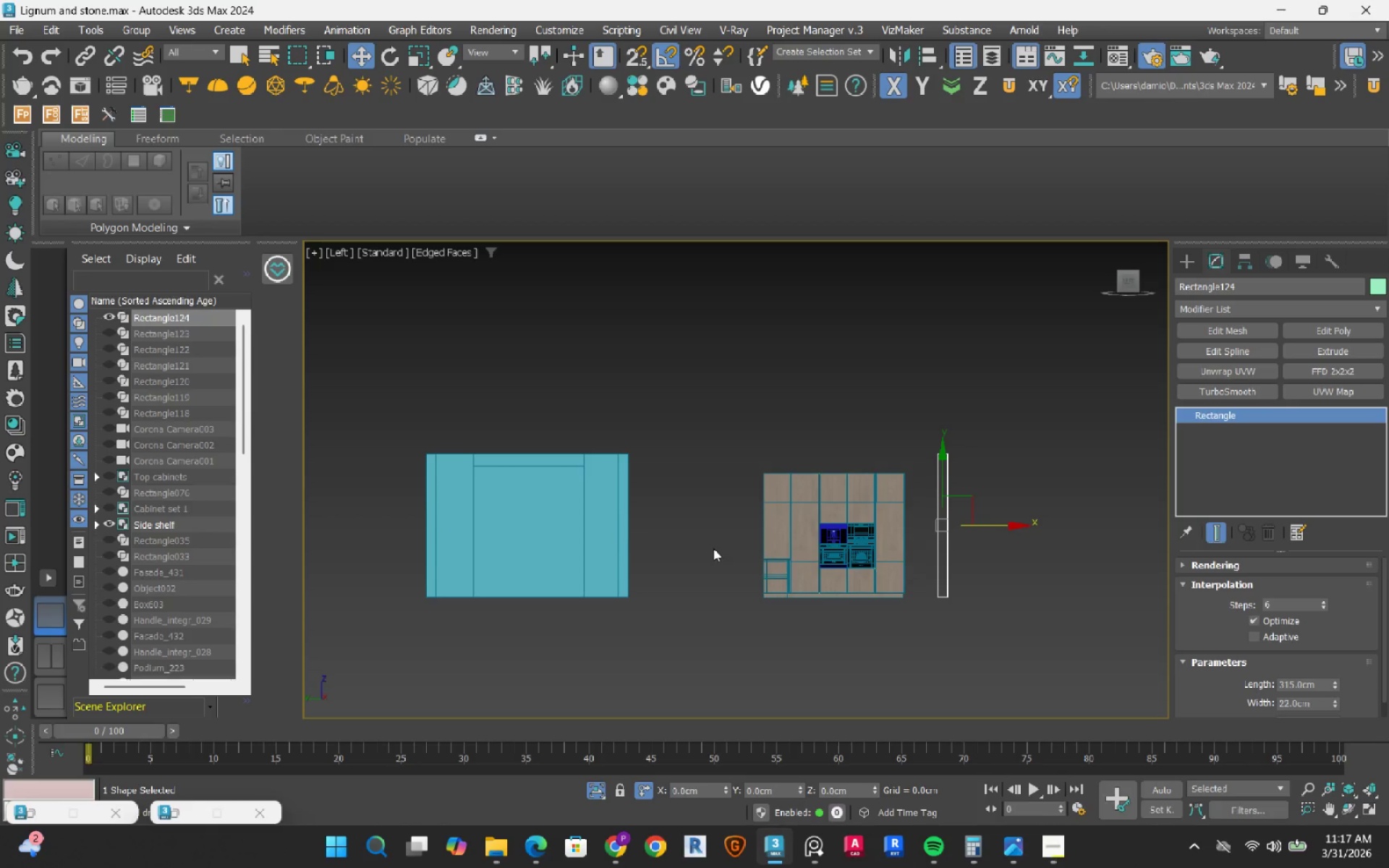 
wait(6.26)
 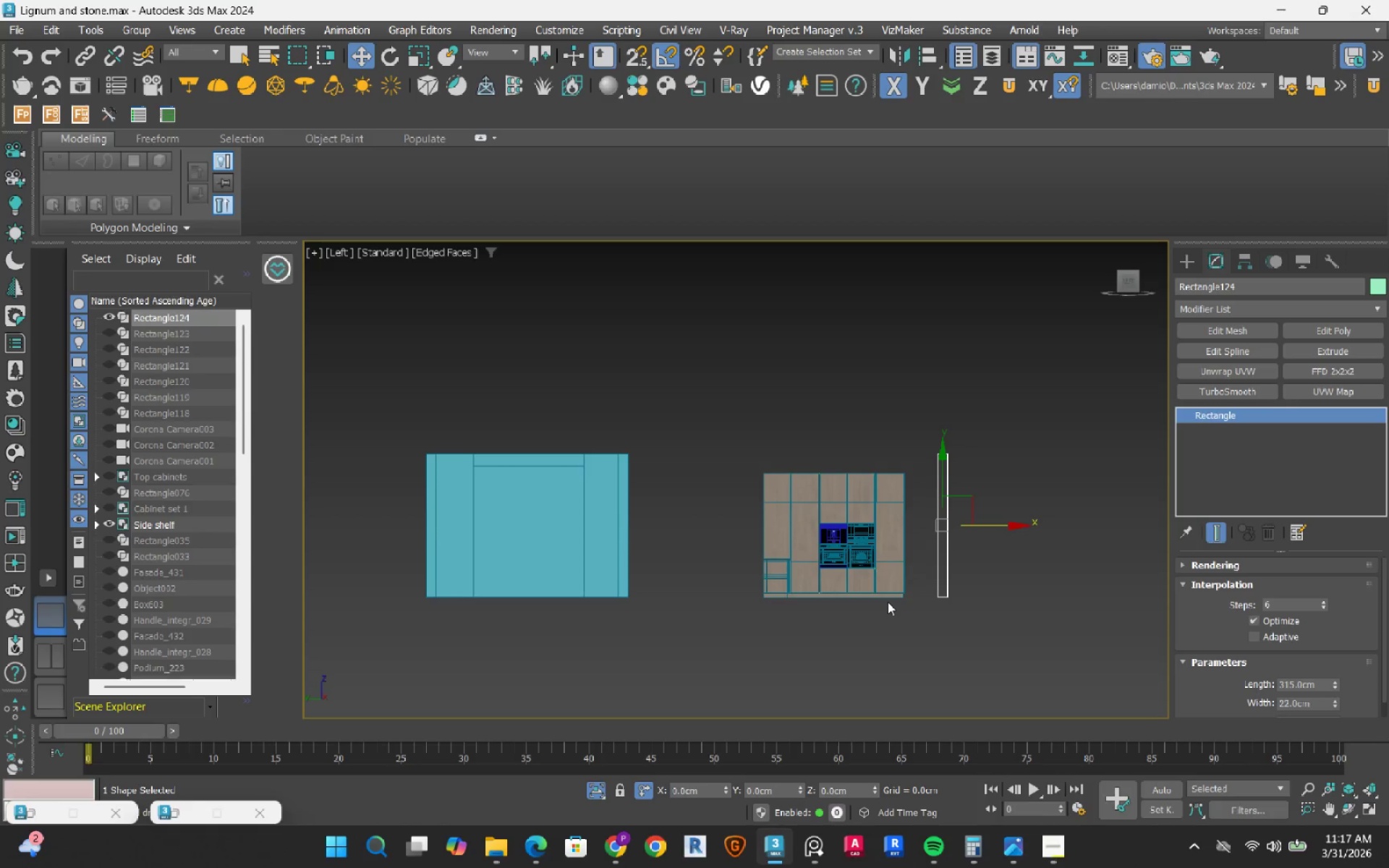 
left_click_drag(start_coordinate=[1006, 528], to_coordinate=[853, 544])
 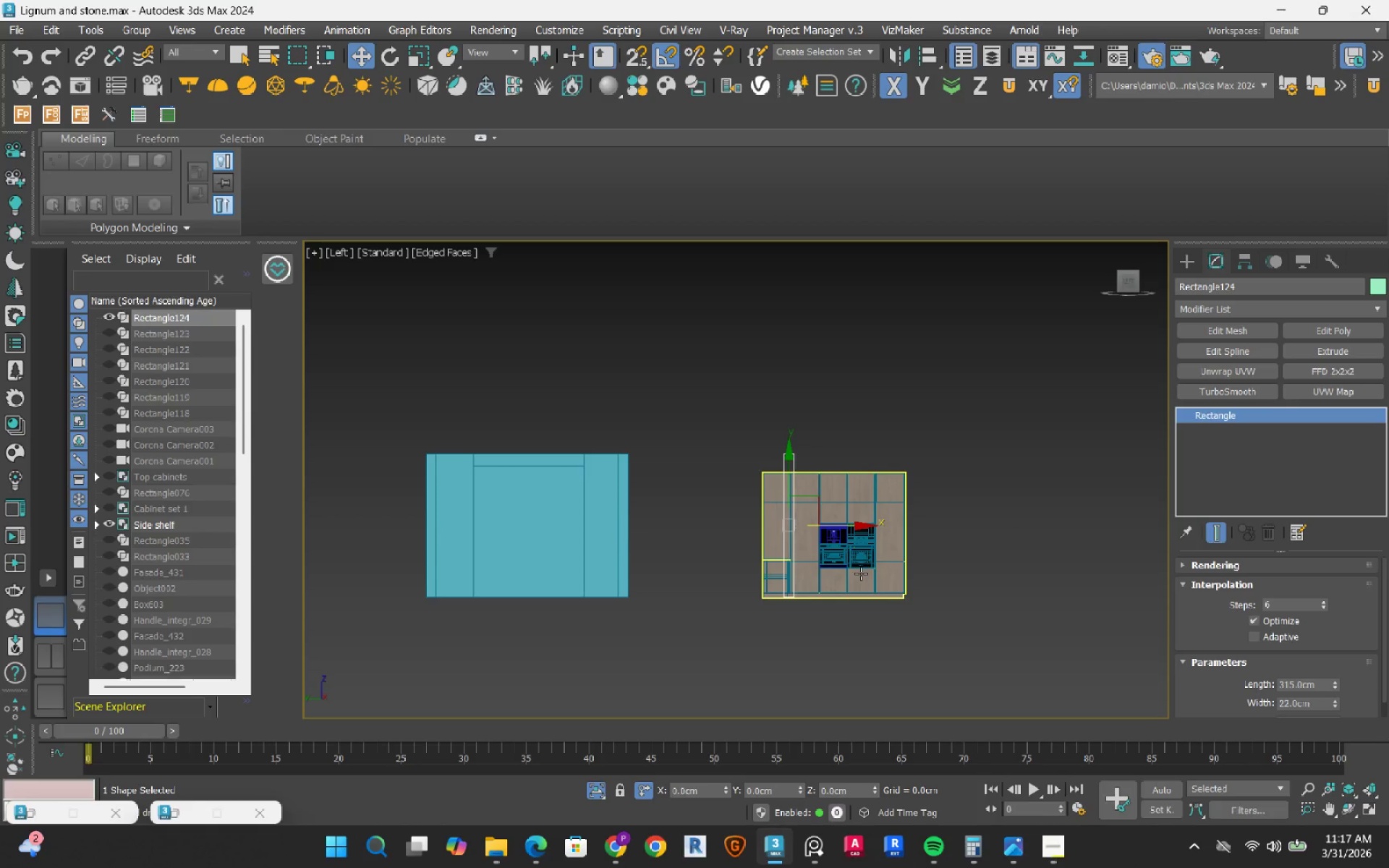 
scroll: coordinate [839, 535], scroll_direction: up, amount: 2.0
 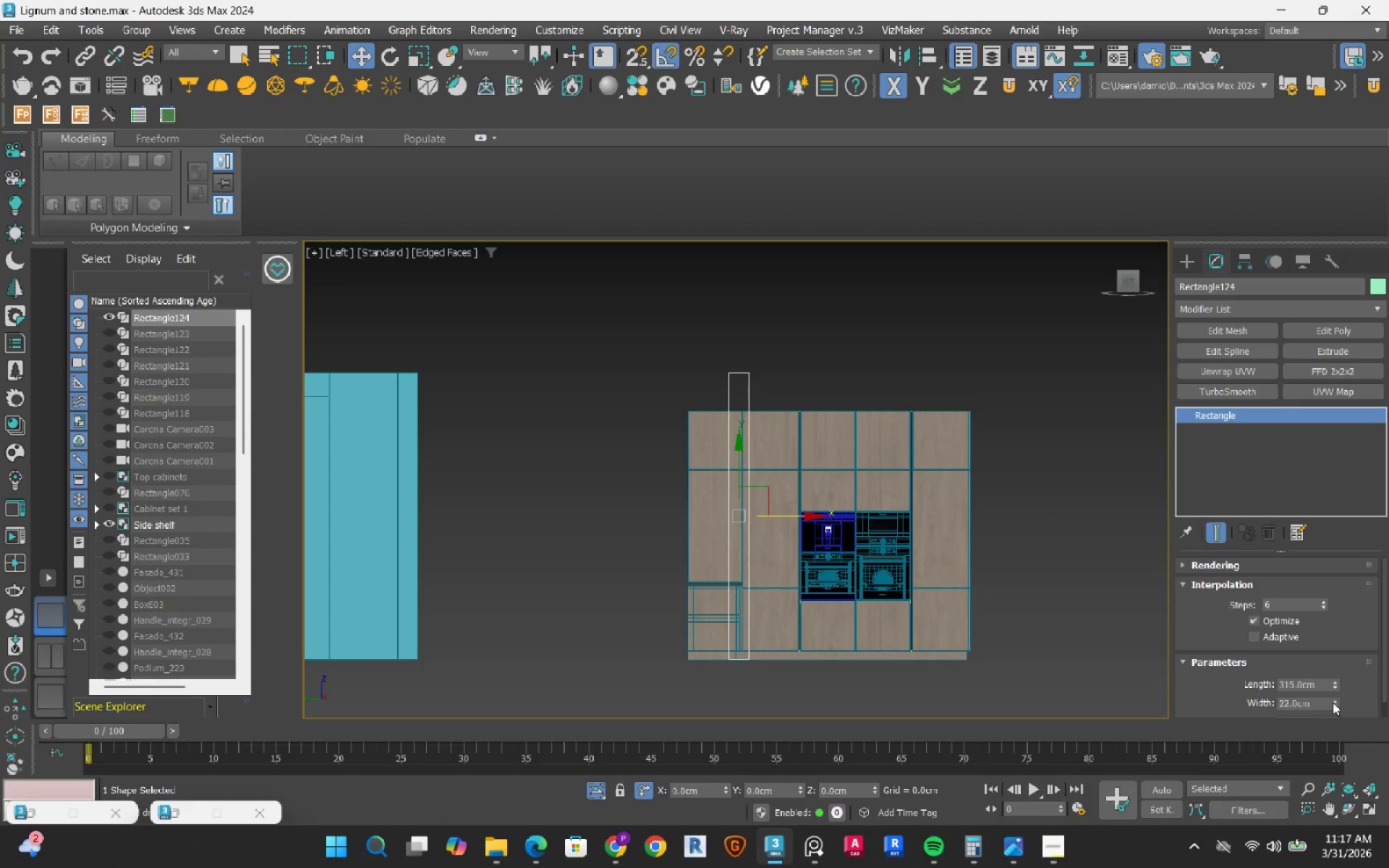 
left_click_drag(start_coordinate=[1338, 701], to_coordinate=[83, 728])
 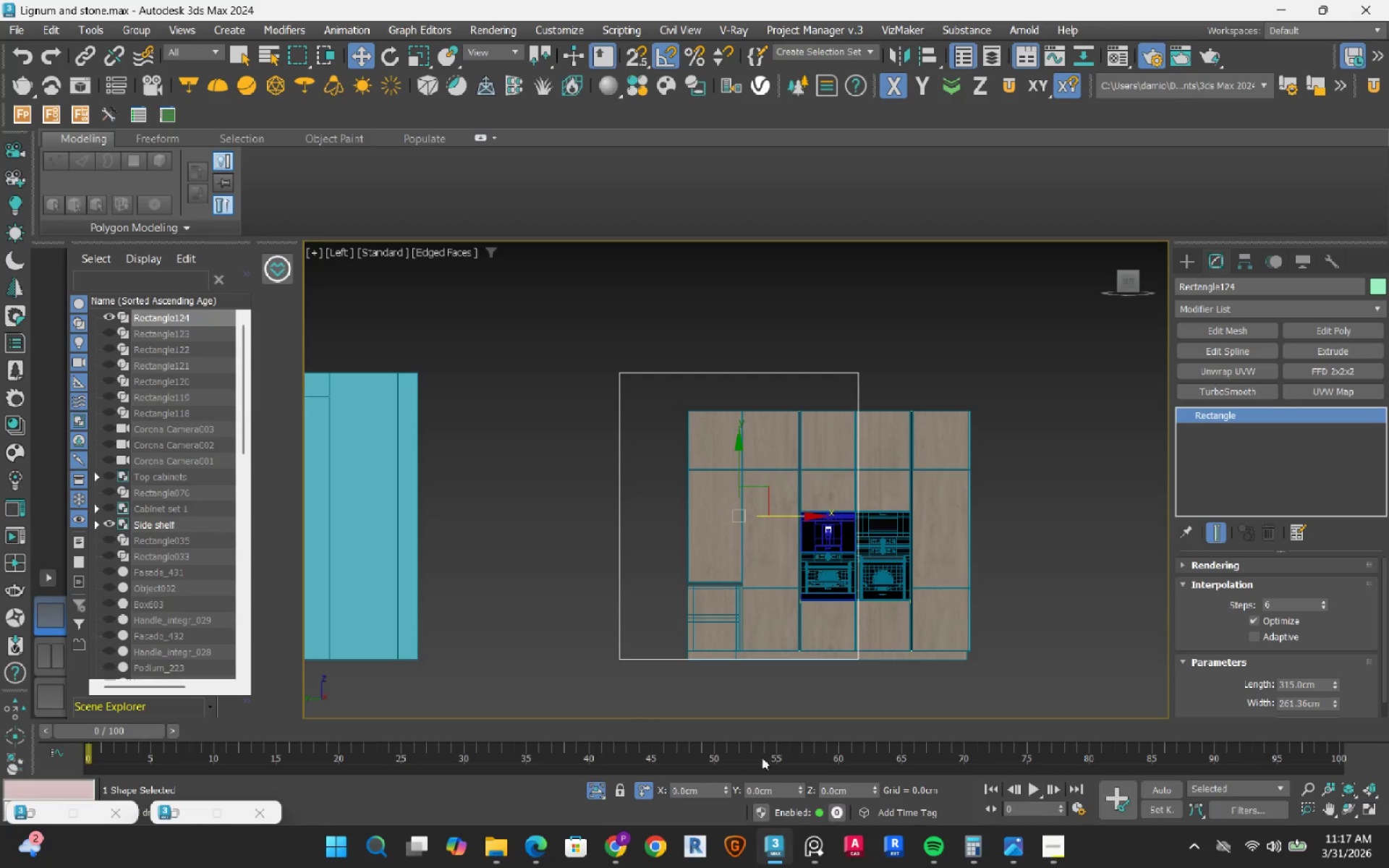 
left_click_drag(start_coordinate=[778, 514], to_coordinate=[799, 531])
 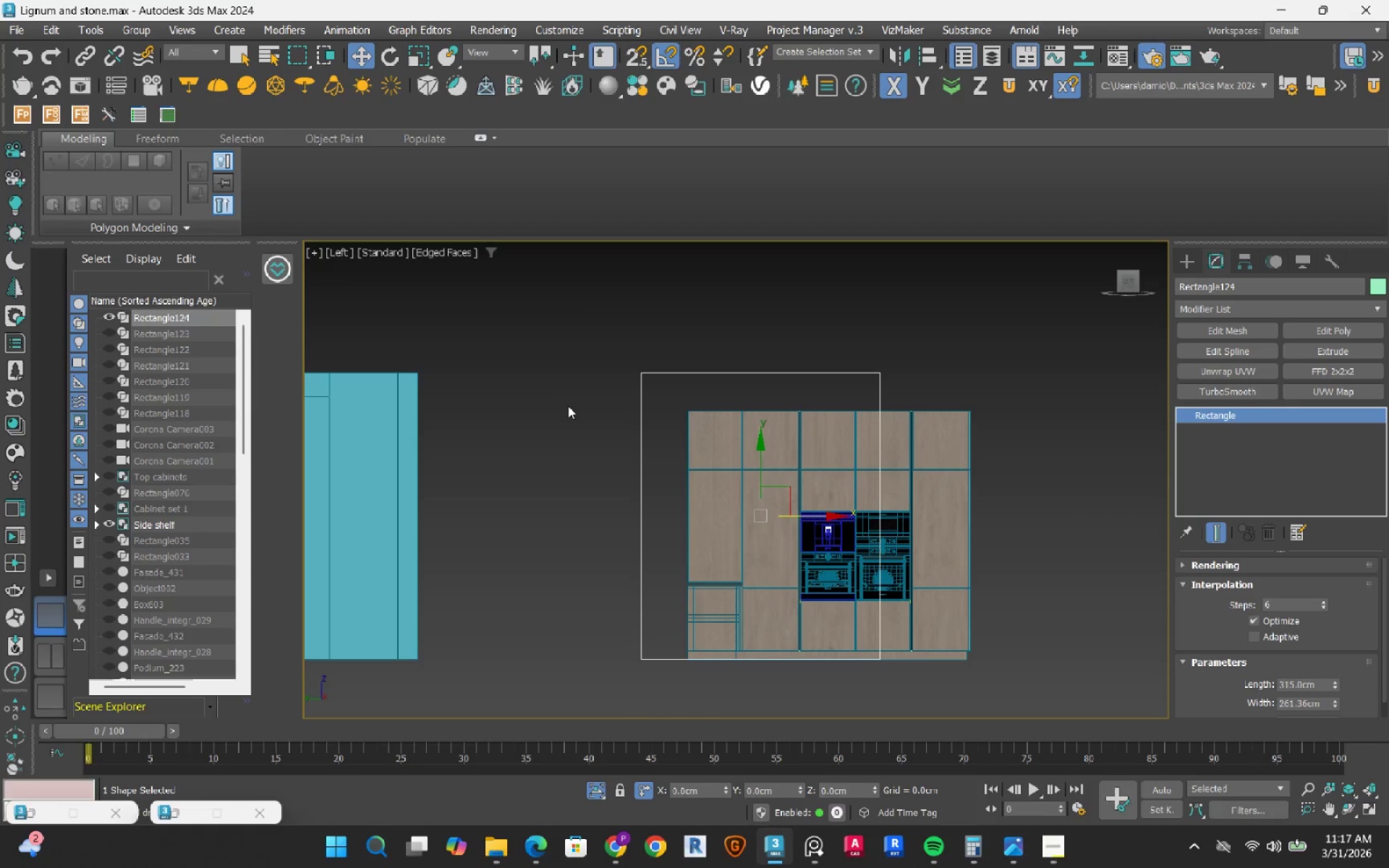 
key(S)
 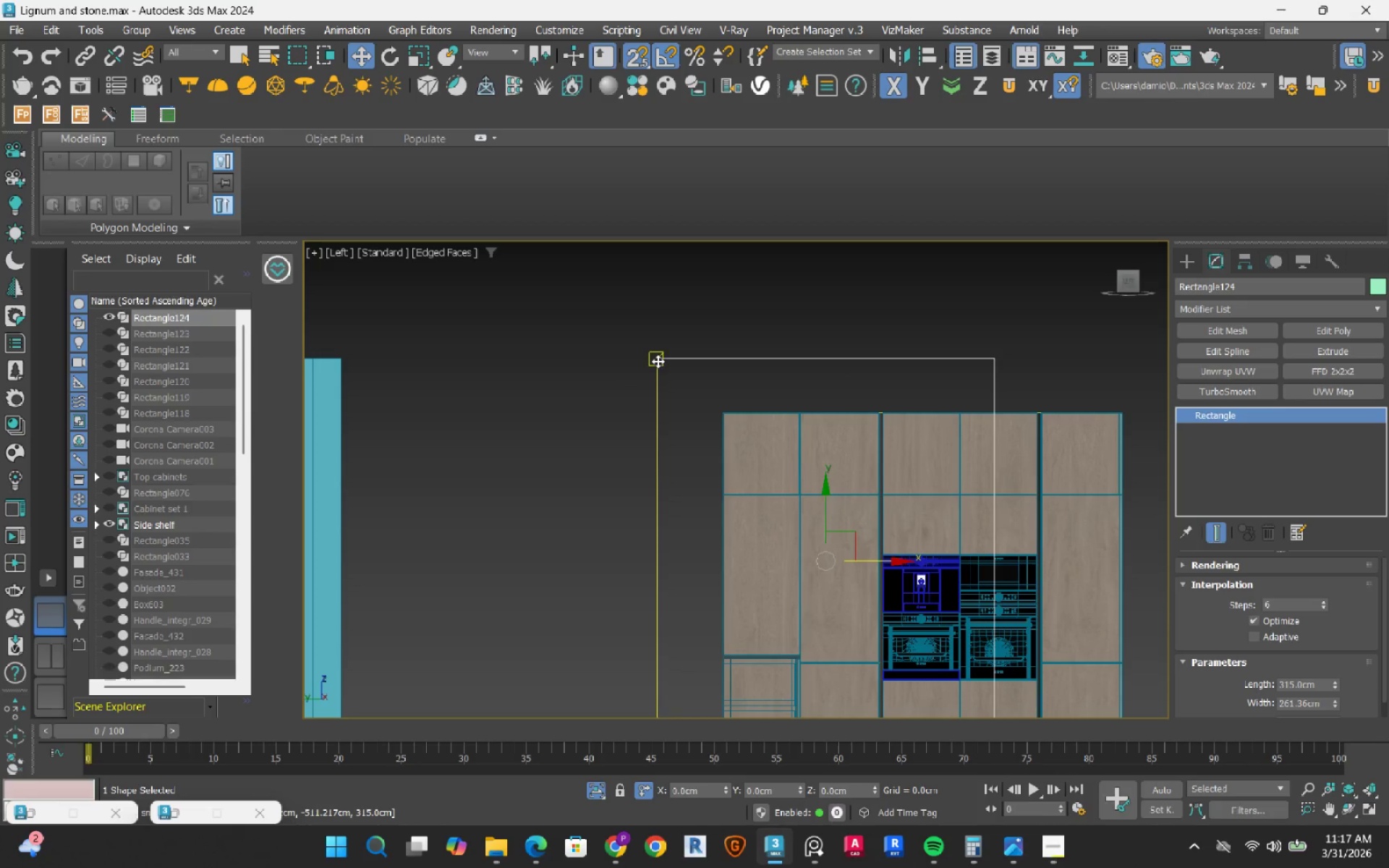 
scroll: coordinate [603, 407], scroll_direction: up, amount: 1.0
 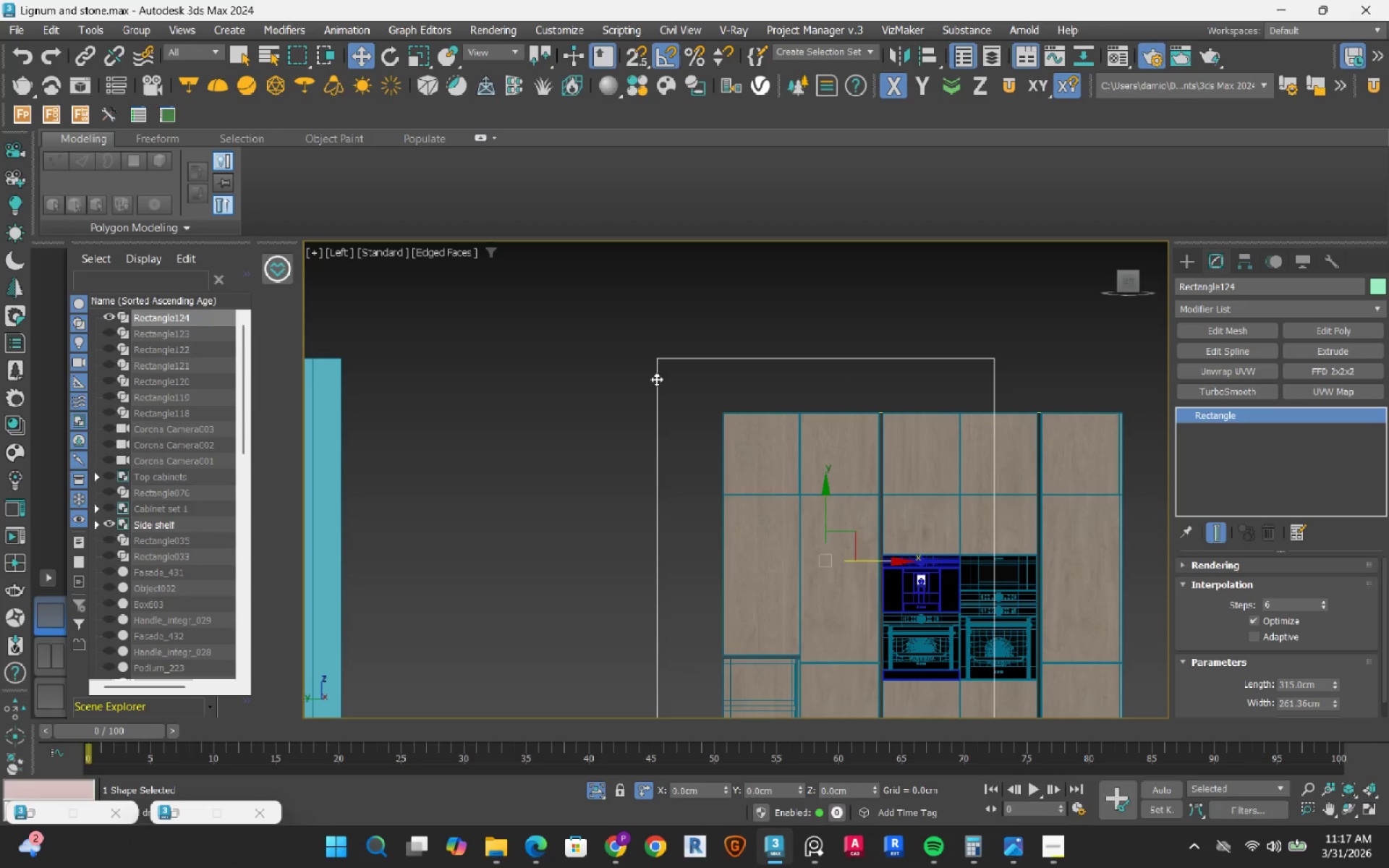 
left_click_drag(start_coordinate=[658, 361], to_coordinate=[720, 409])
 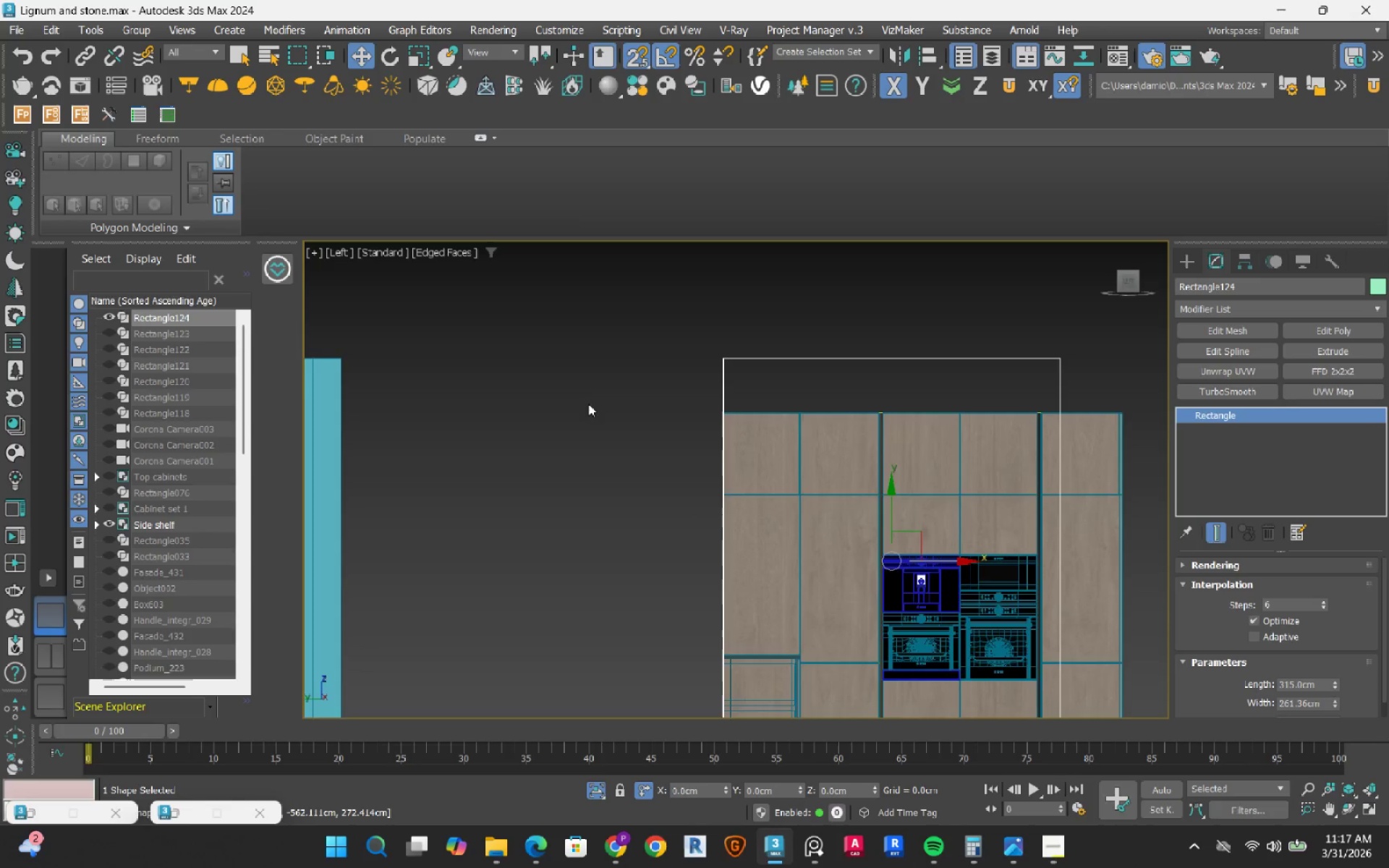 
scroll: coordinate [587, 404], scroll_direction: down, amount: 2.0
 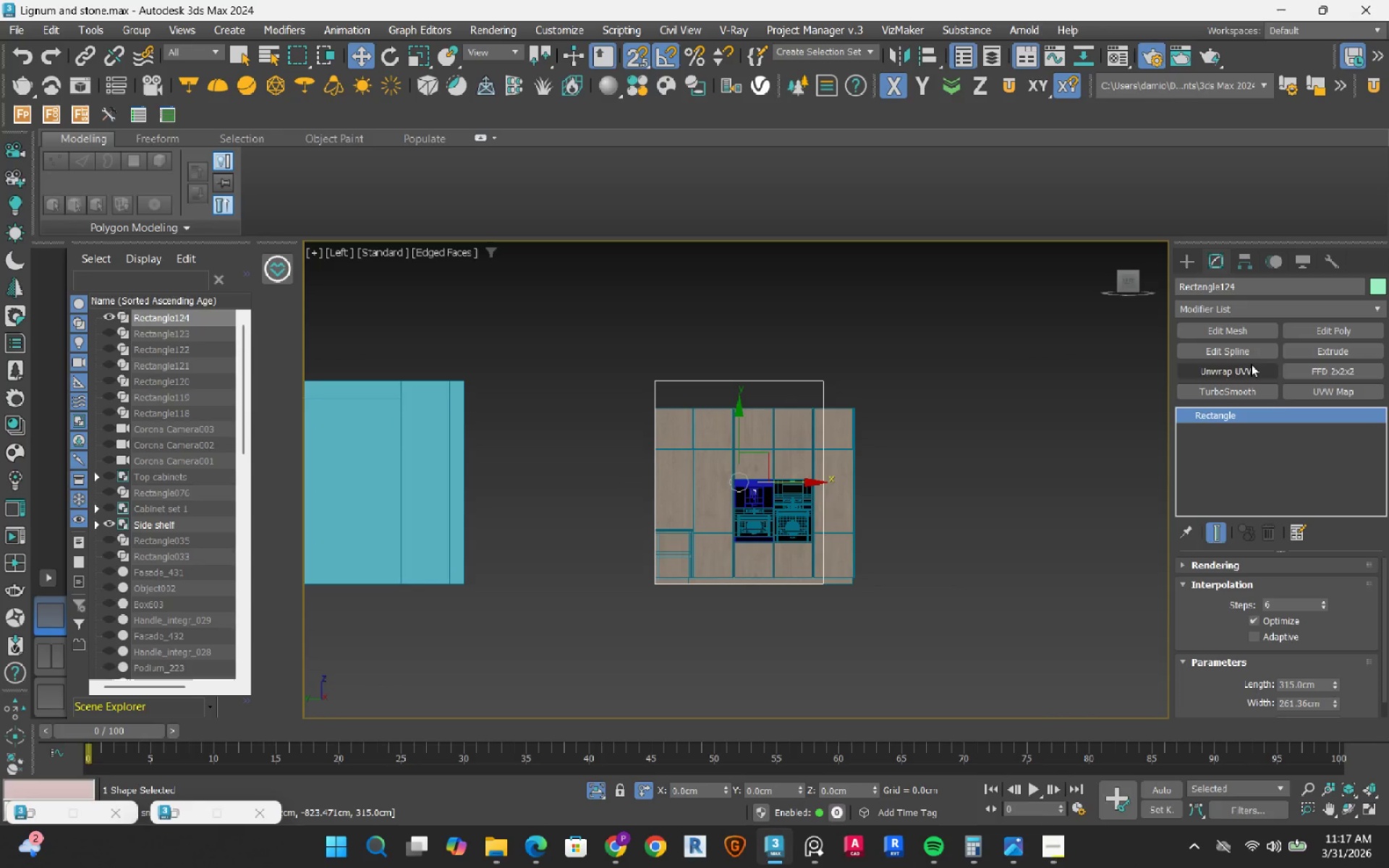 
left_click([1256, 350])
 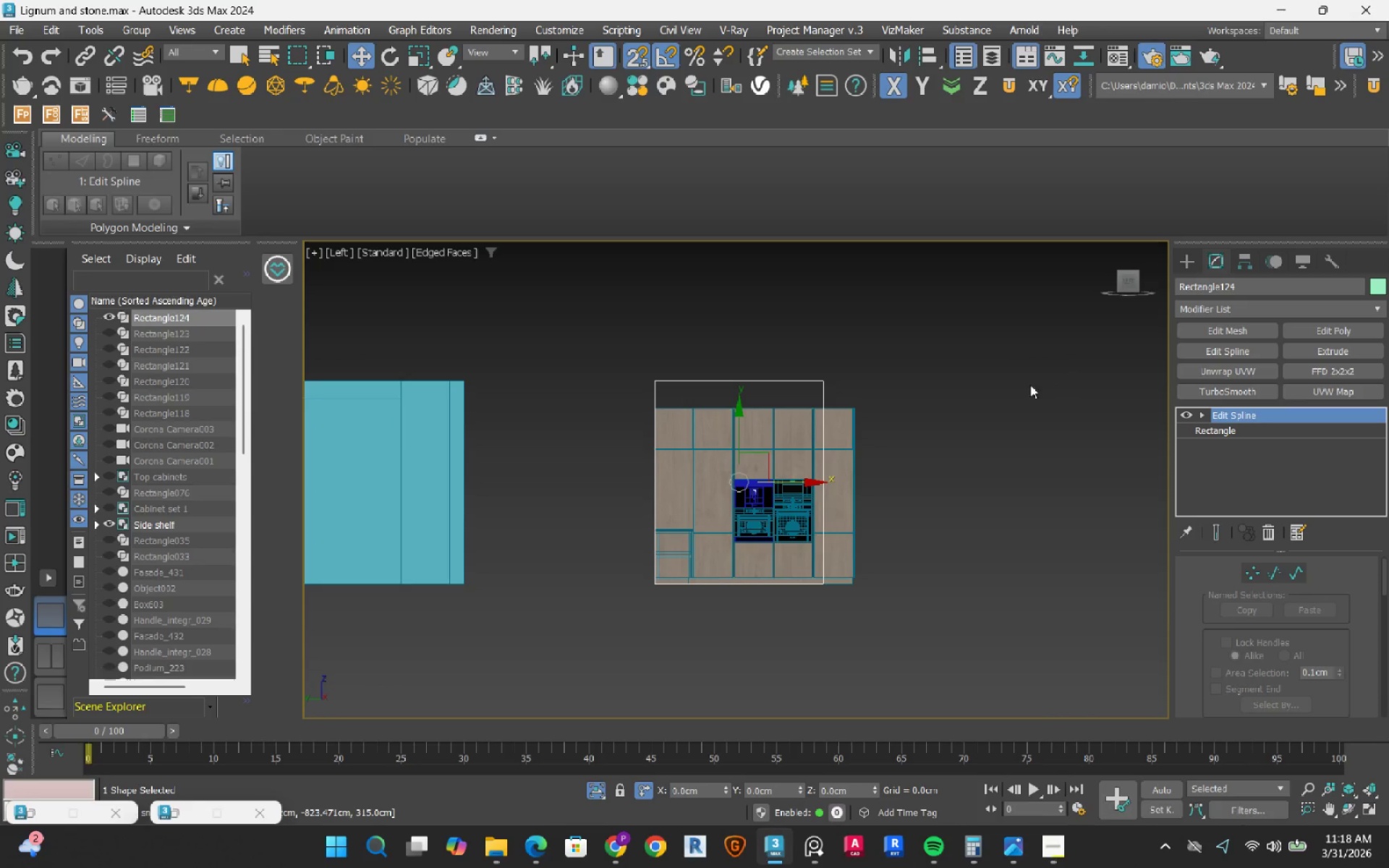 
key(2)
 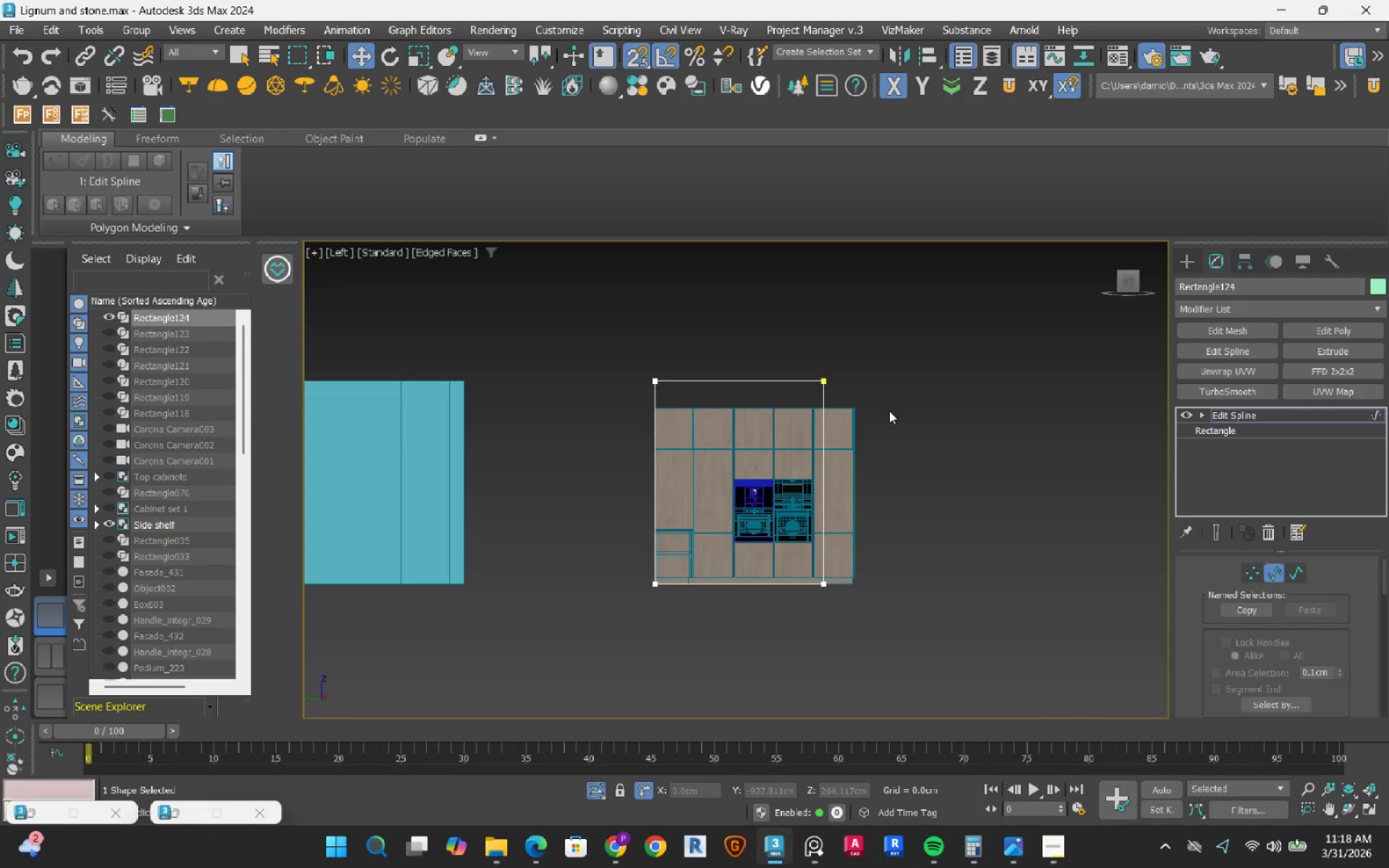 
left_click_drag(start_coordinate=[883, 409], to_coordinate=[804, 495])
 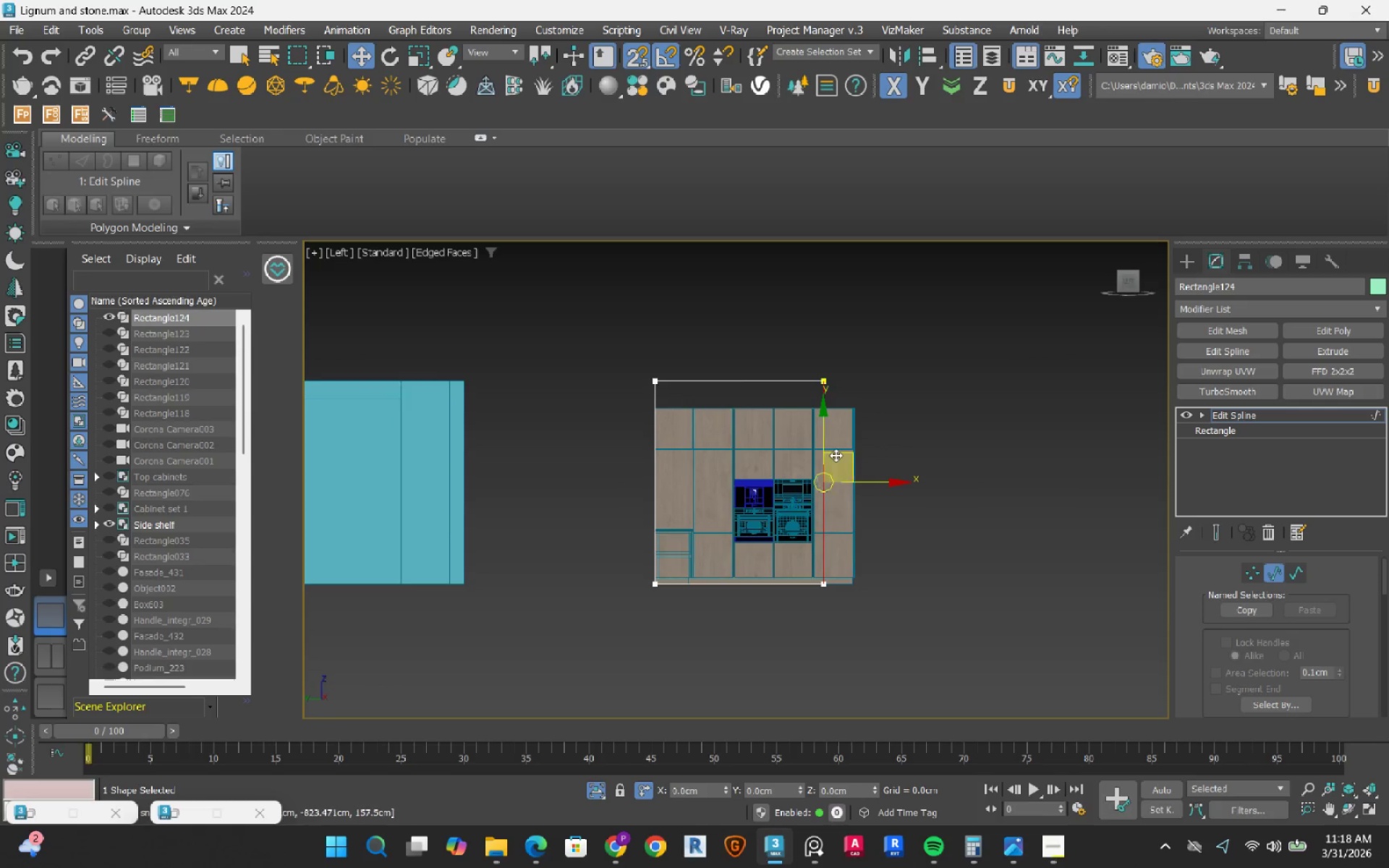 
scroll: coordinate [836, 456], scroll_direction: up, amount: 2.0
 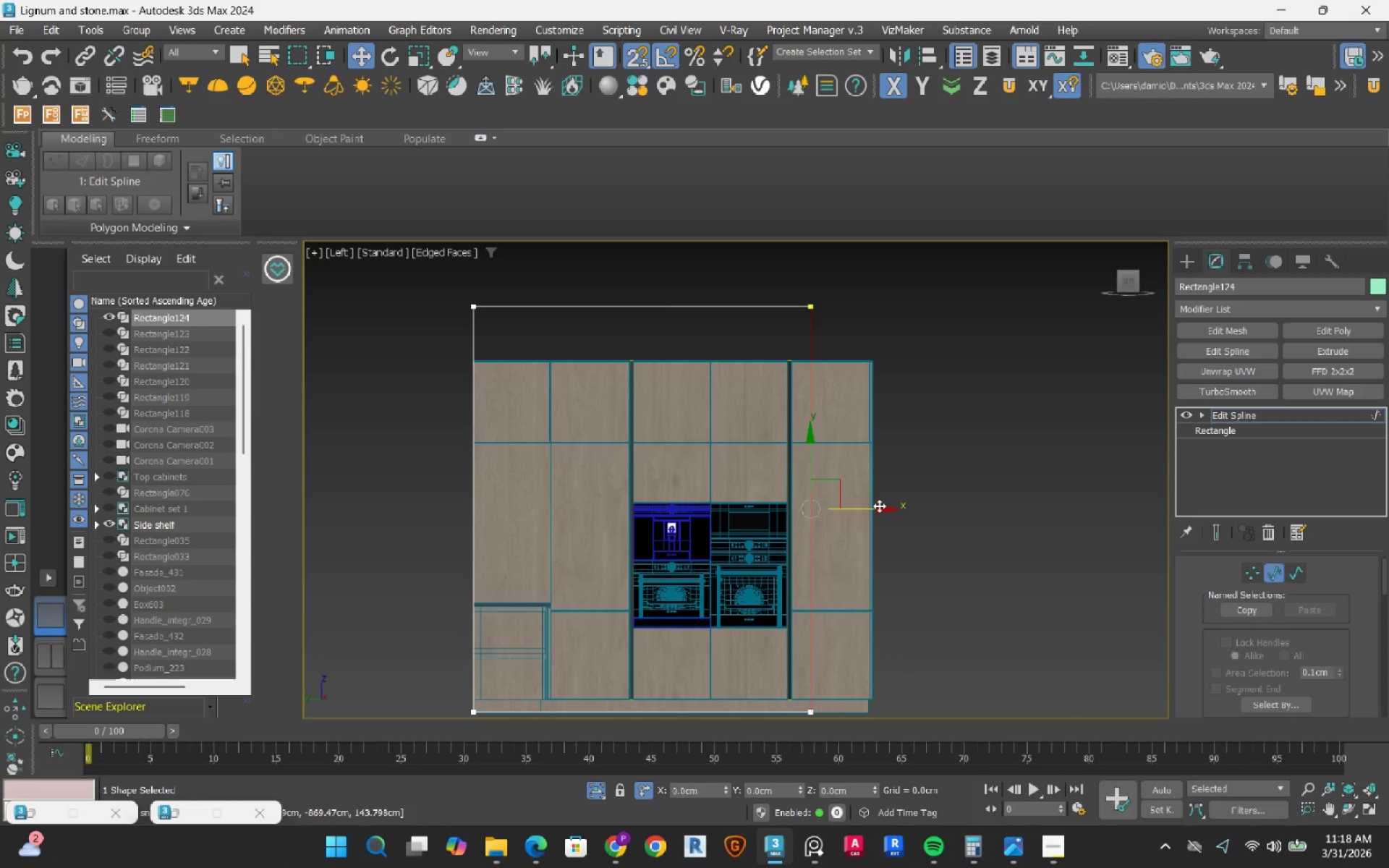 
left_click_drag(start_coordinate=[880, 506], to_coordinate=[745, 558])
 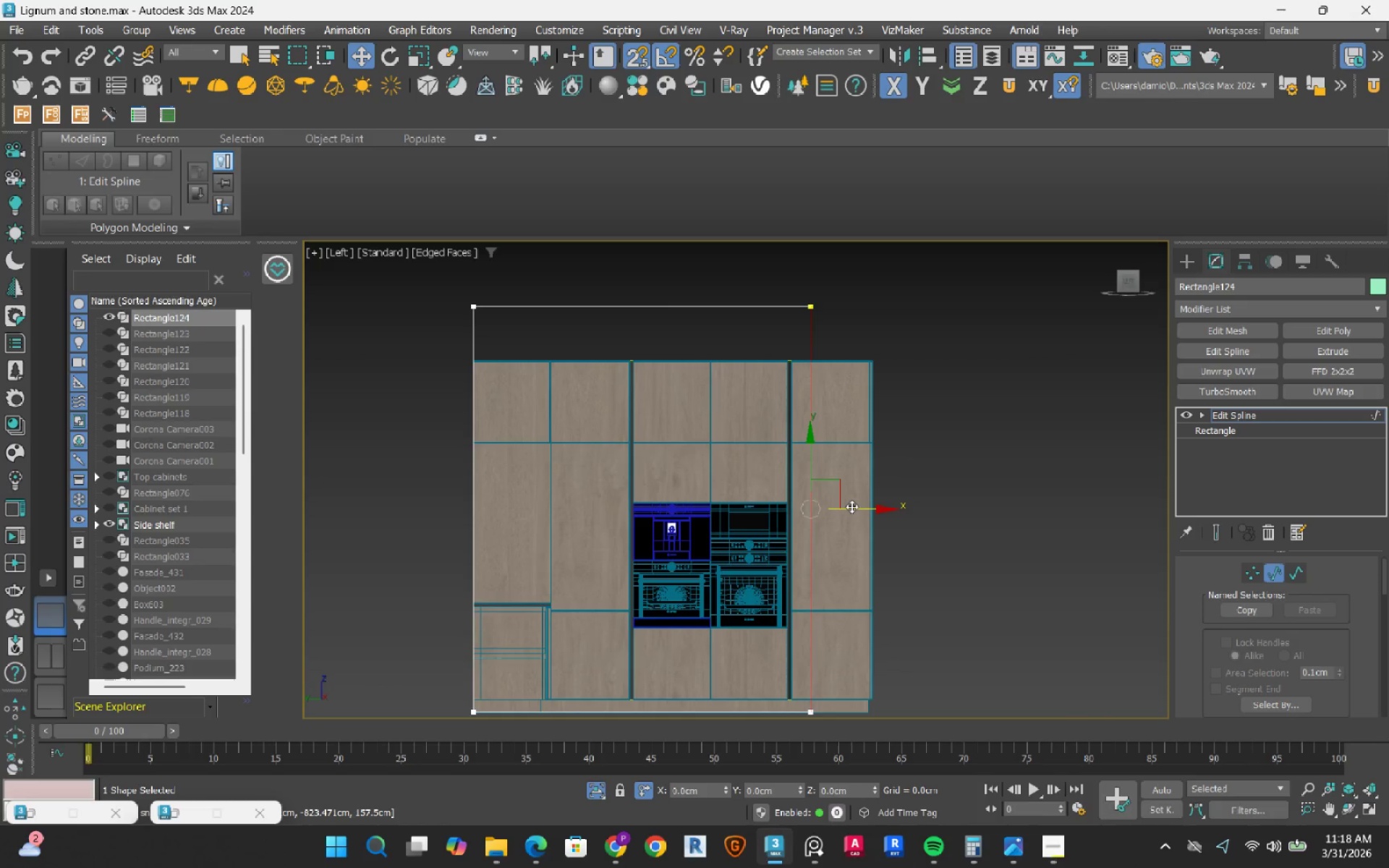 
left_click_drag(start_coordinate=[851, 506], to_coordinate=[886, 349])
 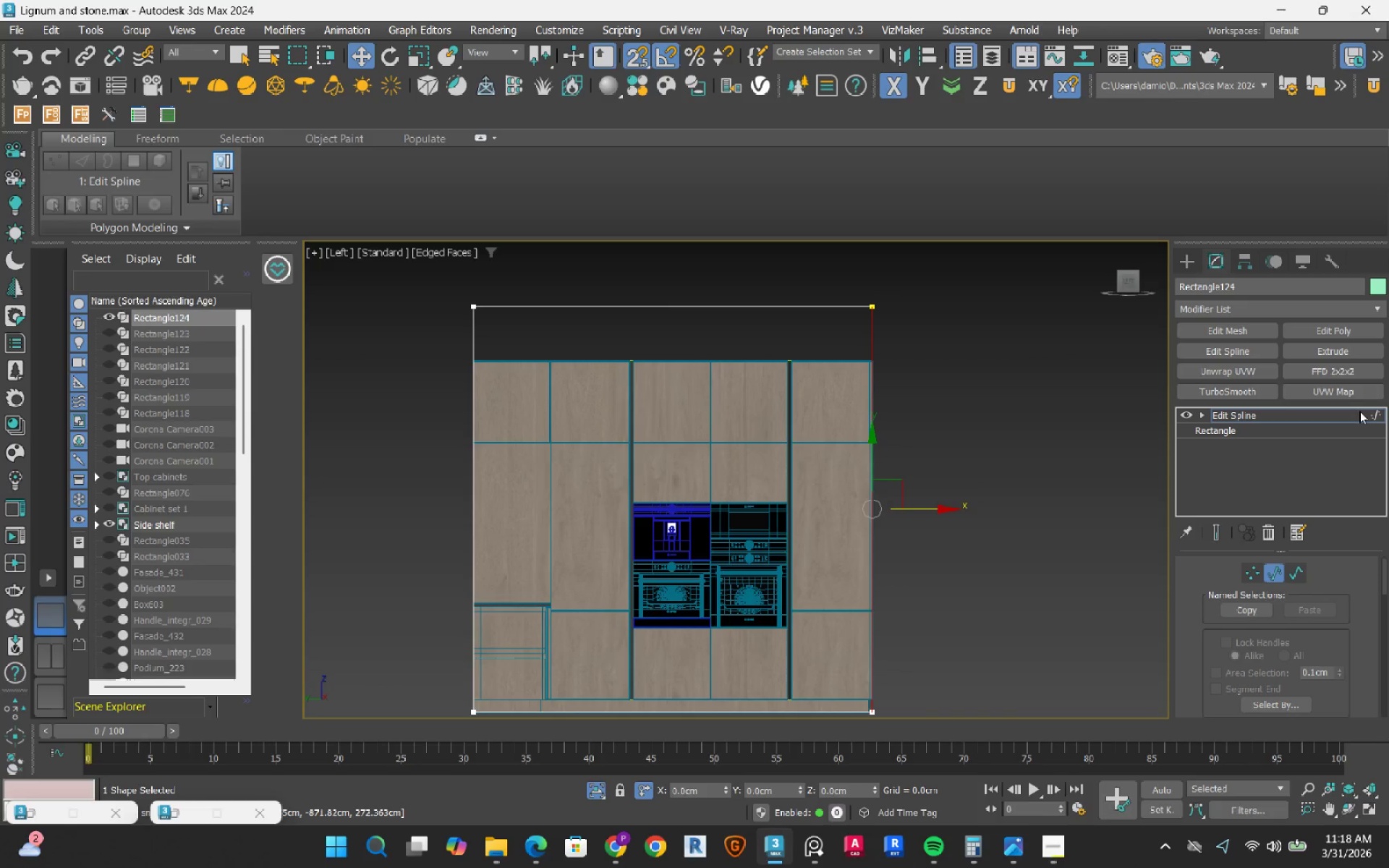 
left_click([1379, 414])
 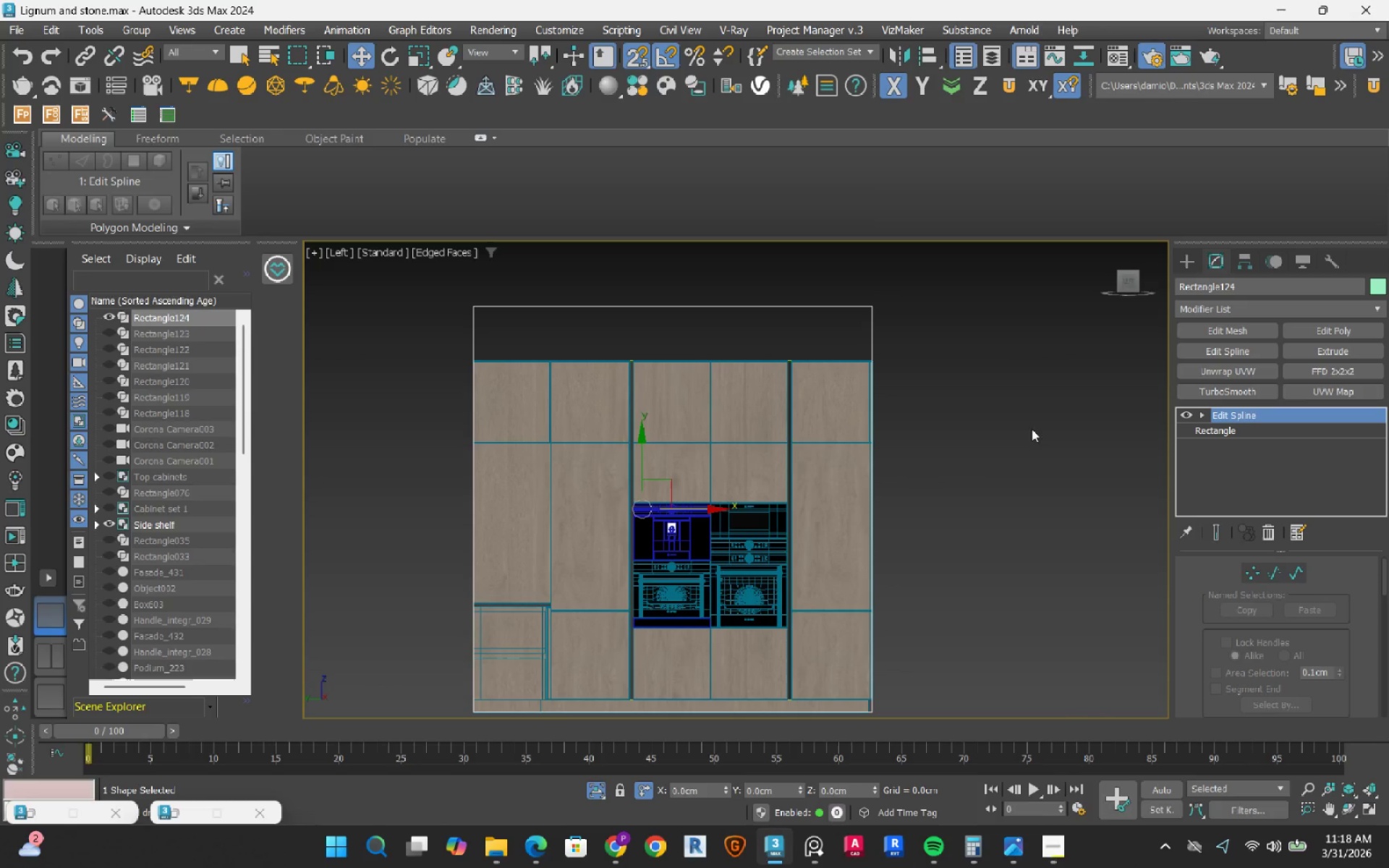 
left_click([1028, 429])
 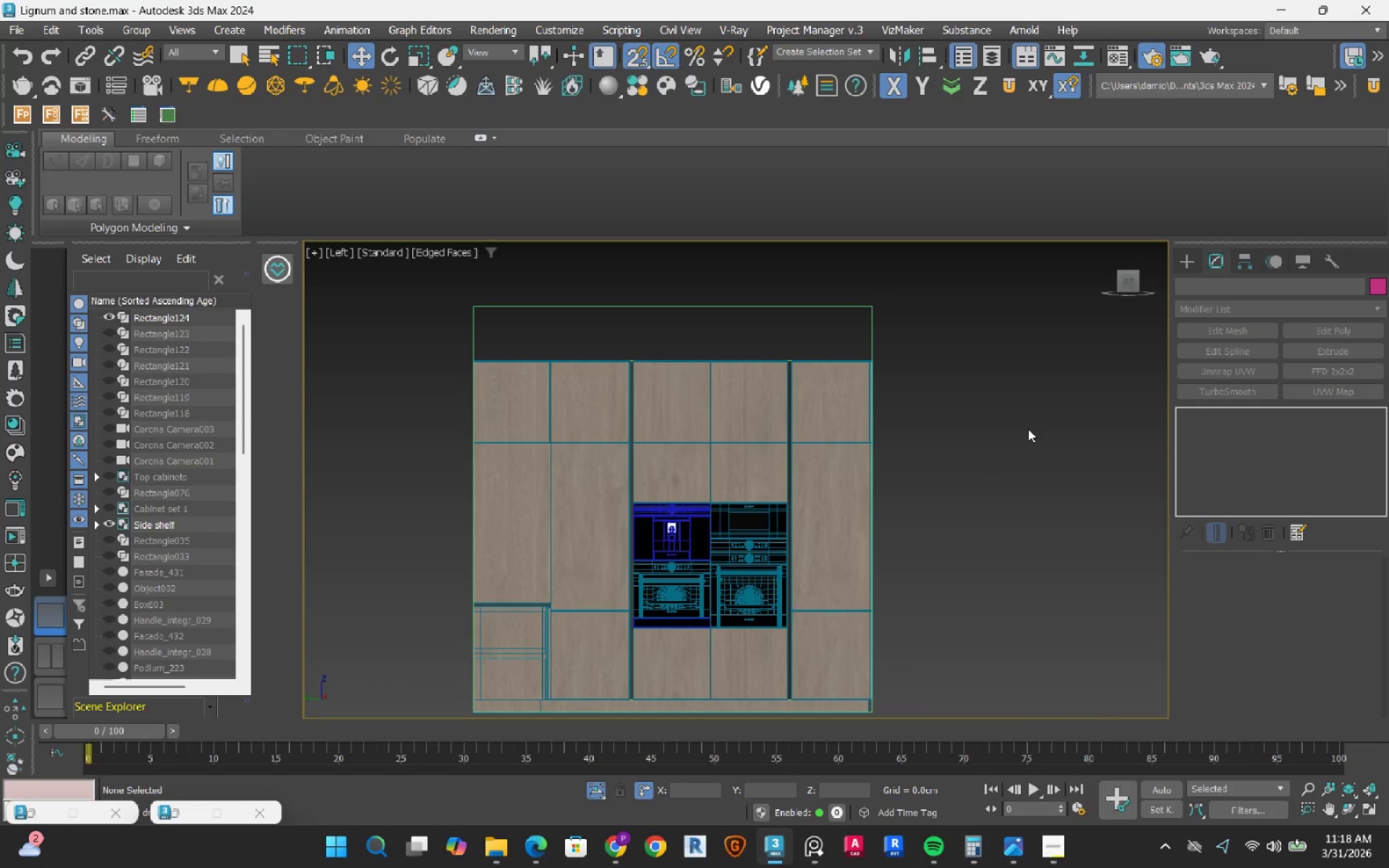 
scroll: coordinate [1028, 429], scroll_direction: down, amount: 1.0
 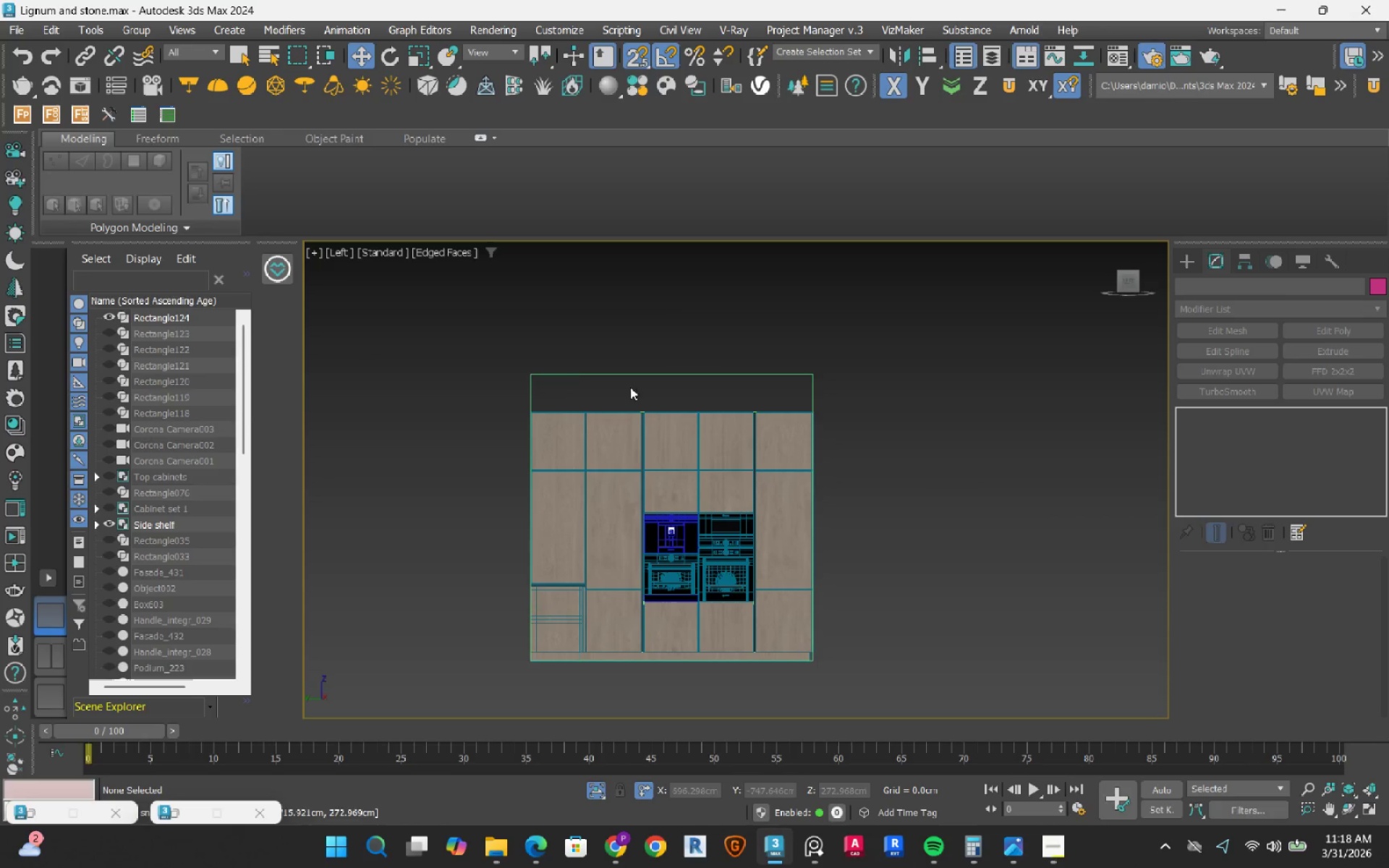 
left_click_drag(start_coordinate=[614, 371], to_coordinate=[612, 379])
 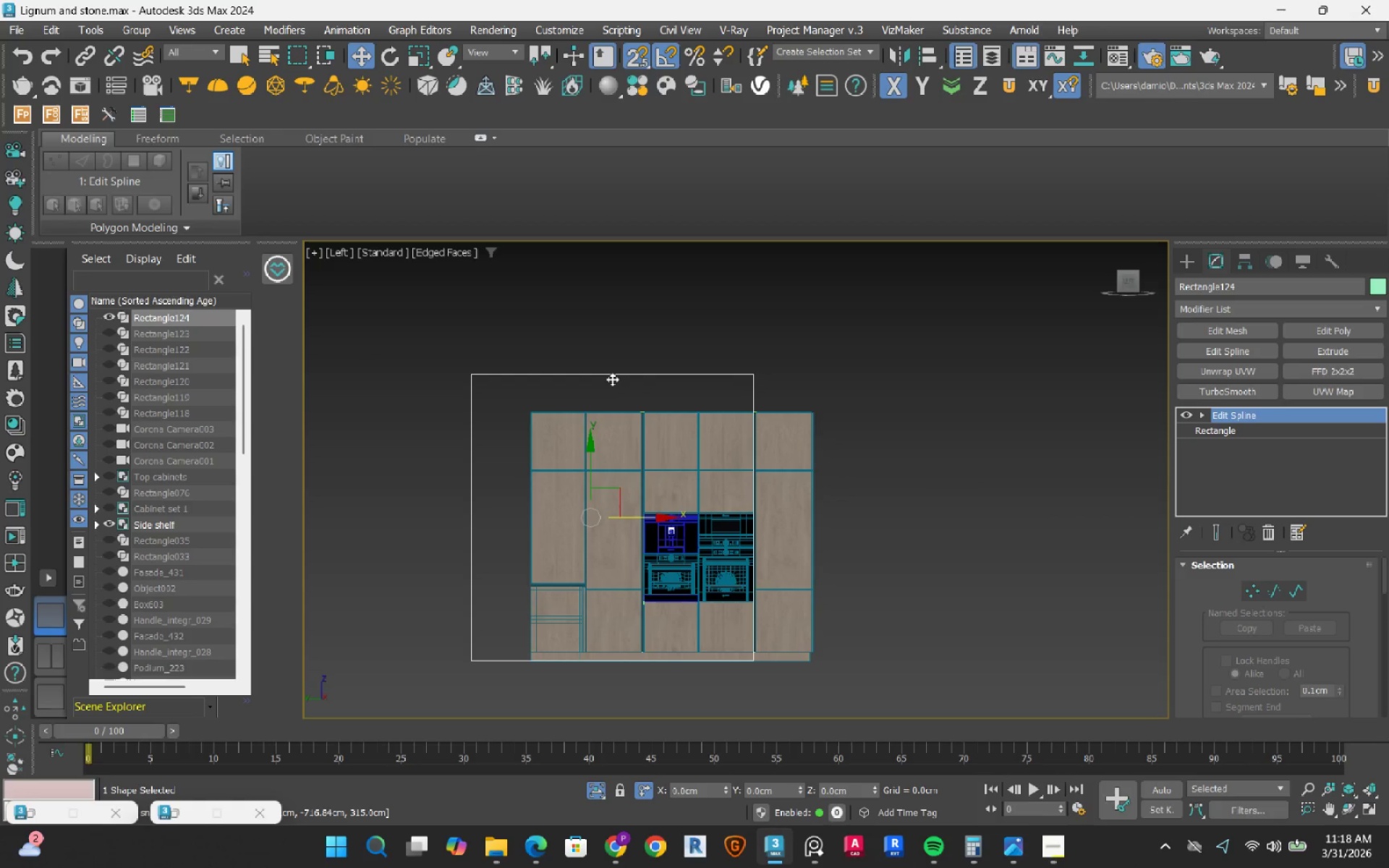 
key(Control+ControlLeft)
 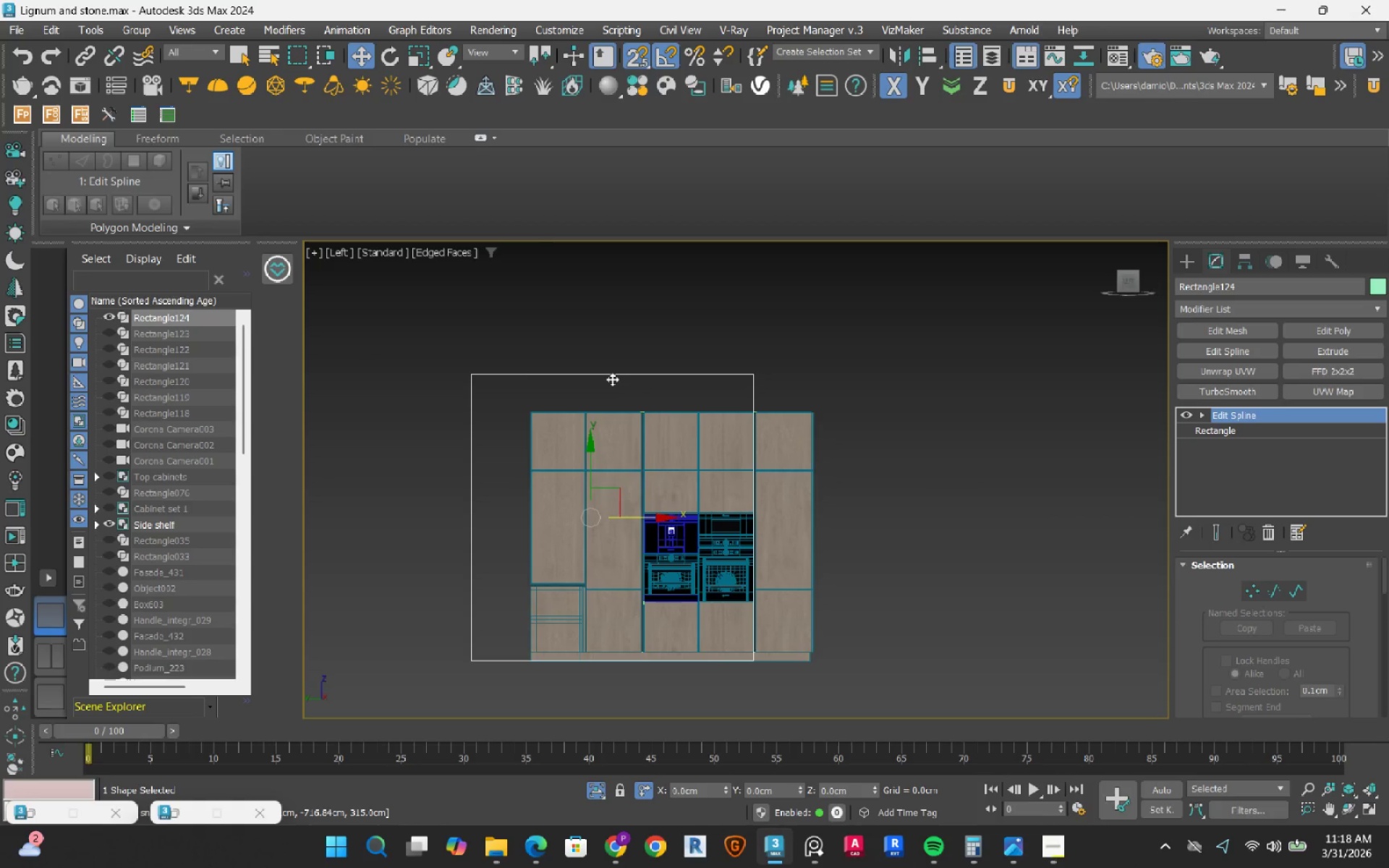 
key(Control+Z)
 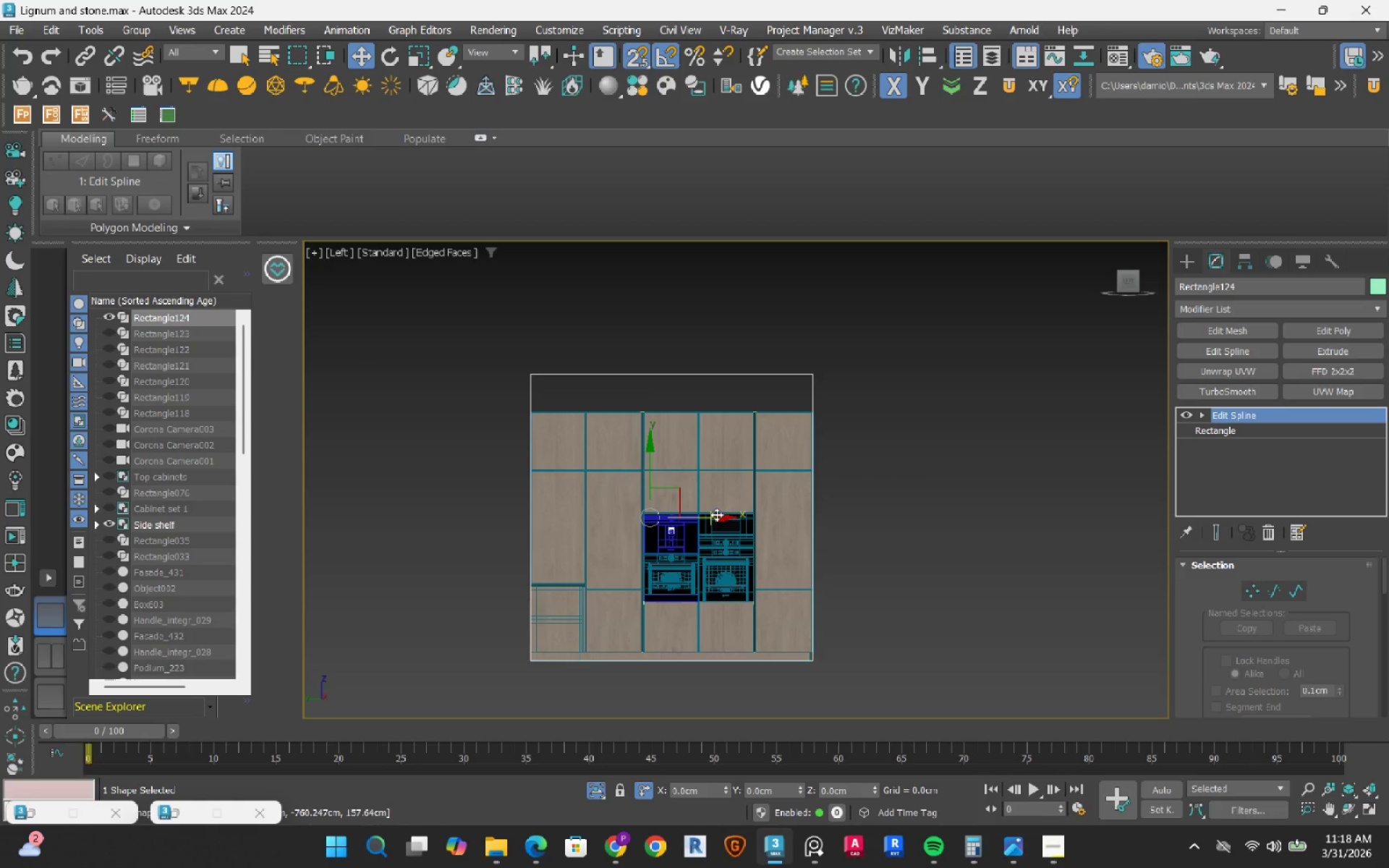 
key(S)
 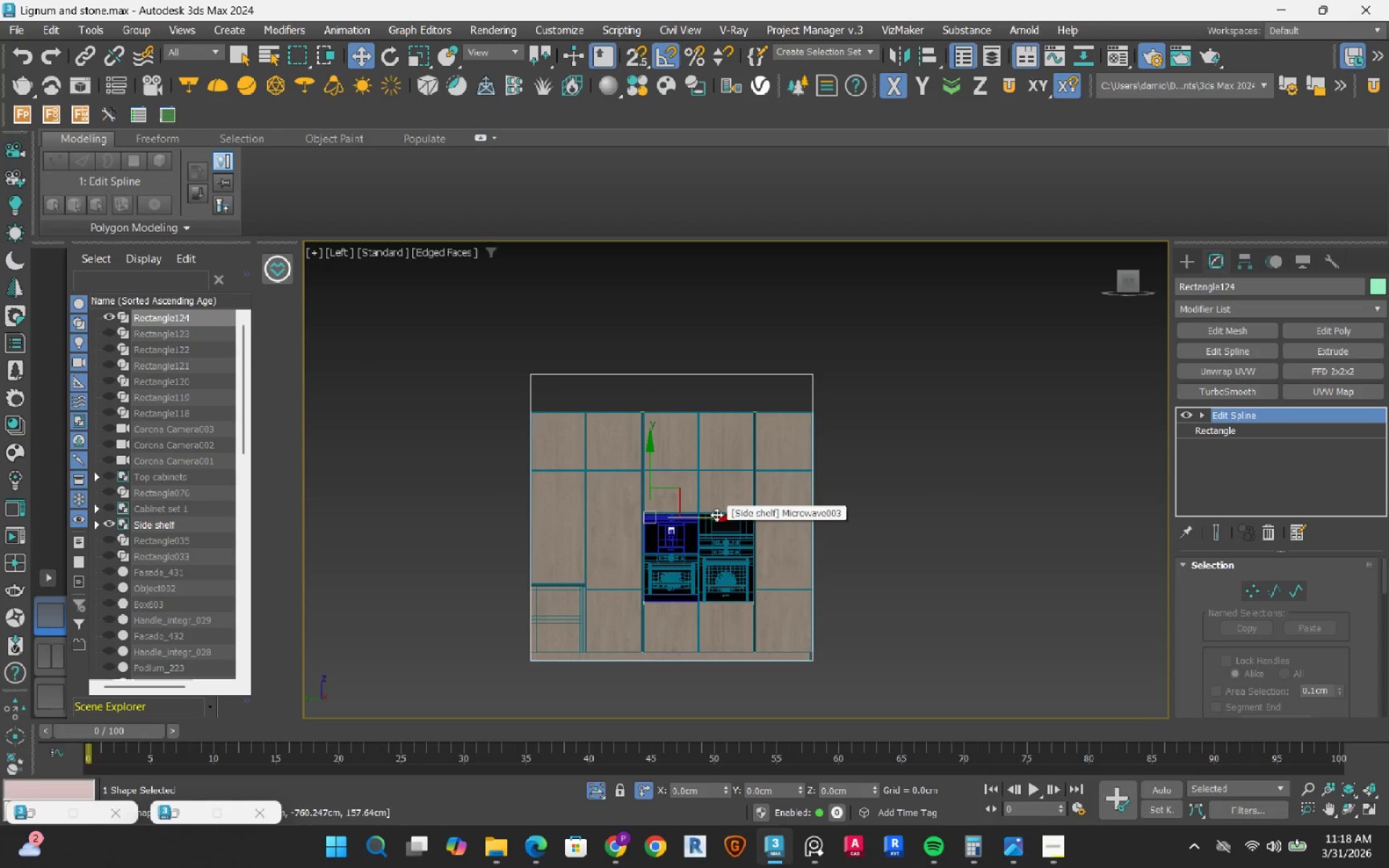 
left_click_drag(start_coordinate=[716, 514], to_coordinate=[1029, 523])
 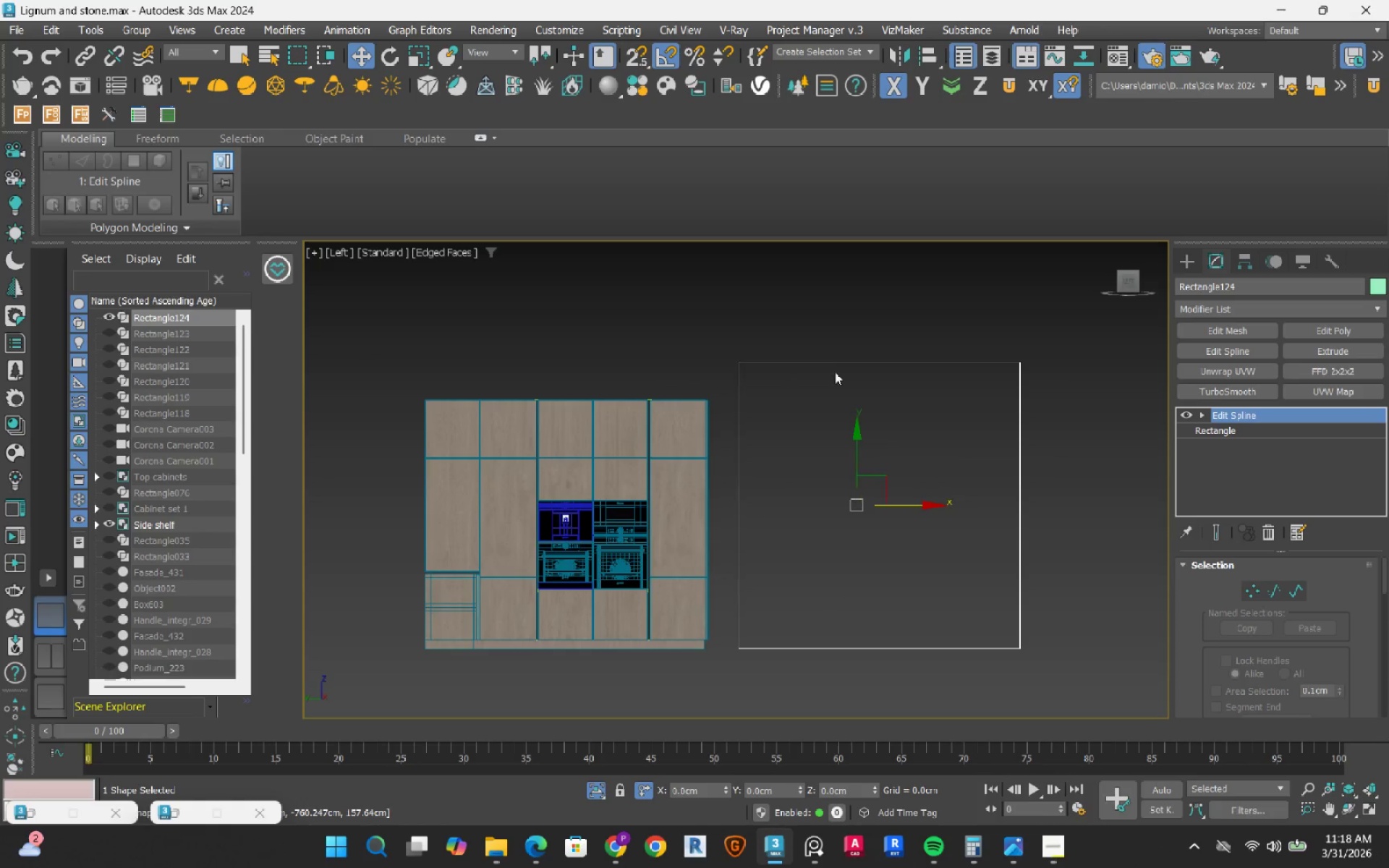 
left_click([836, 323])
 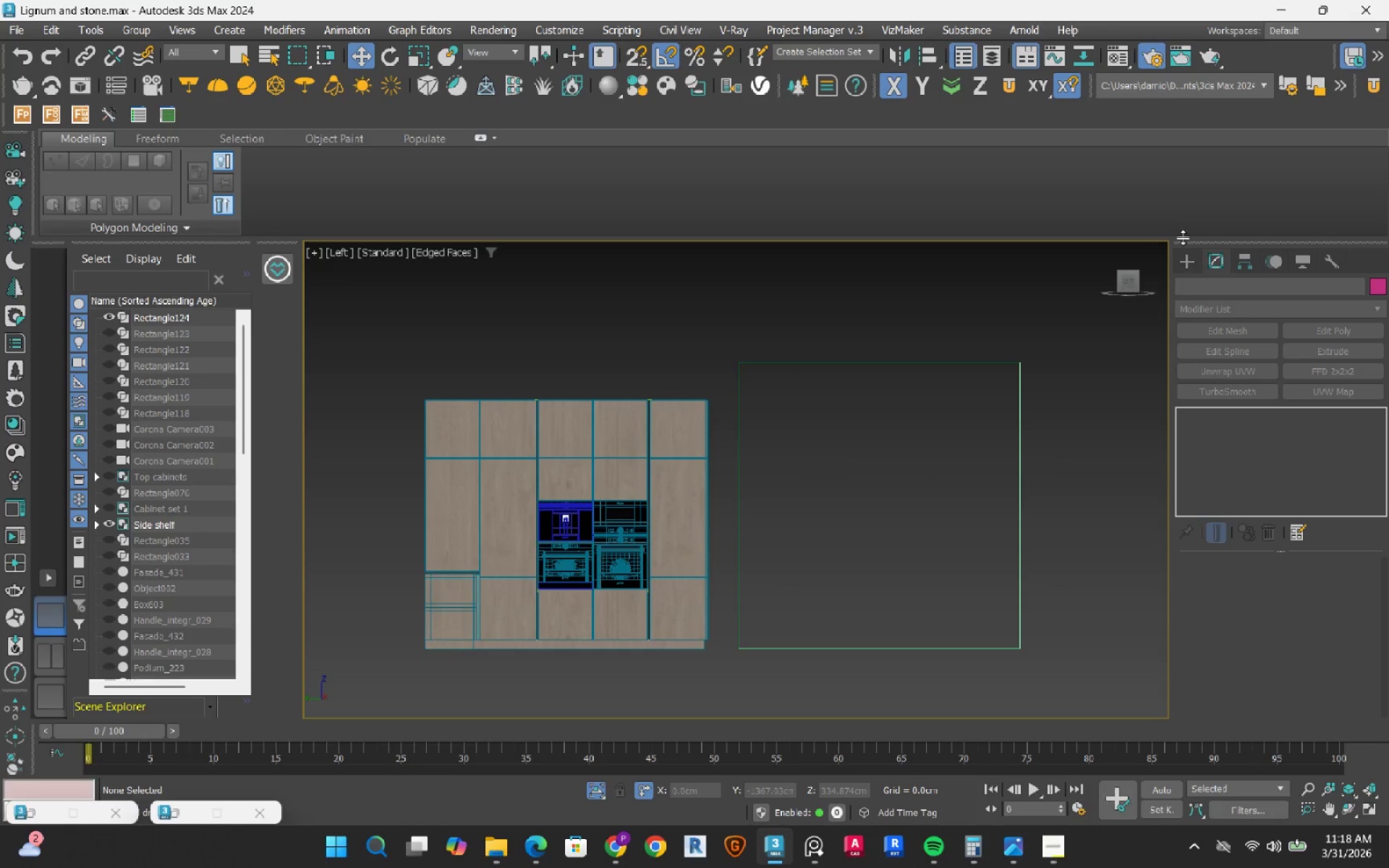 
left_click([1186, 260])
 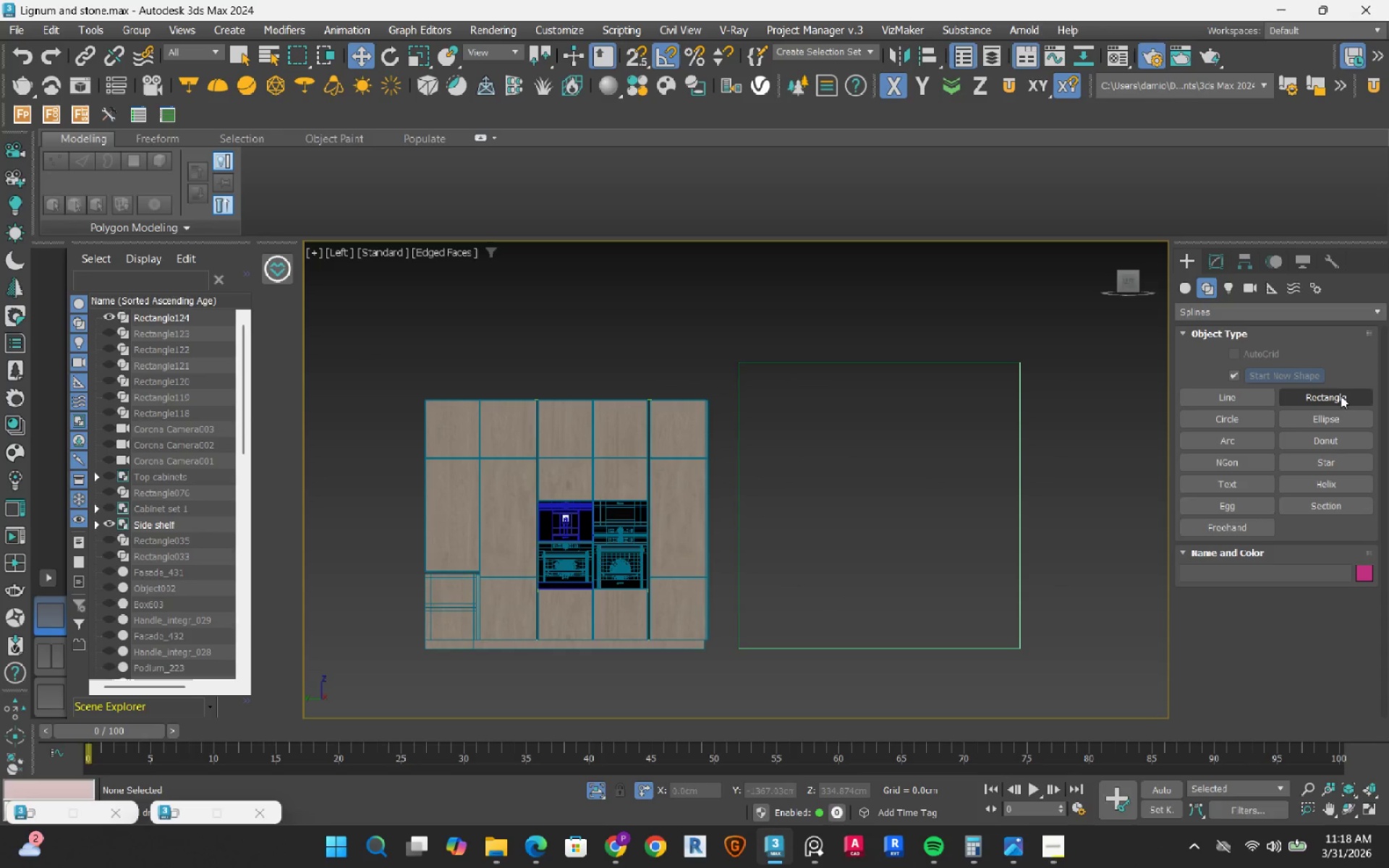 
left_click_drag(start_coordinate=[1341, 396], to_coordinate=[1333, 396])
 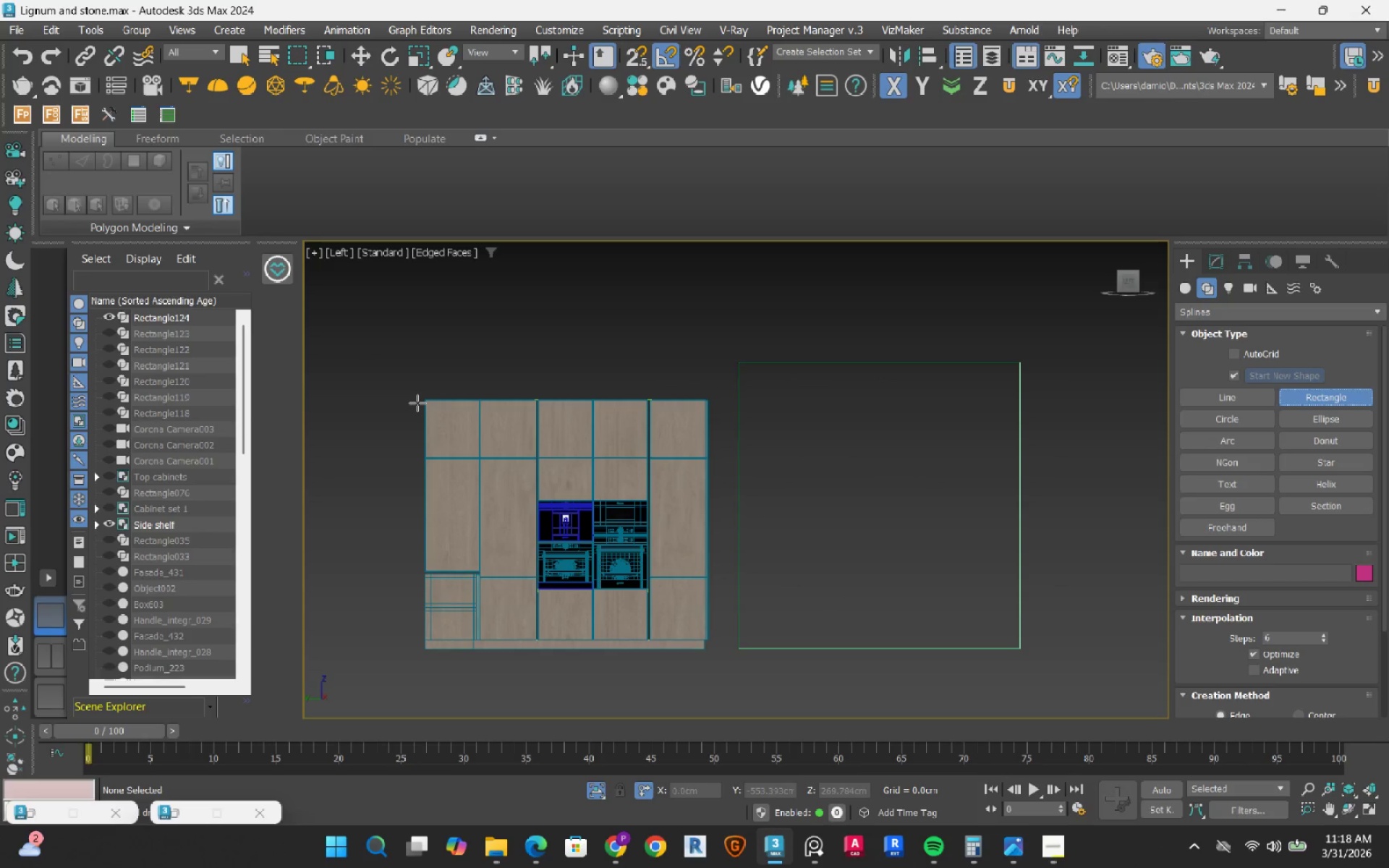 
scroll: coordinate [406, 383], scroll_direction: up, amount: 10.0
 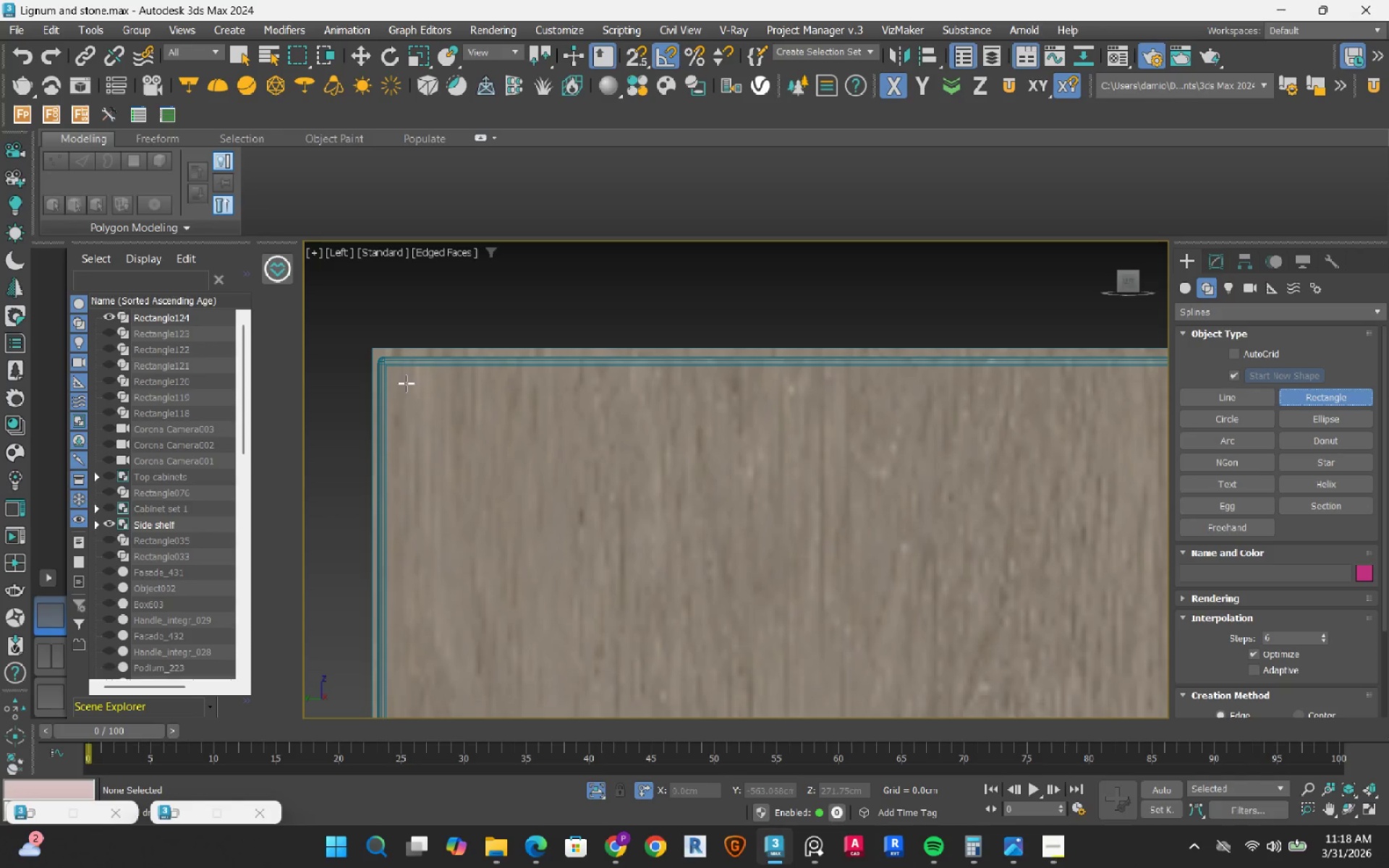 
scroll: coordinate [387, 355], scroll_direction: down, amount: 3.0
 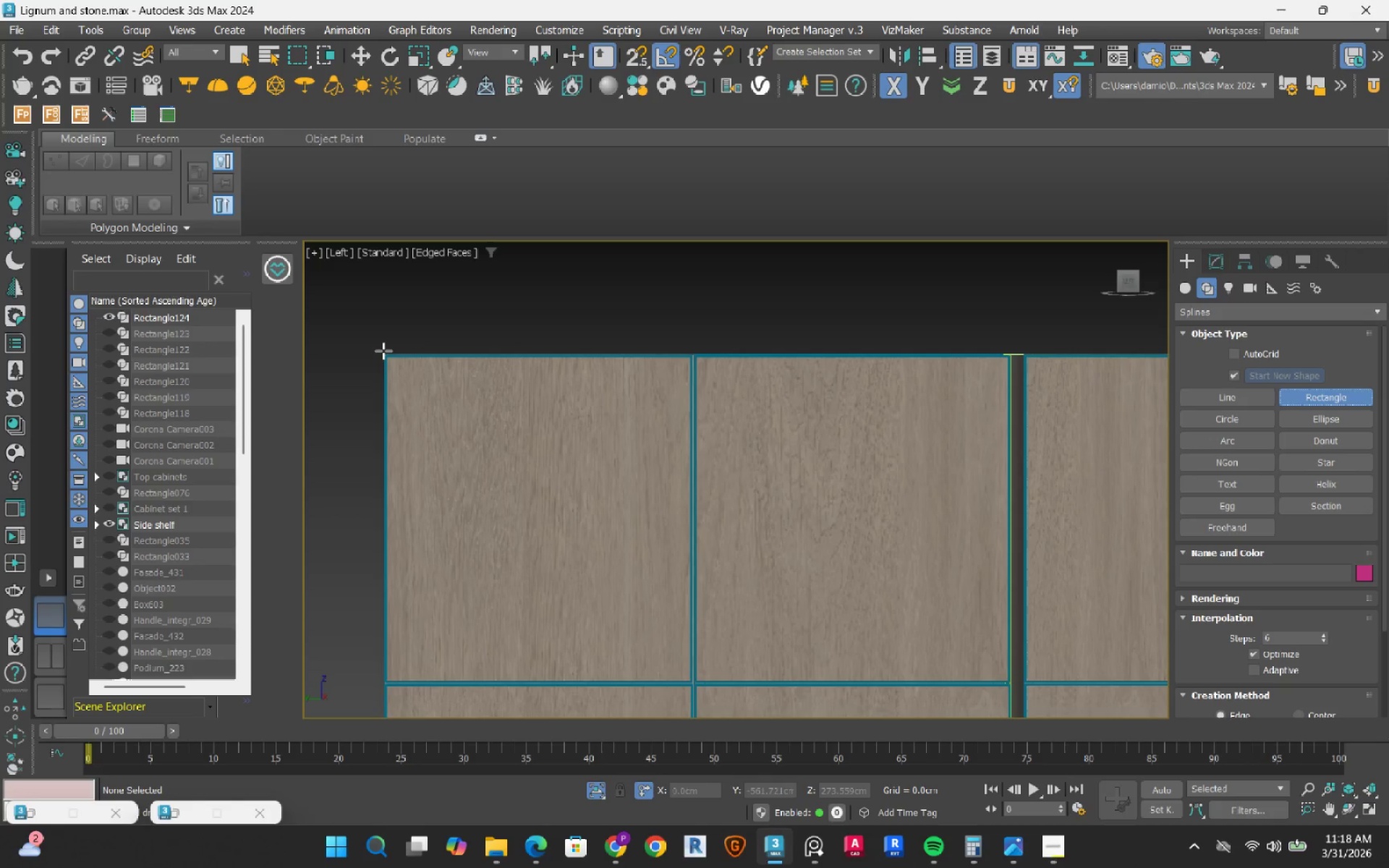 
left_click_drag(start_coordinate=[386, 356], to_coordinate=[692, 681])
 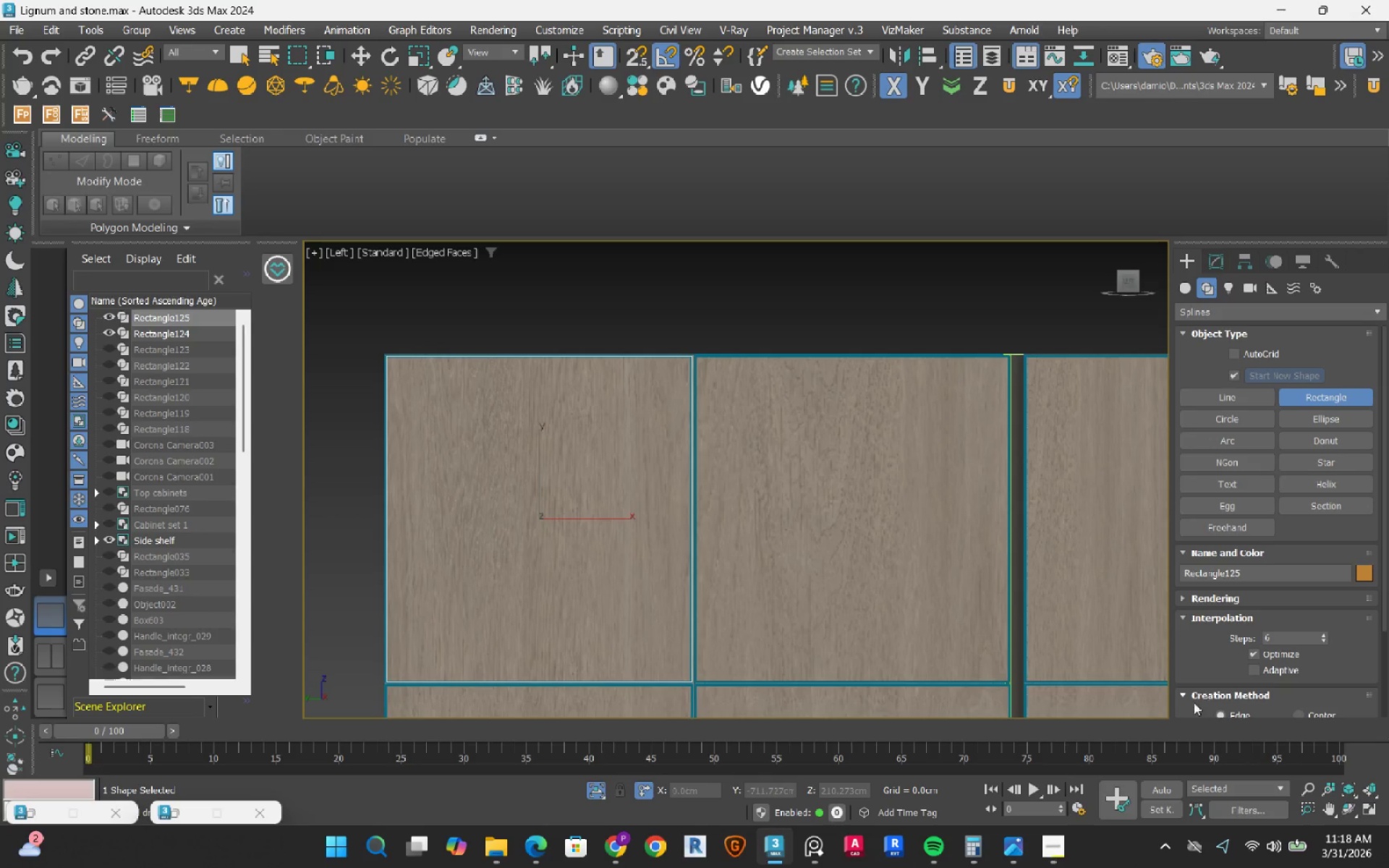 
scroll: coordinate [1196, 696], scroll_direction: down, amount: 7.0
 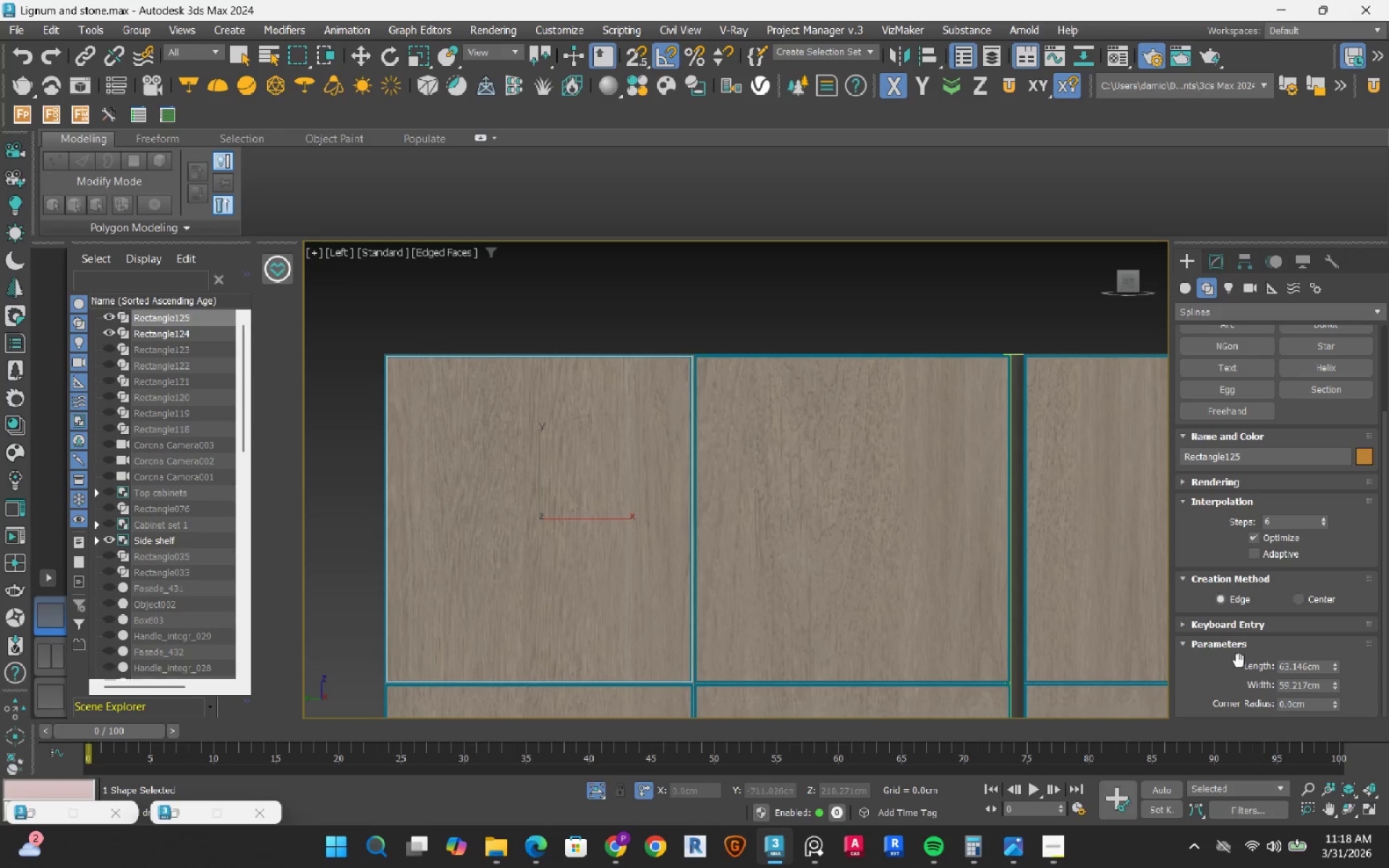 
left_click_drag(start_coordinate=[1333, 683], to_coordinate=[1333, 709])
 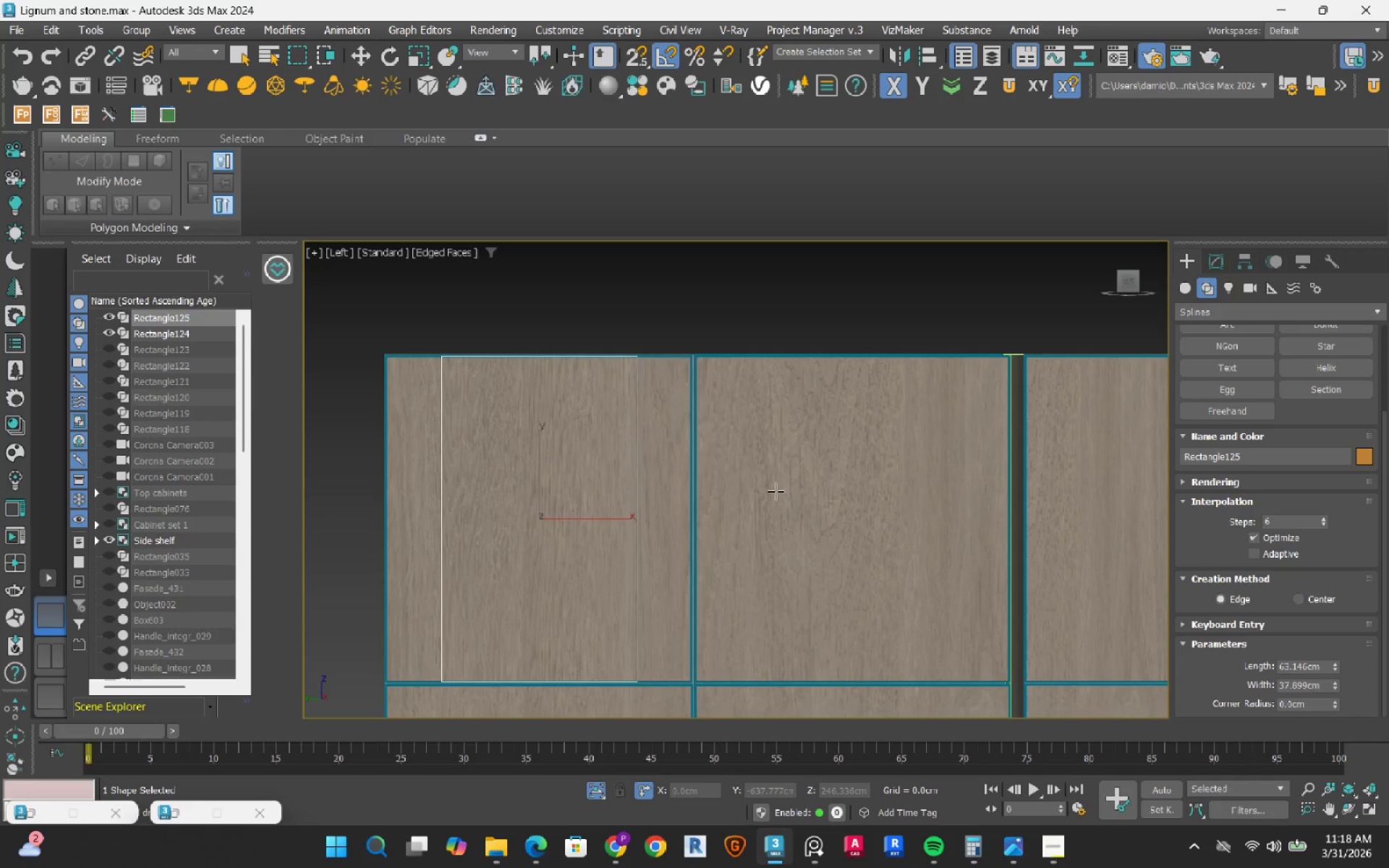 
key(Delete)
 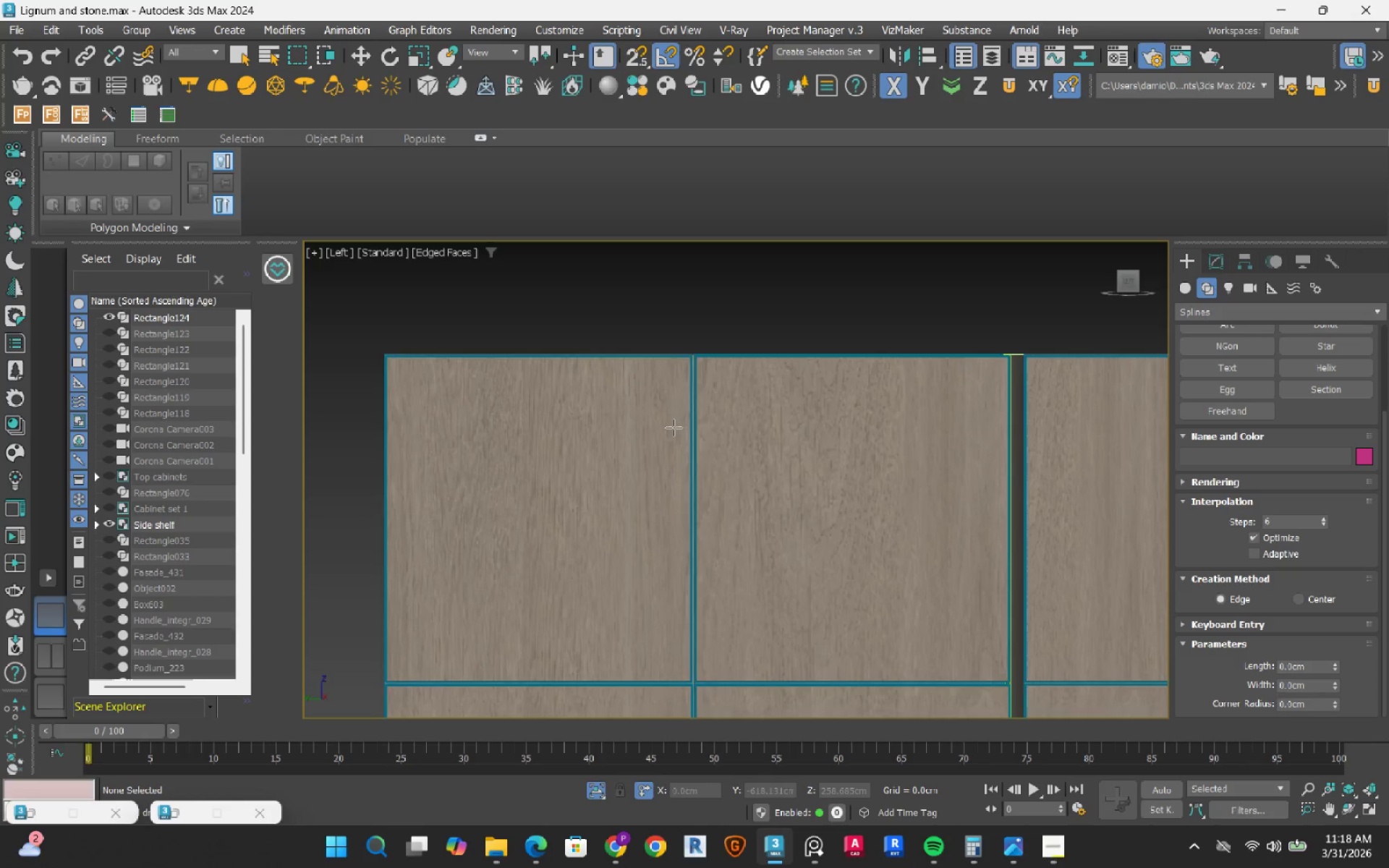 
scroll: coordinate [818, 435], scroll_direction: down, amount: 6.0
 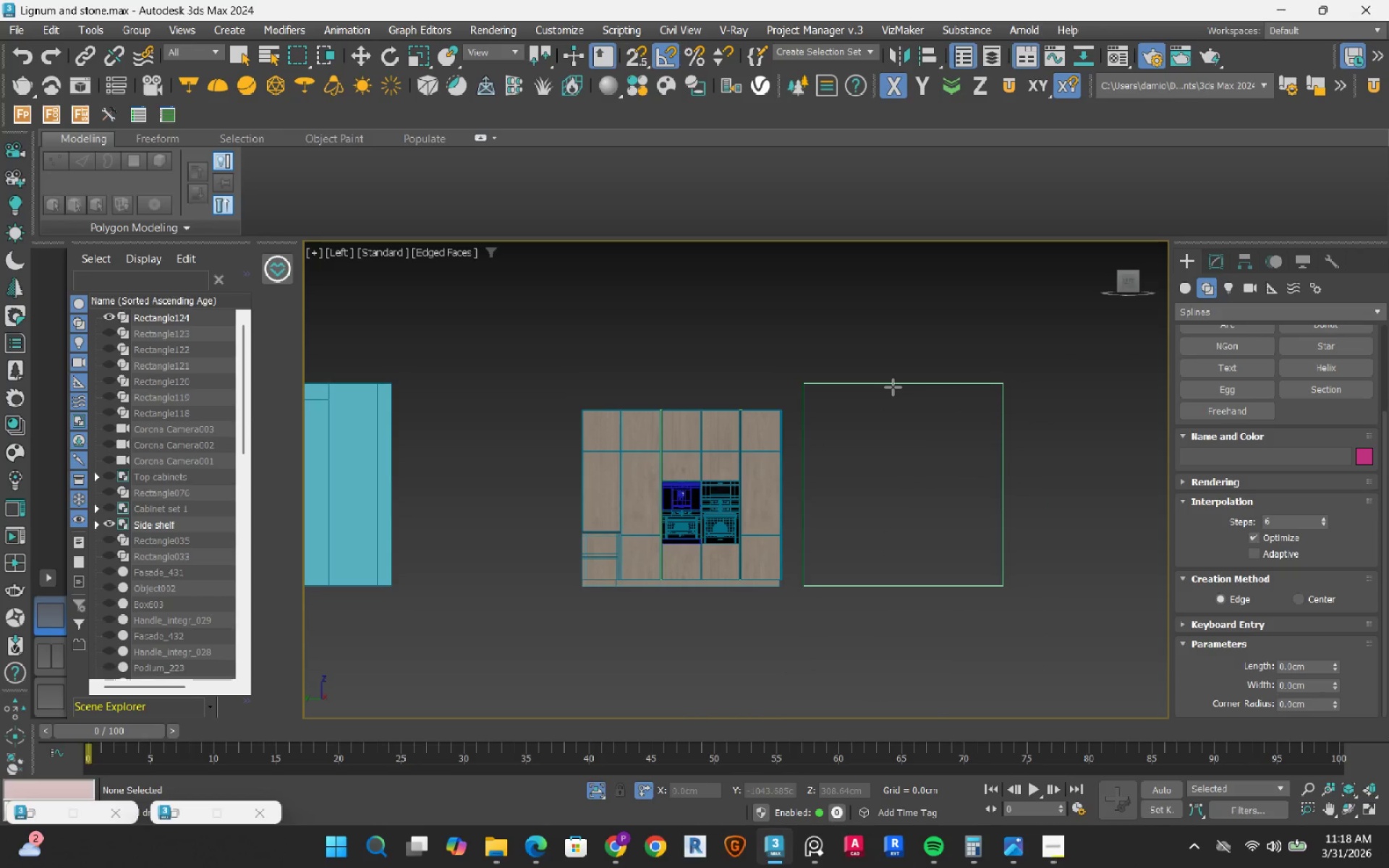 
key(Escape)
 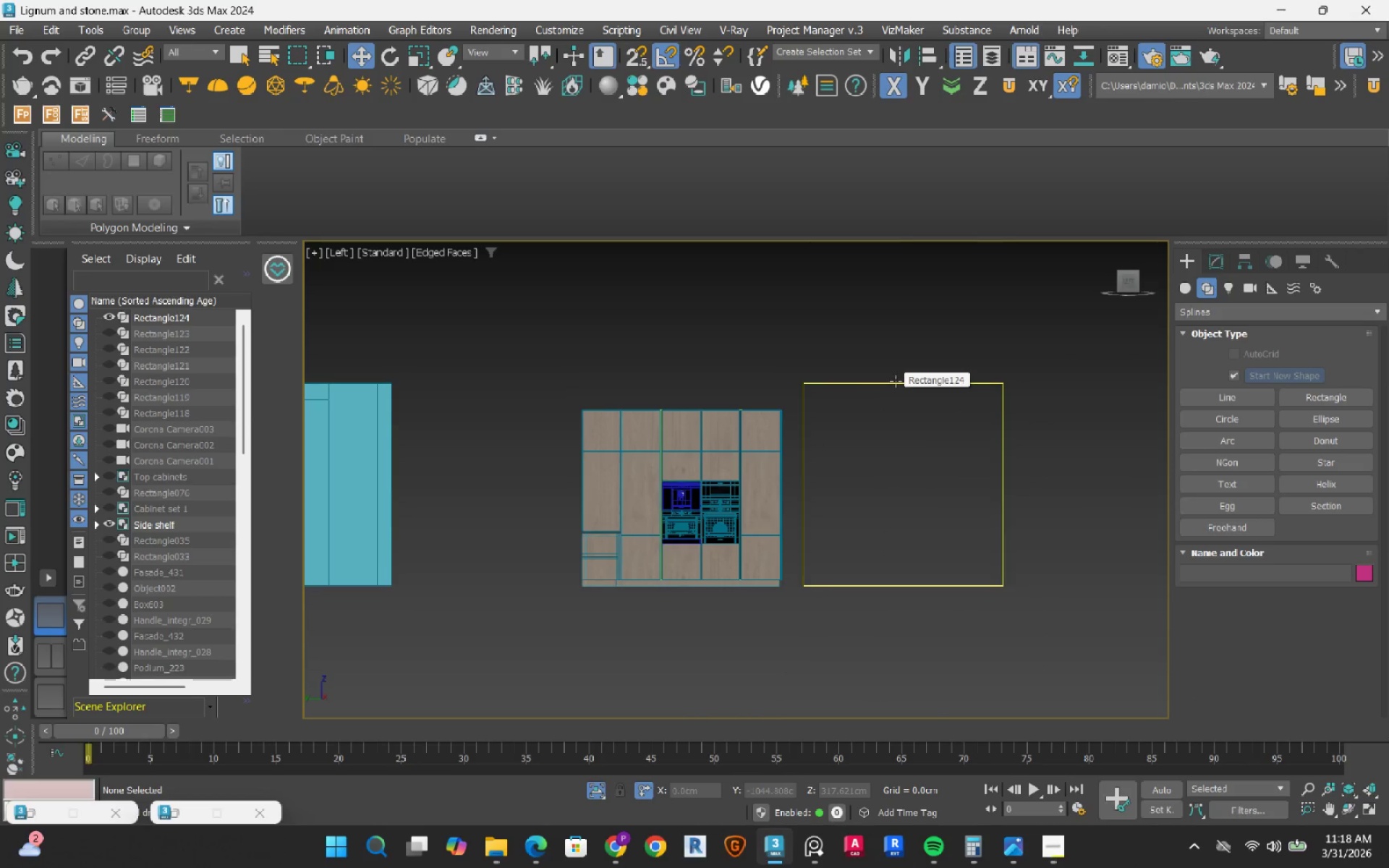 
left_click([1320, 399])
 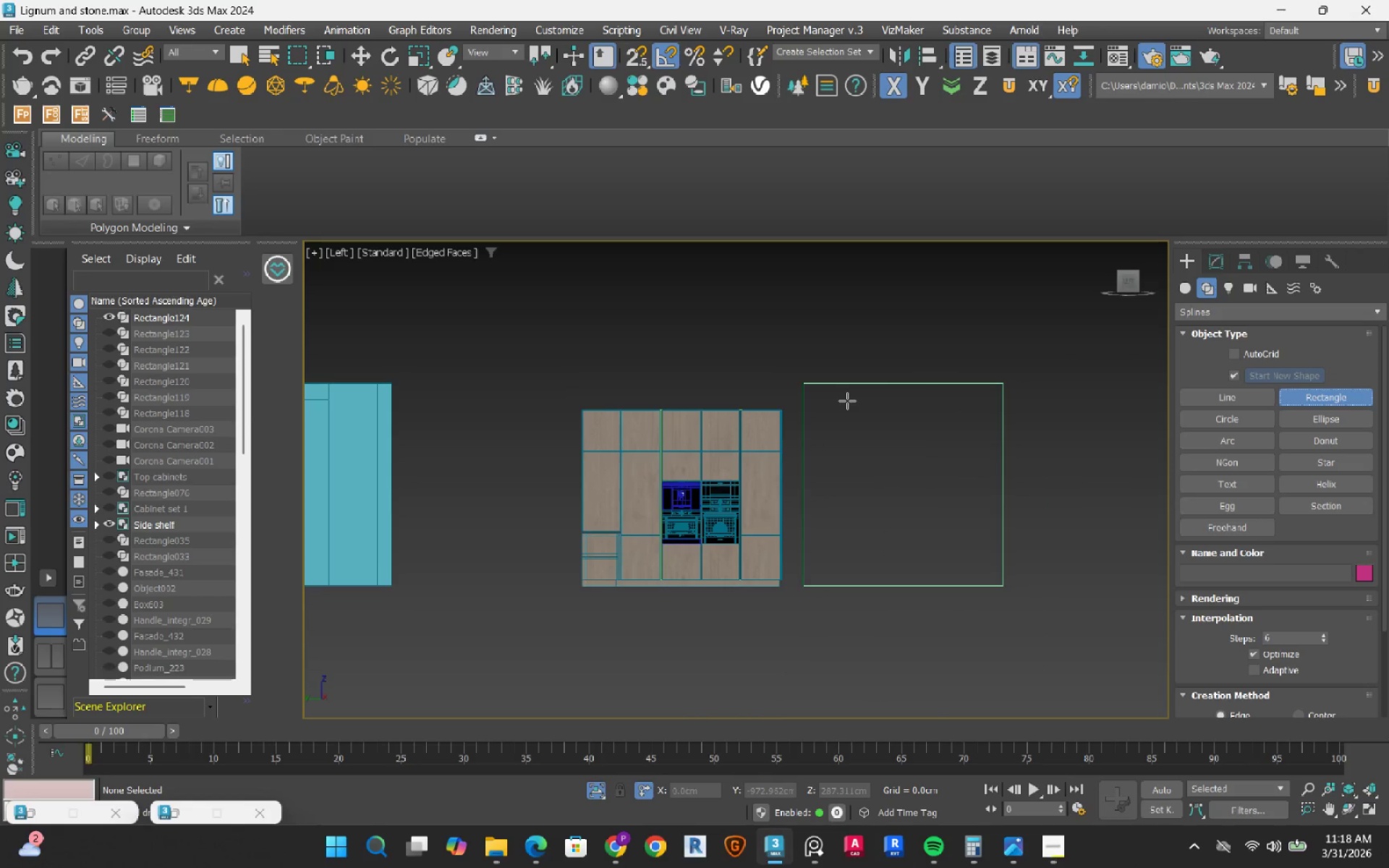 
key(S)
 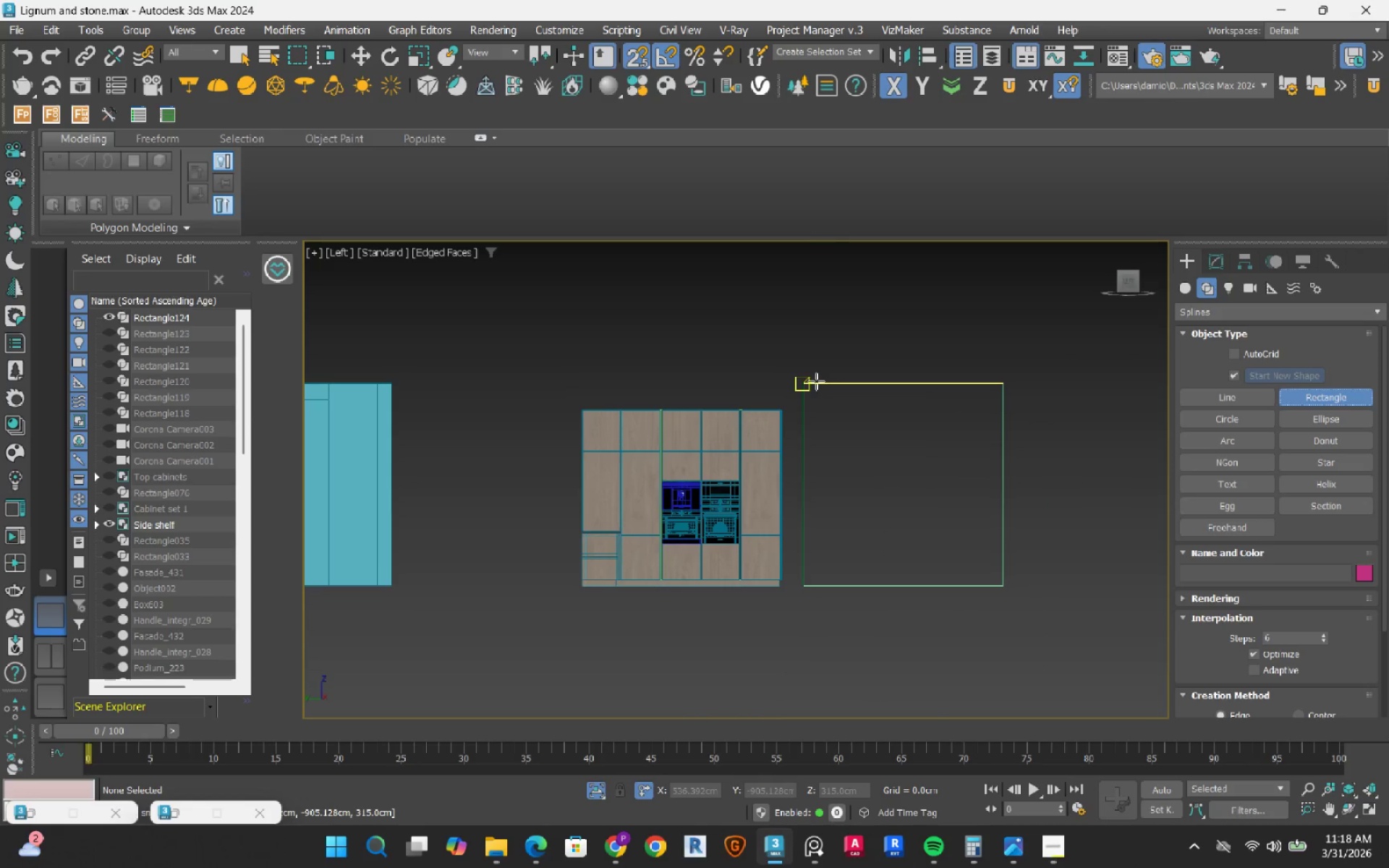 
left_click_drag(start_coordinate=[814, 382], to_coordinate=[908, 591])
 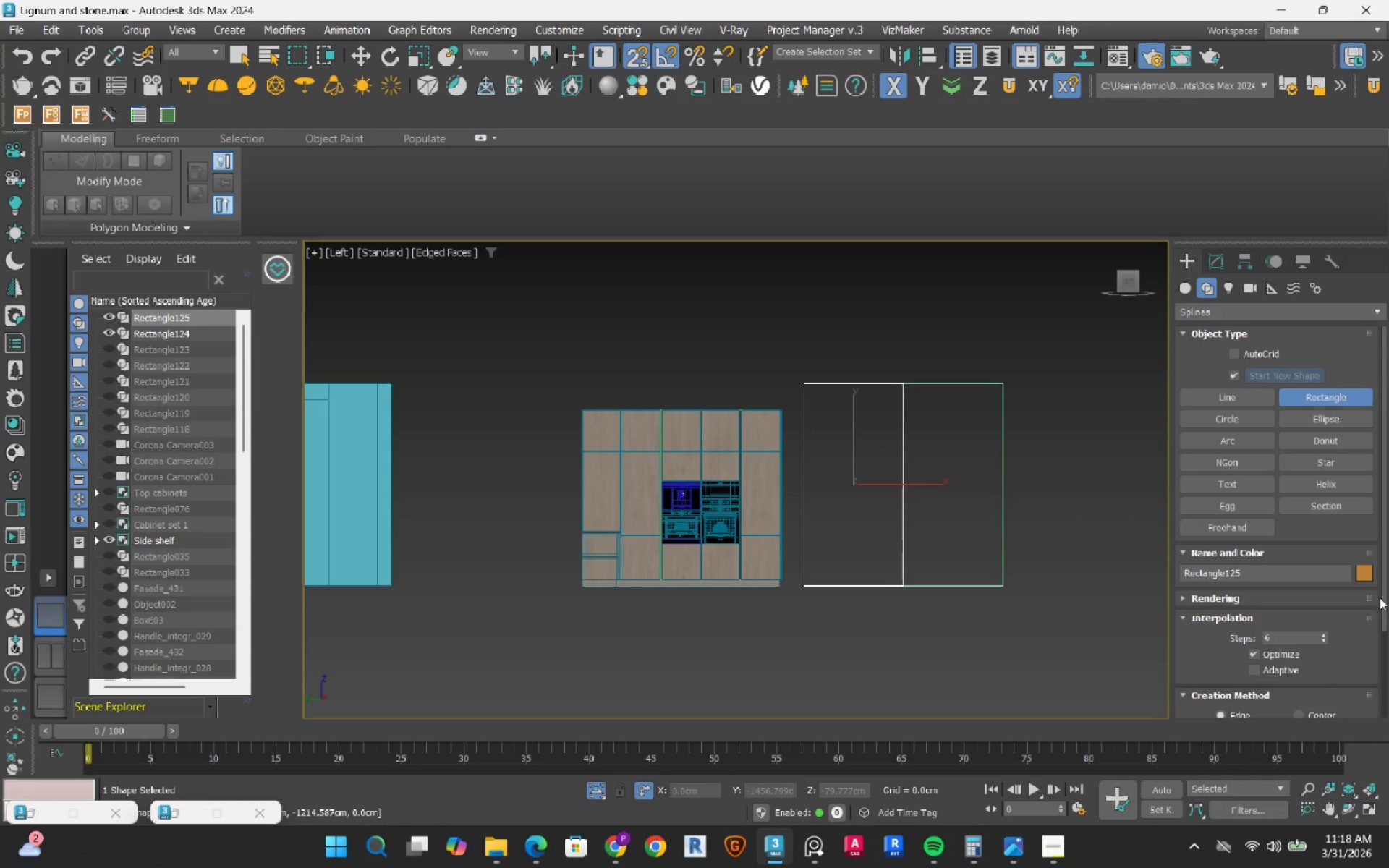 
left_click_drag(start_coordinate=[1388, 608], to_coordinate=[1388, 639])
 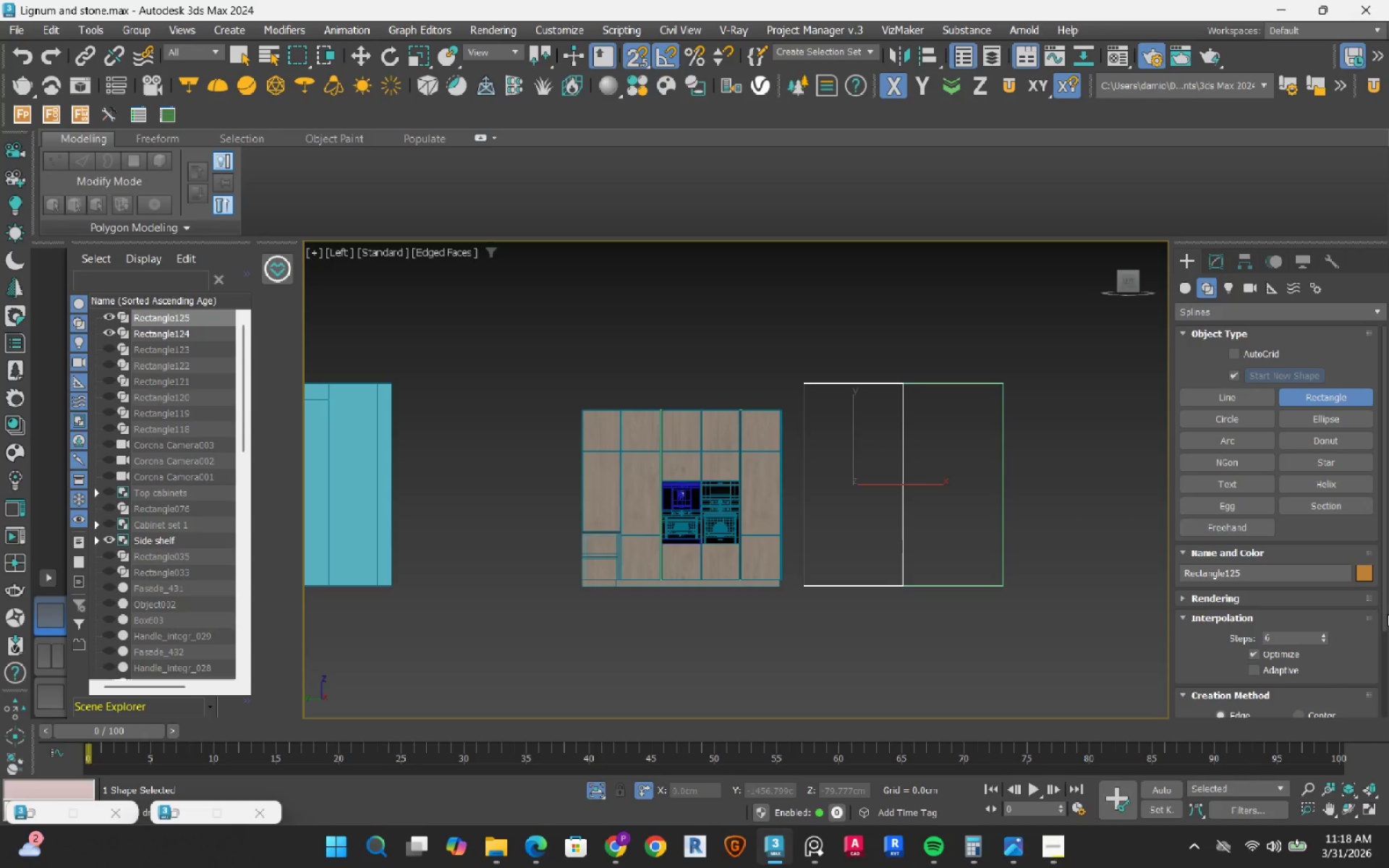 
left_click_drag(start_coordinate=[1382, 610], to_coordinate=[1367, 711])
 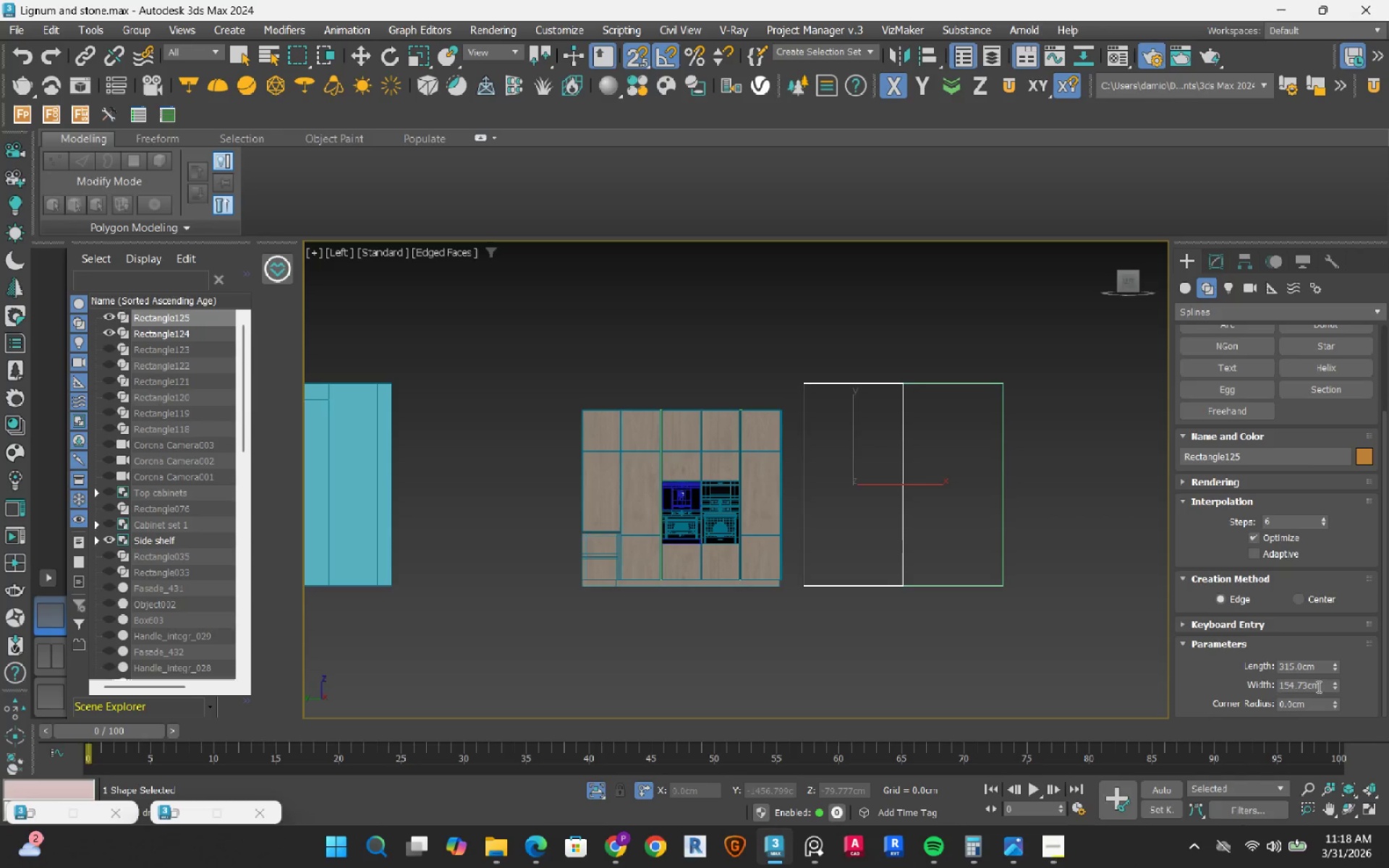 
double_click([1317, 686])
 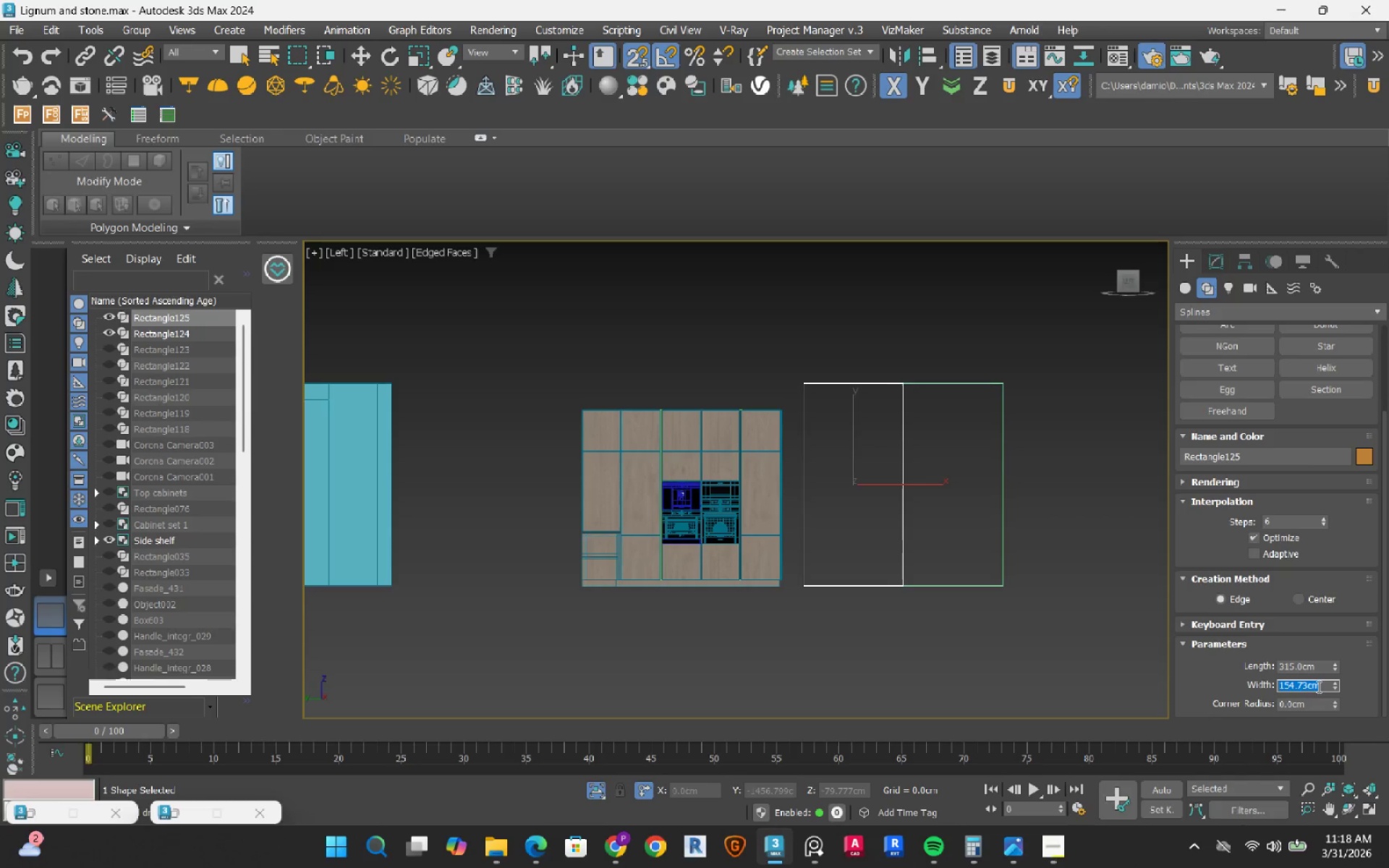 
key(Numpad6)
 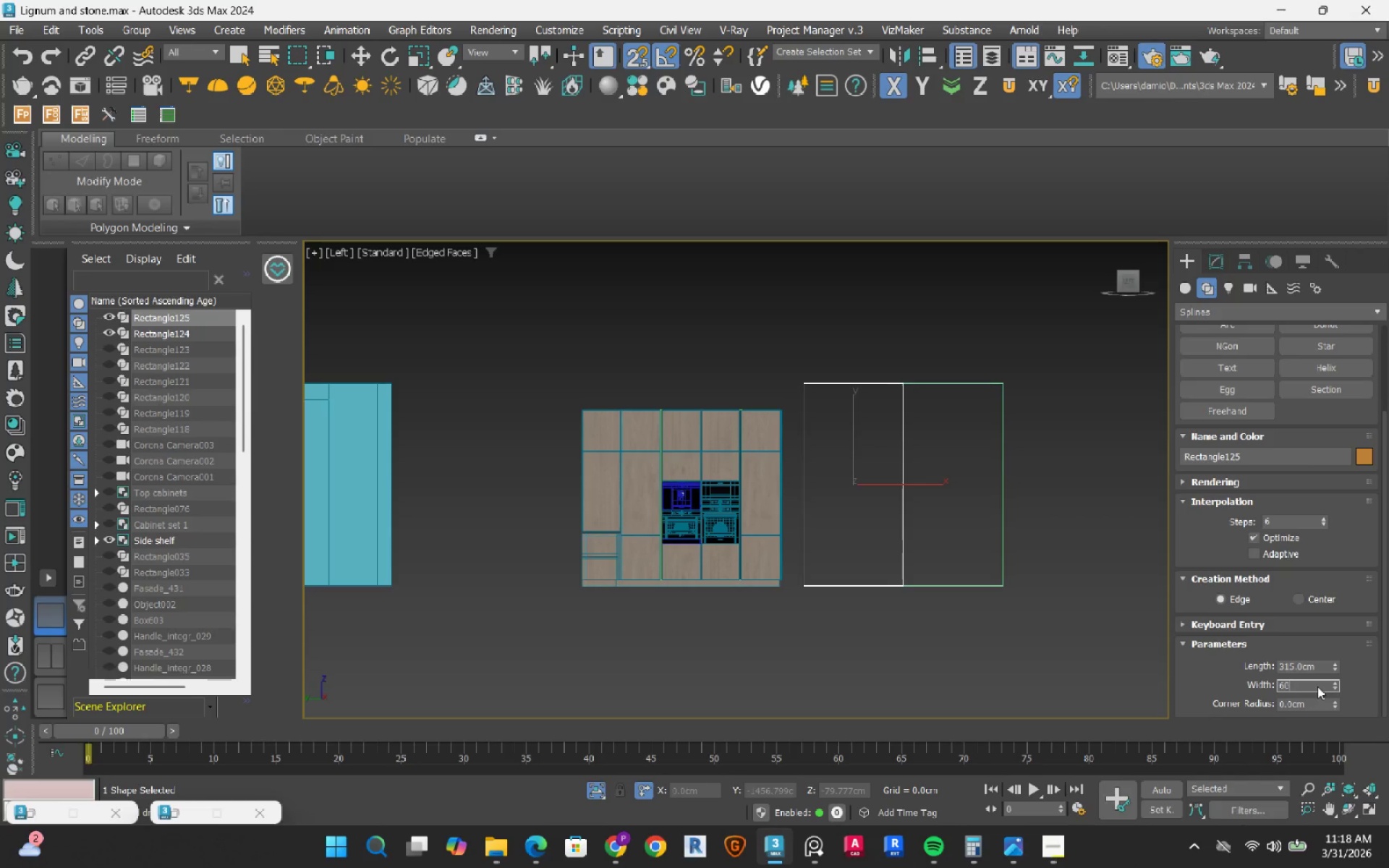 
key(Numpad0)
 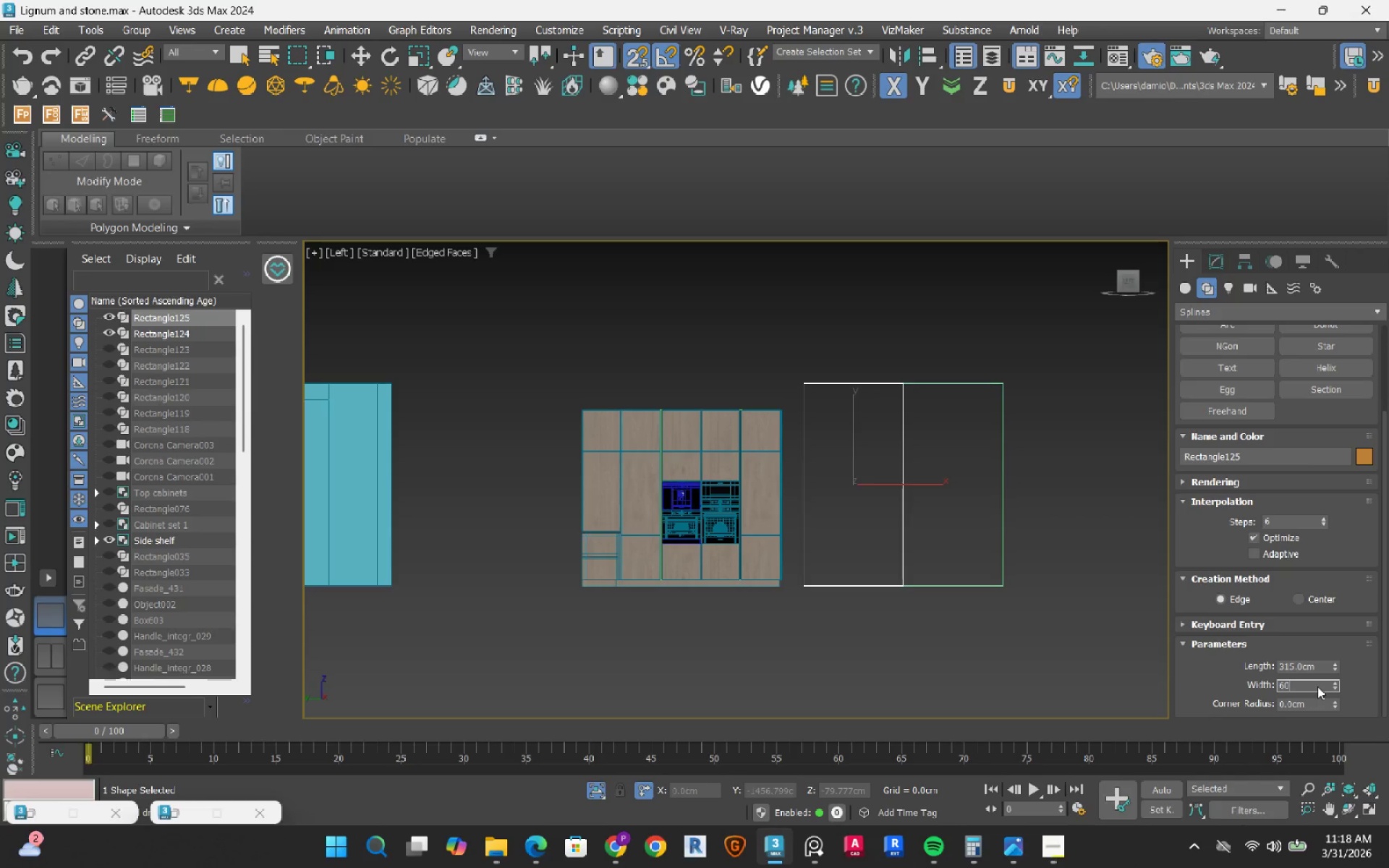 
key(NumpadEnter)
 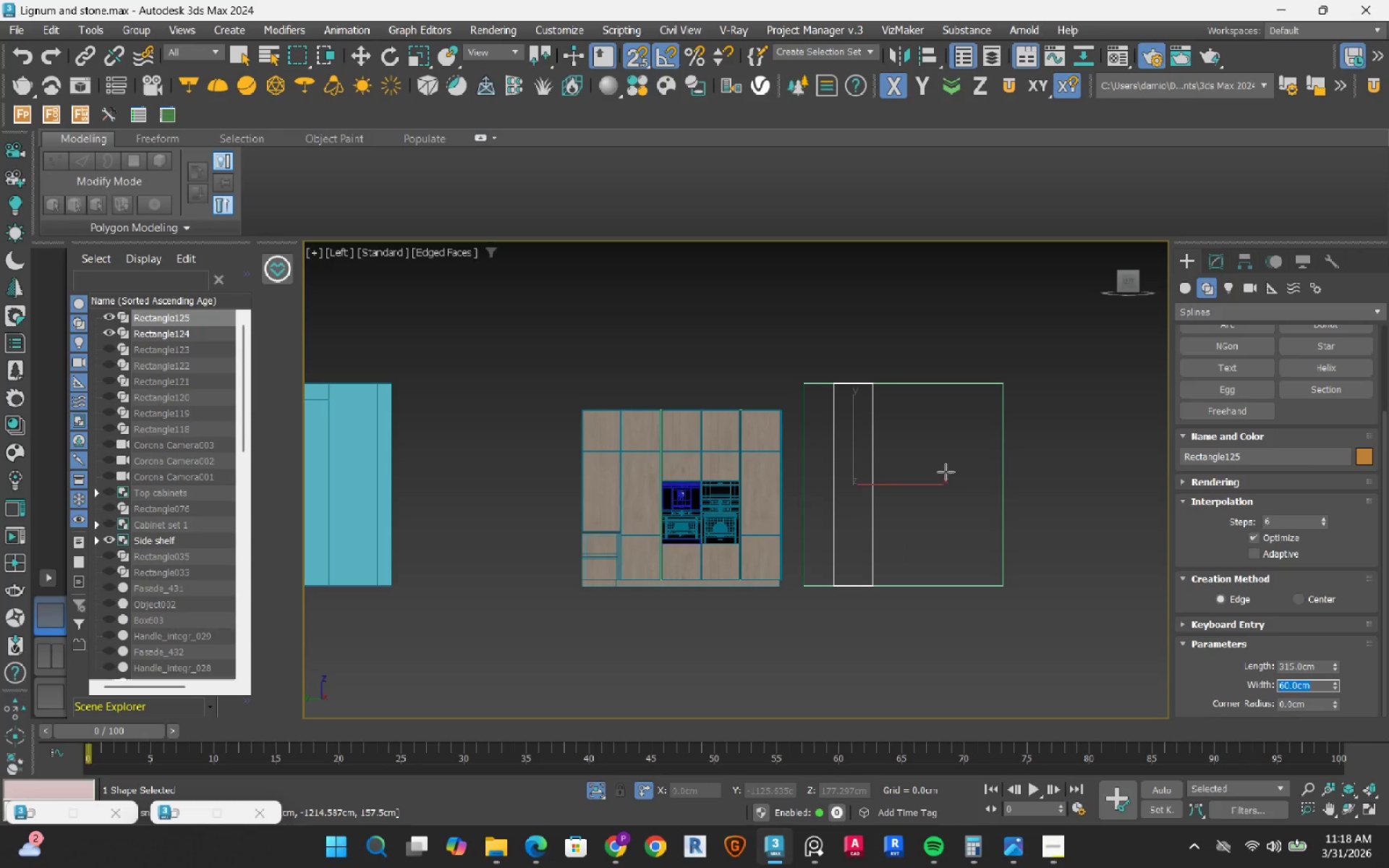 
key(S)
 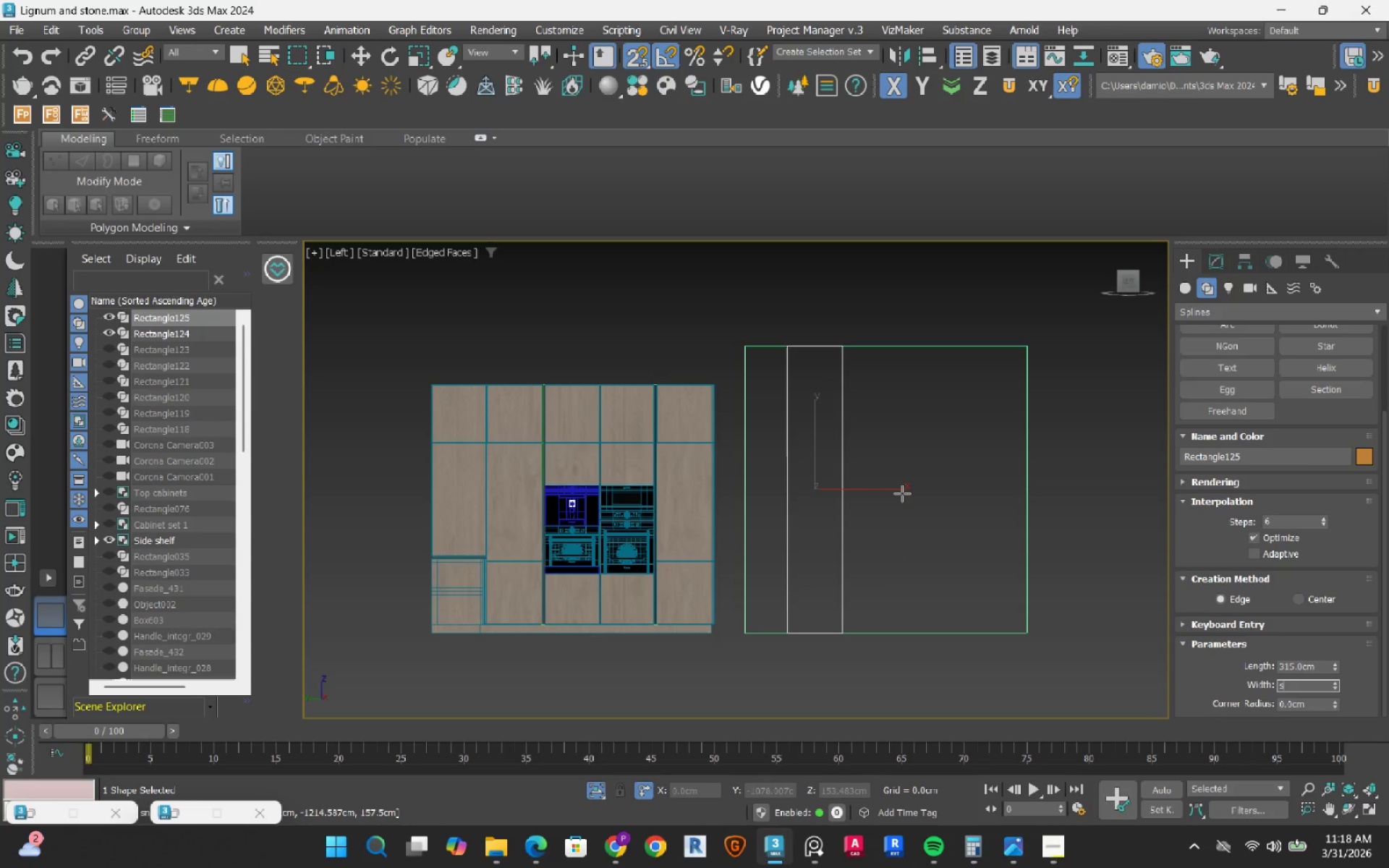 
scroll: coordinate [946, 472], scroll_direction: up, amount: 1.0
 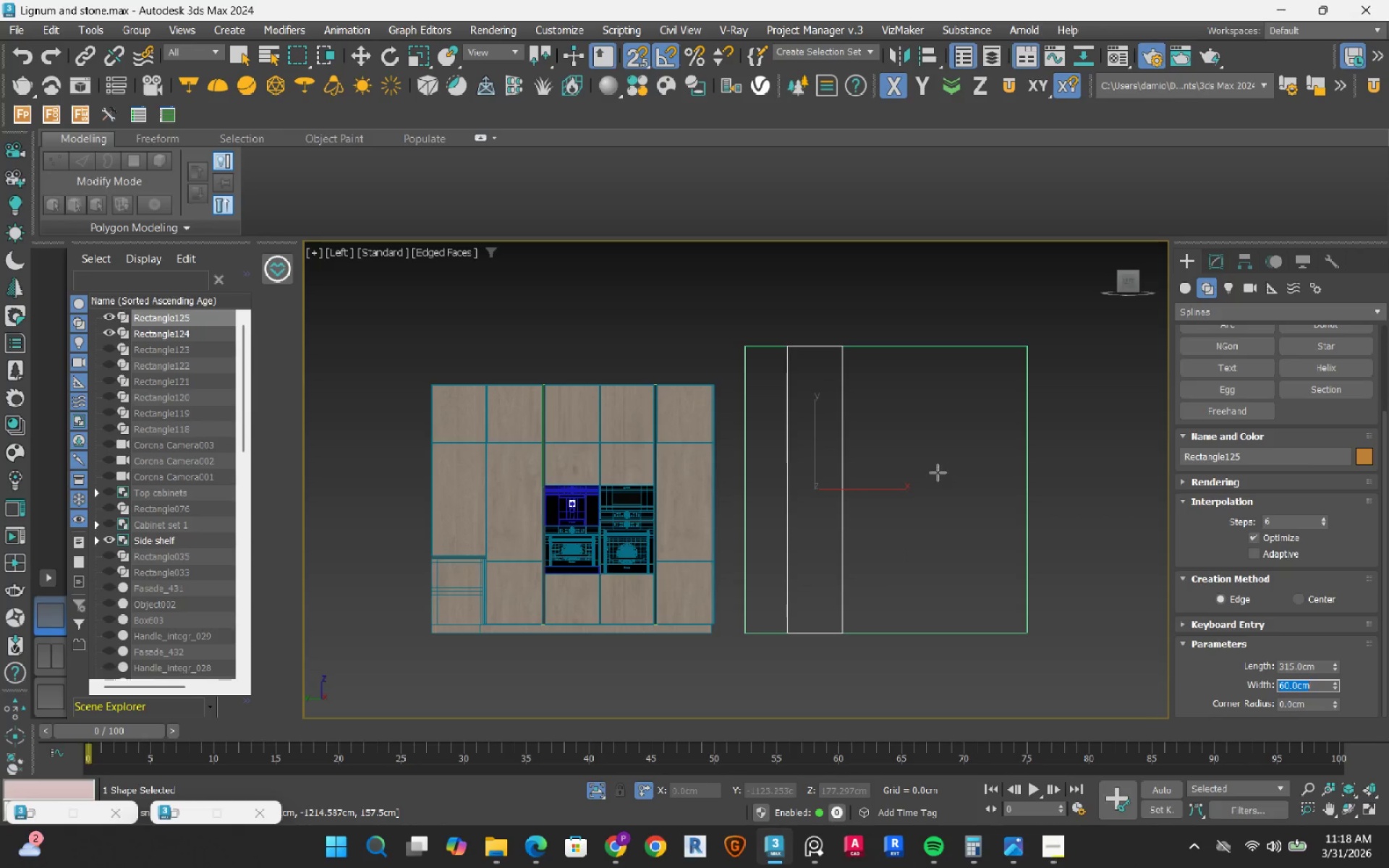 
key(W)
 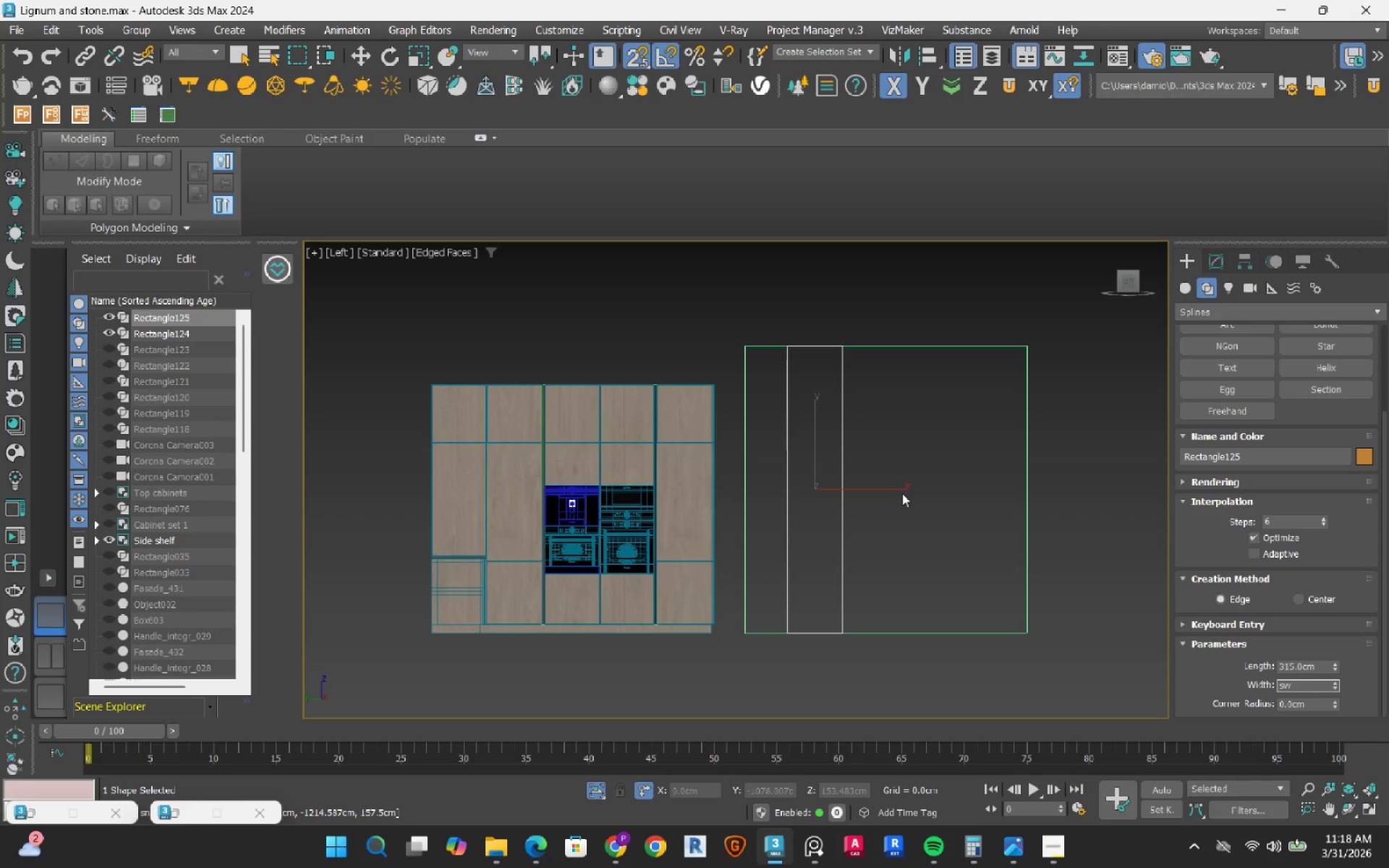 
key(W)
 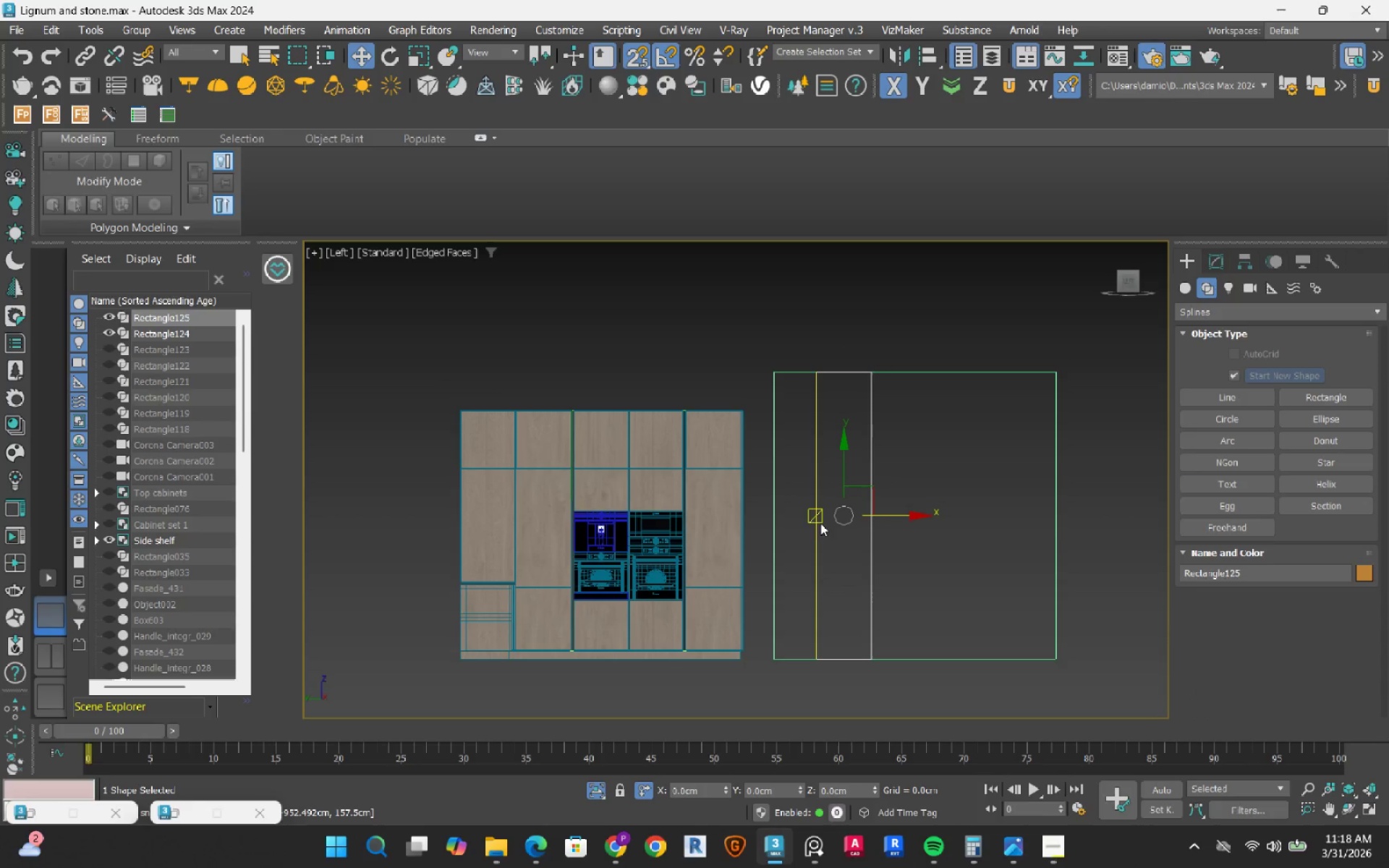 
left_click_drag(start_coordinate=[818, 519], to_coordinate=[783, 519])
 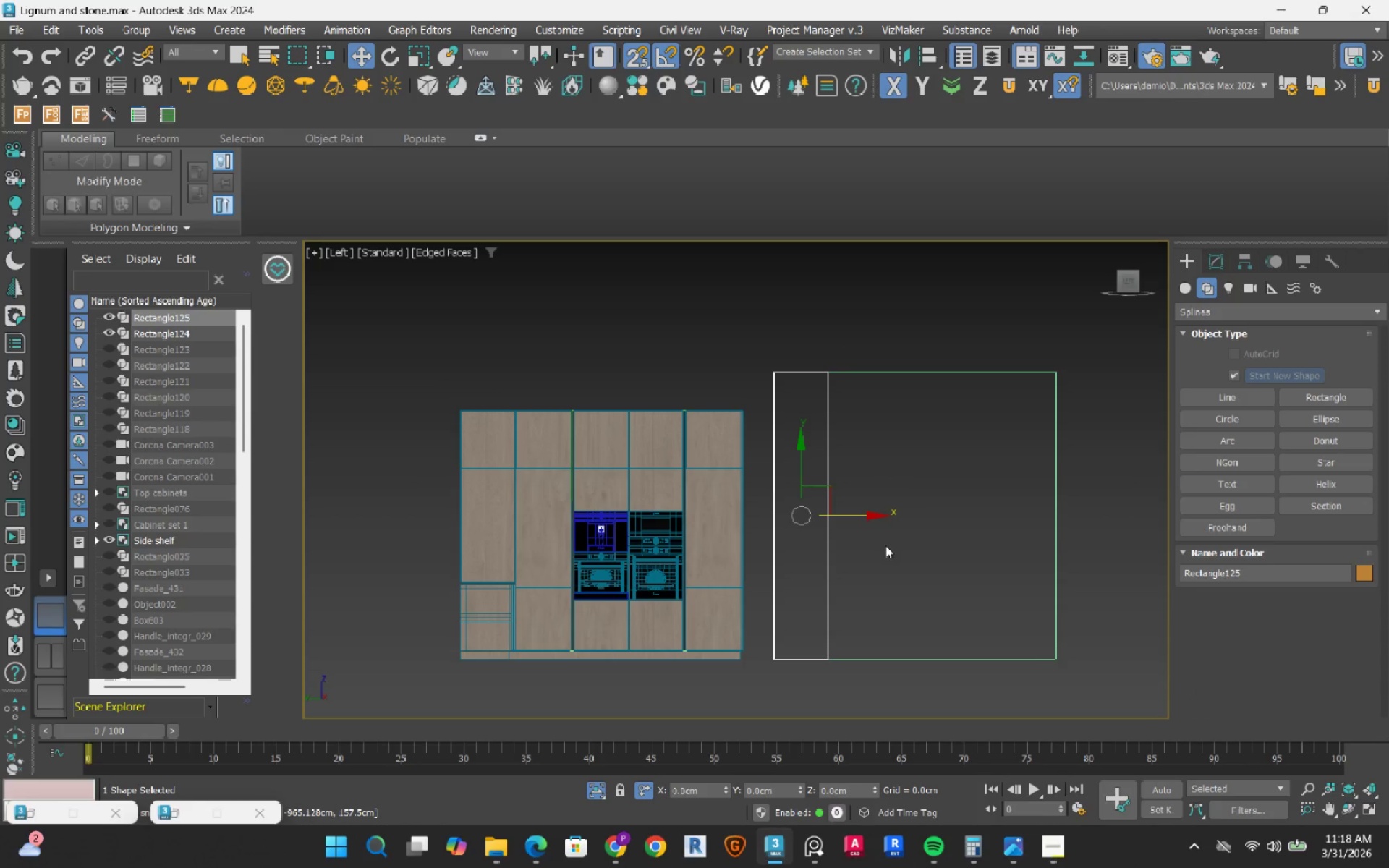 
left_click([885, 545])
 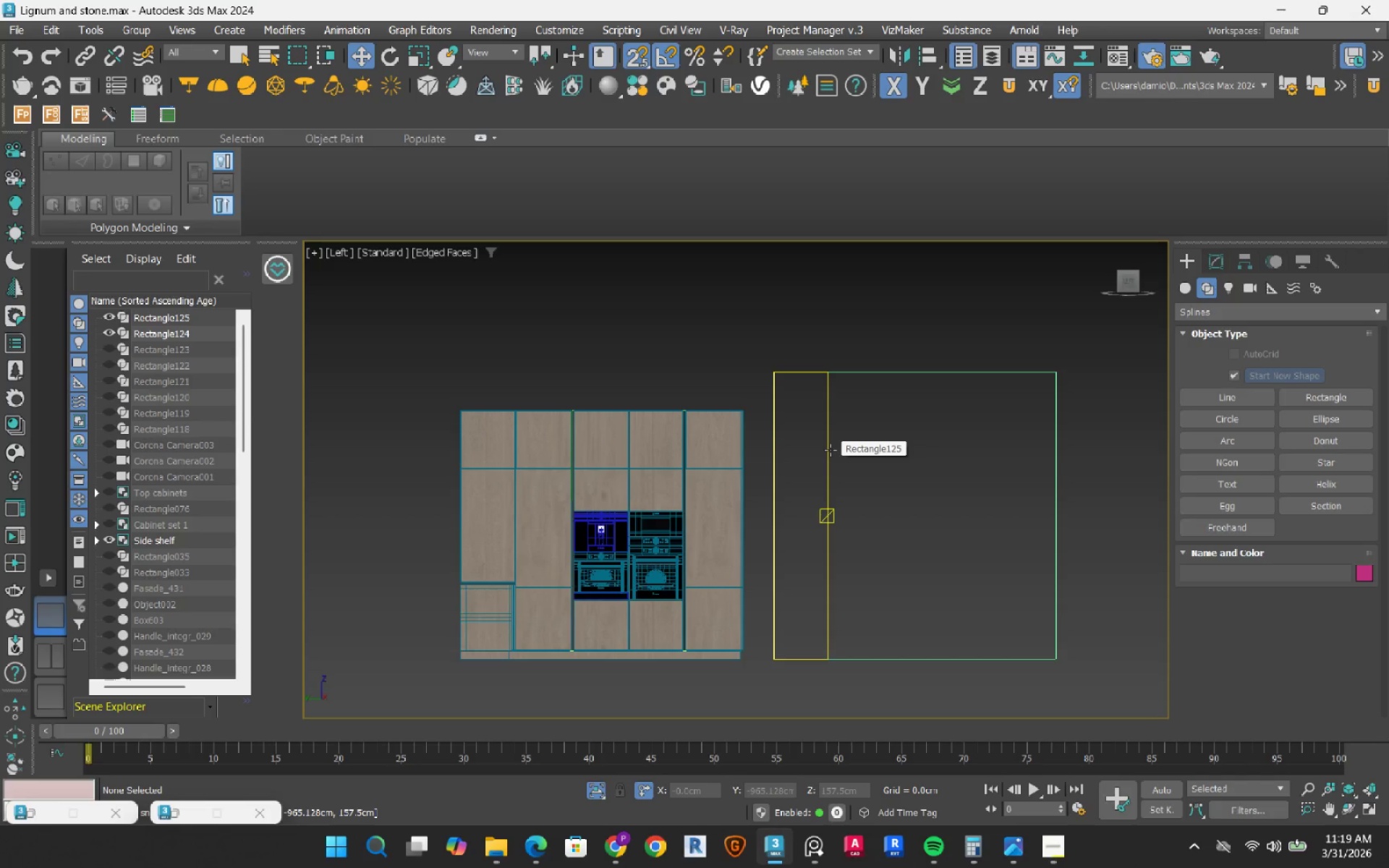 
wait(13.05)
 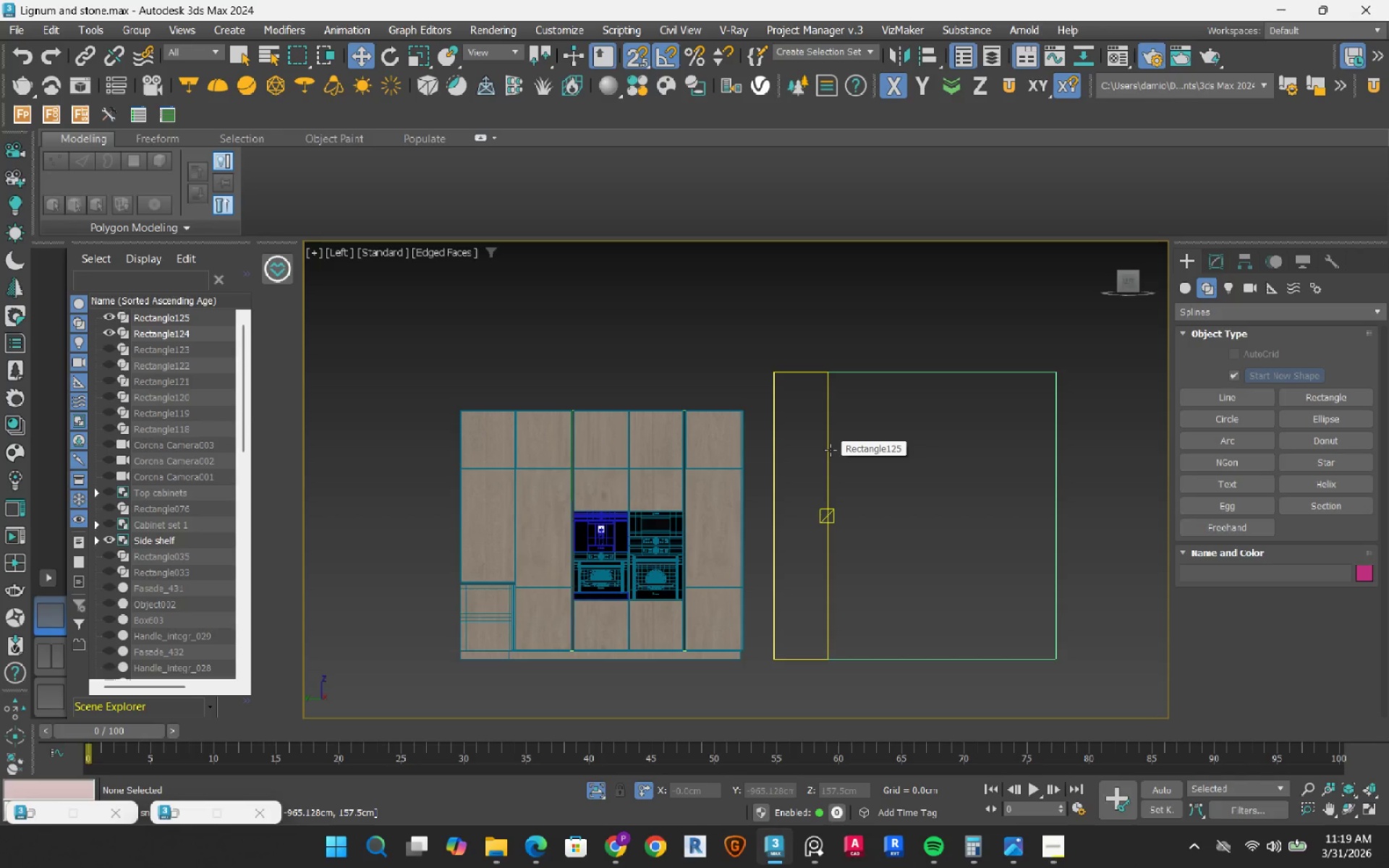 
key(T)
 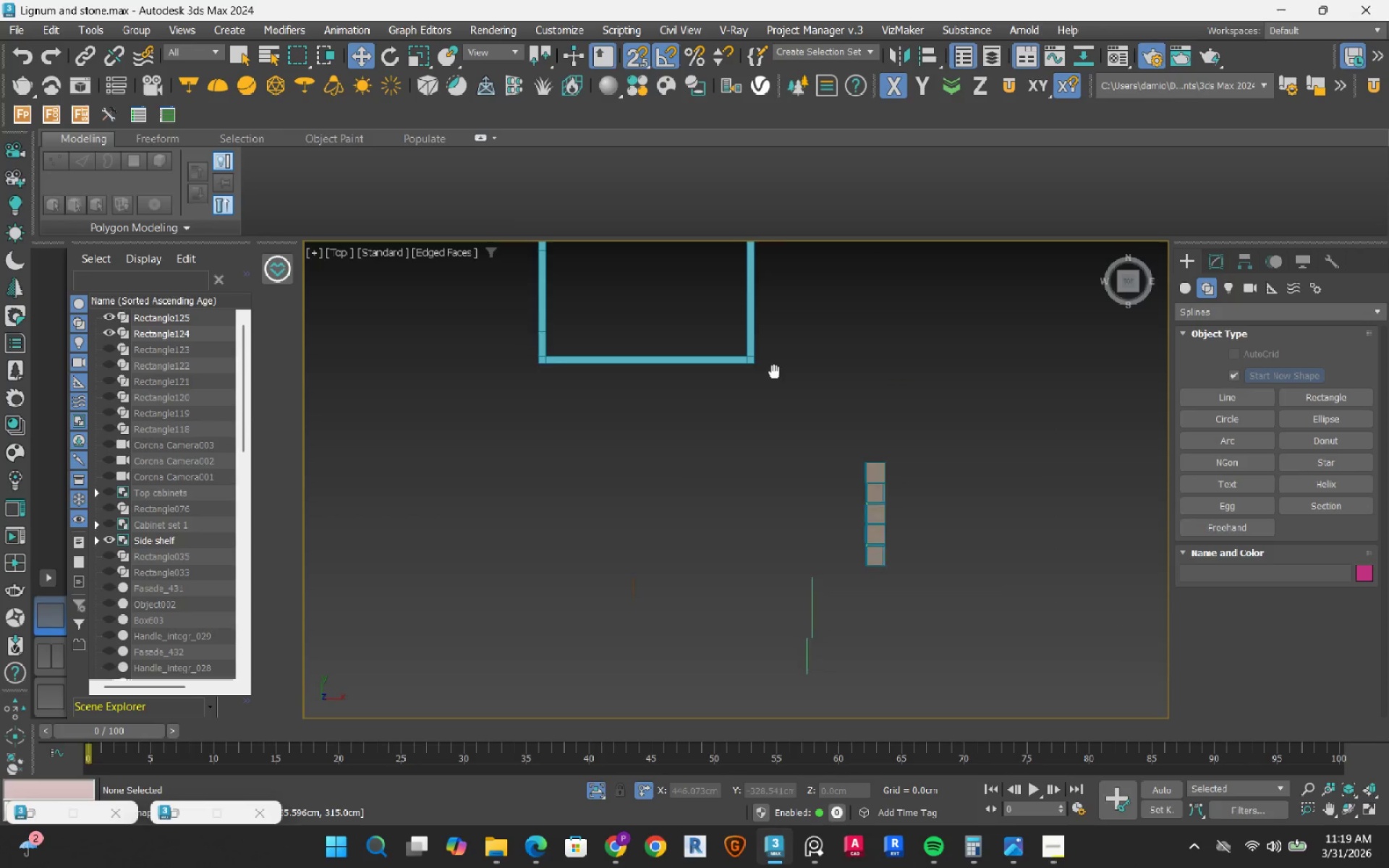 
scroll: coordinate [878, 523], scroll_direction: up, amount: 4.0
 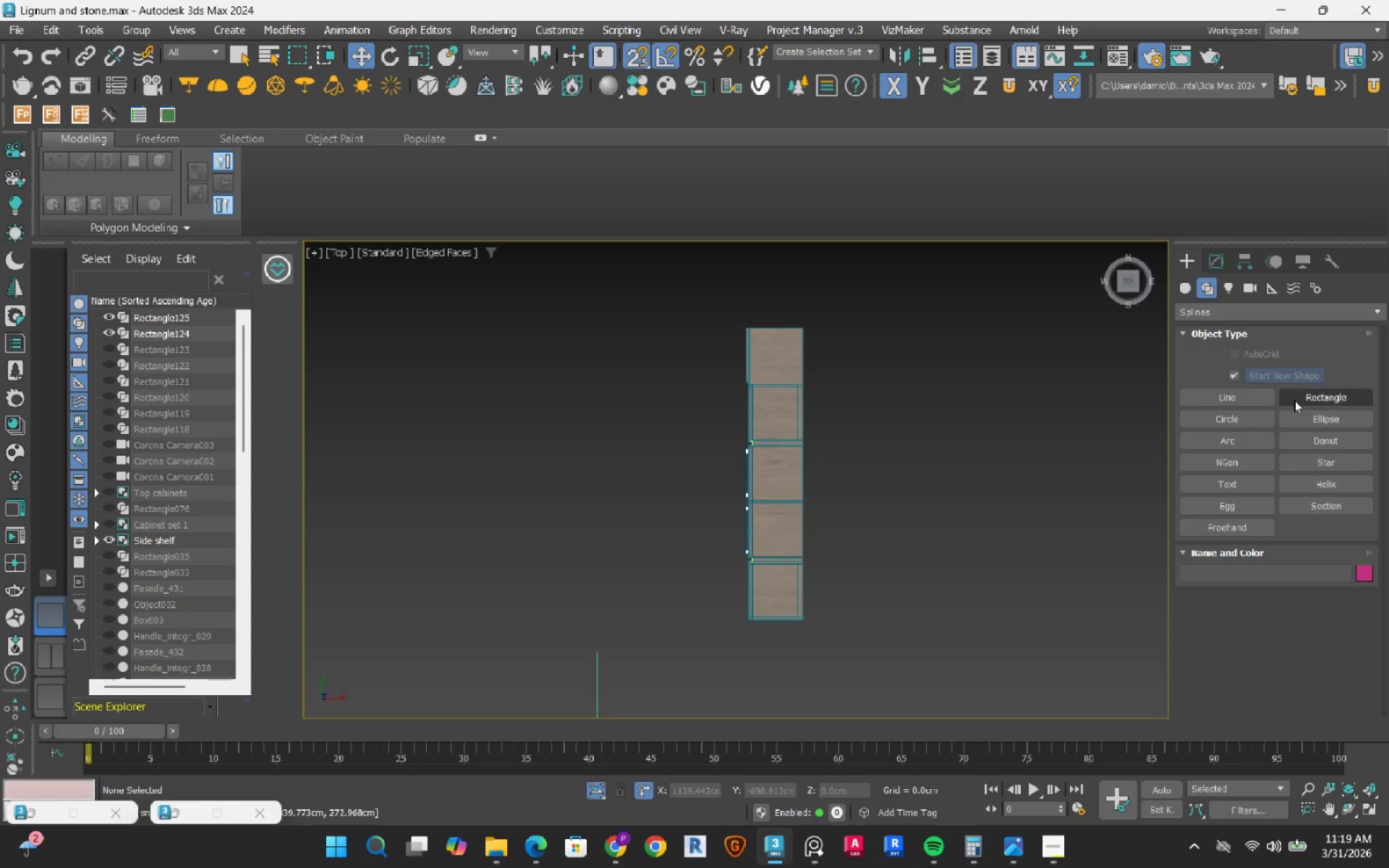 
left_click([1294, 400])
 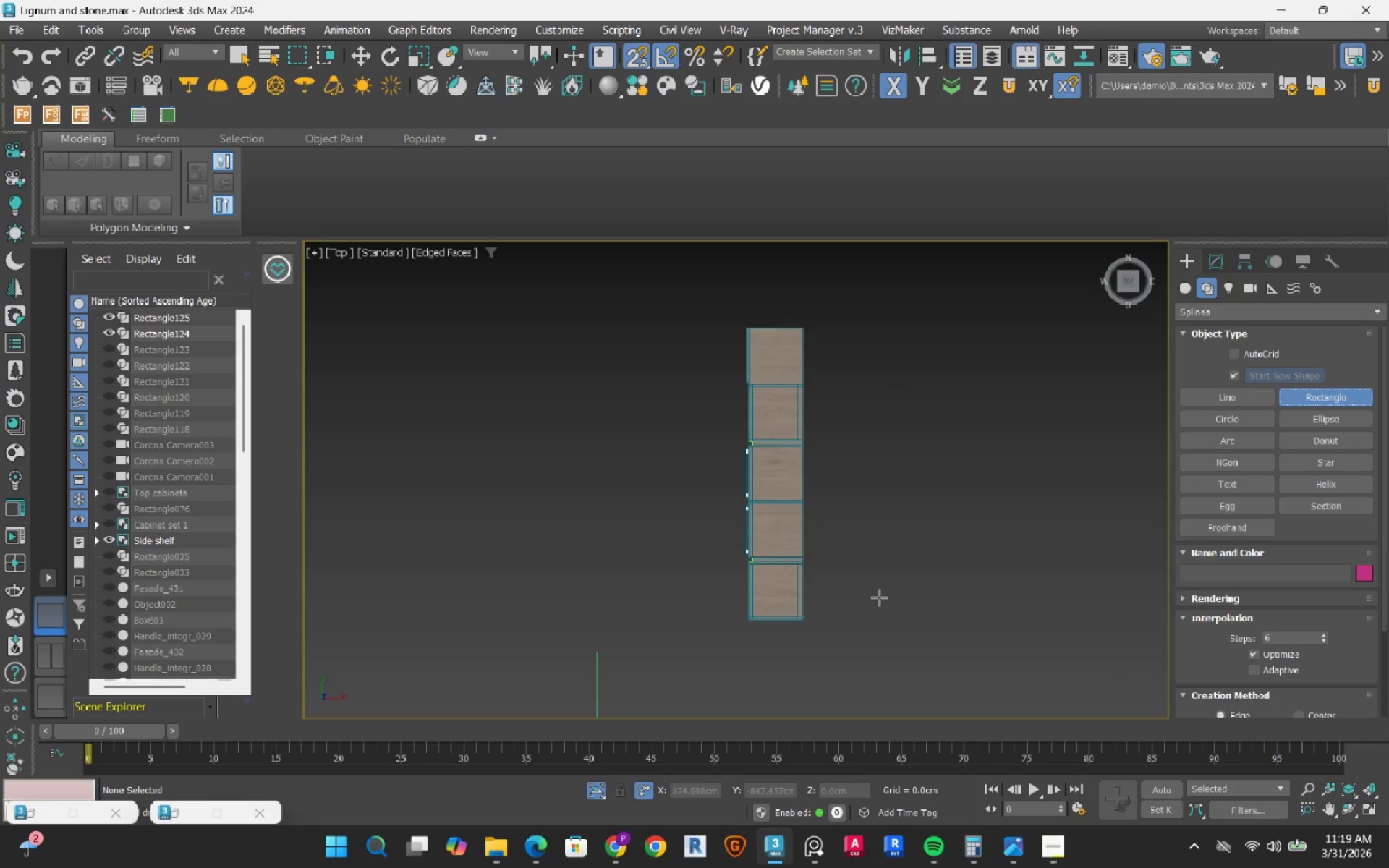 
scroll: coordinate [867, 560], scroll_direction: up, amount: 12.0
 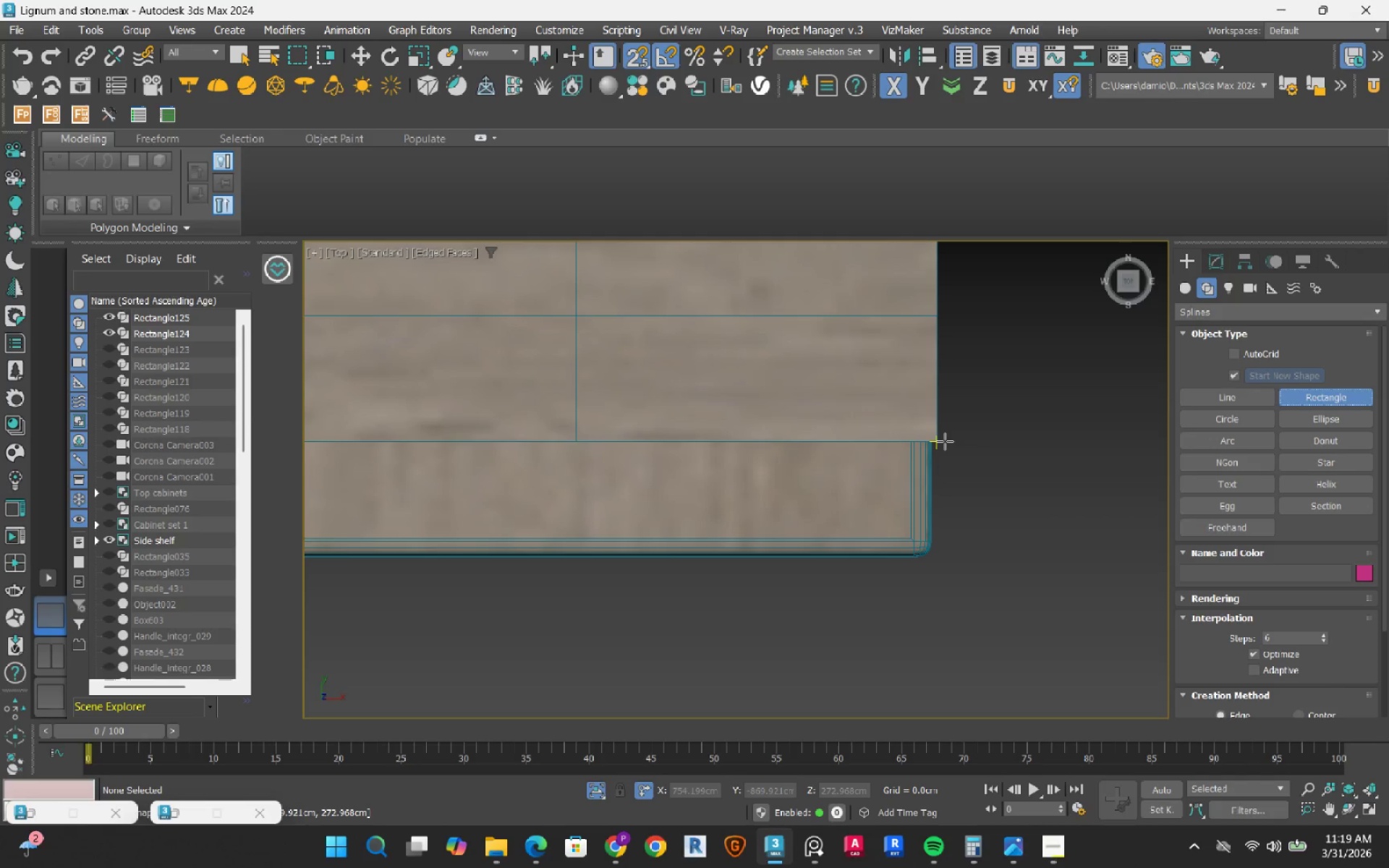 
left_click_drag(start_coordinate=[945, 441], to_coordinate=[695, 542])
 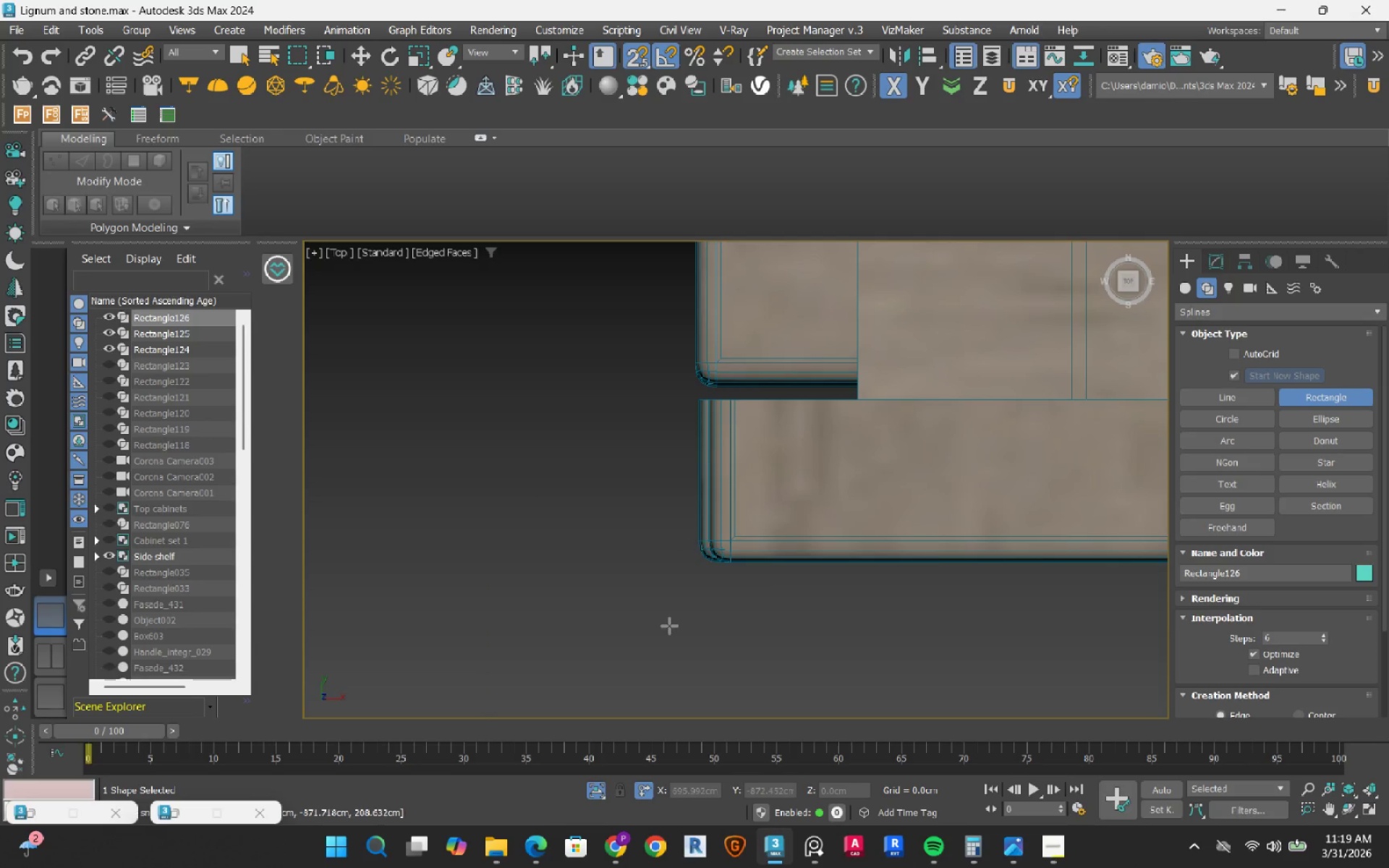 
scroll: coordinate [882, 469], scroll_direction: down, amount: 15.0
 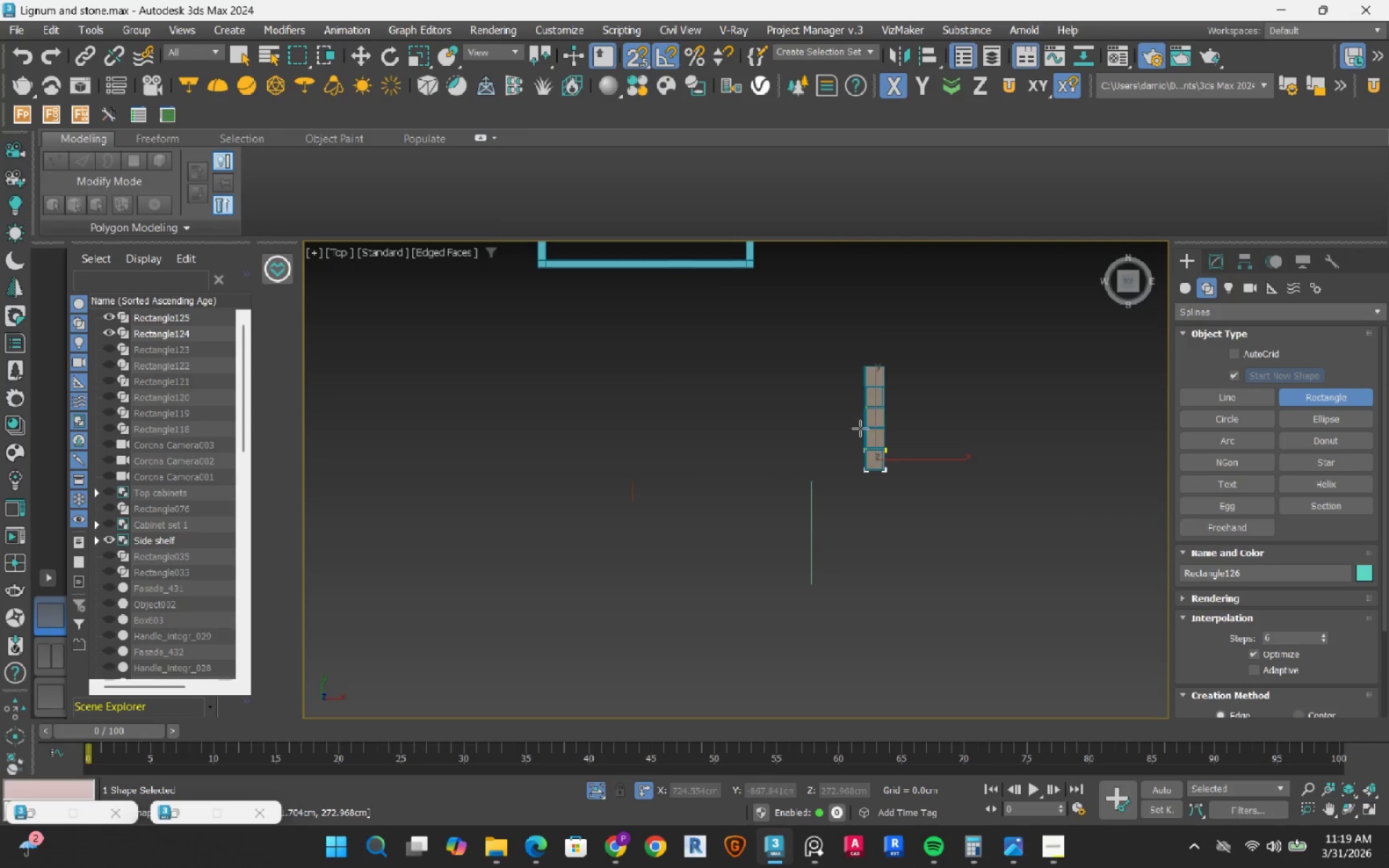 
scroll: coordinate [704, 498], scroll_direction: up, amount: 18.0
 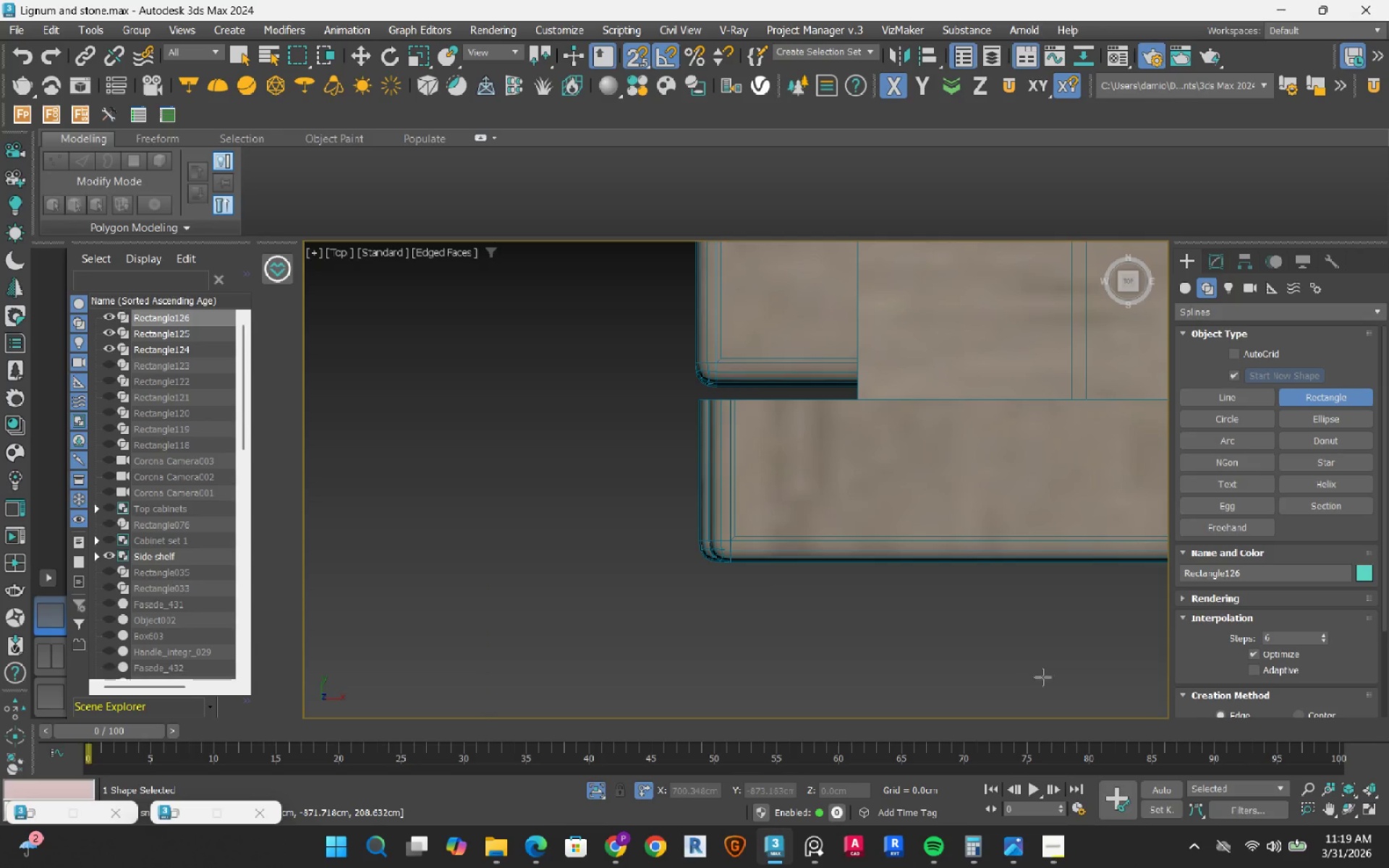 
scroll: coordinate [844, 548], scroll_direction: down, amount: 14.0
 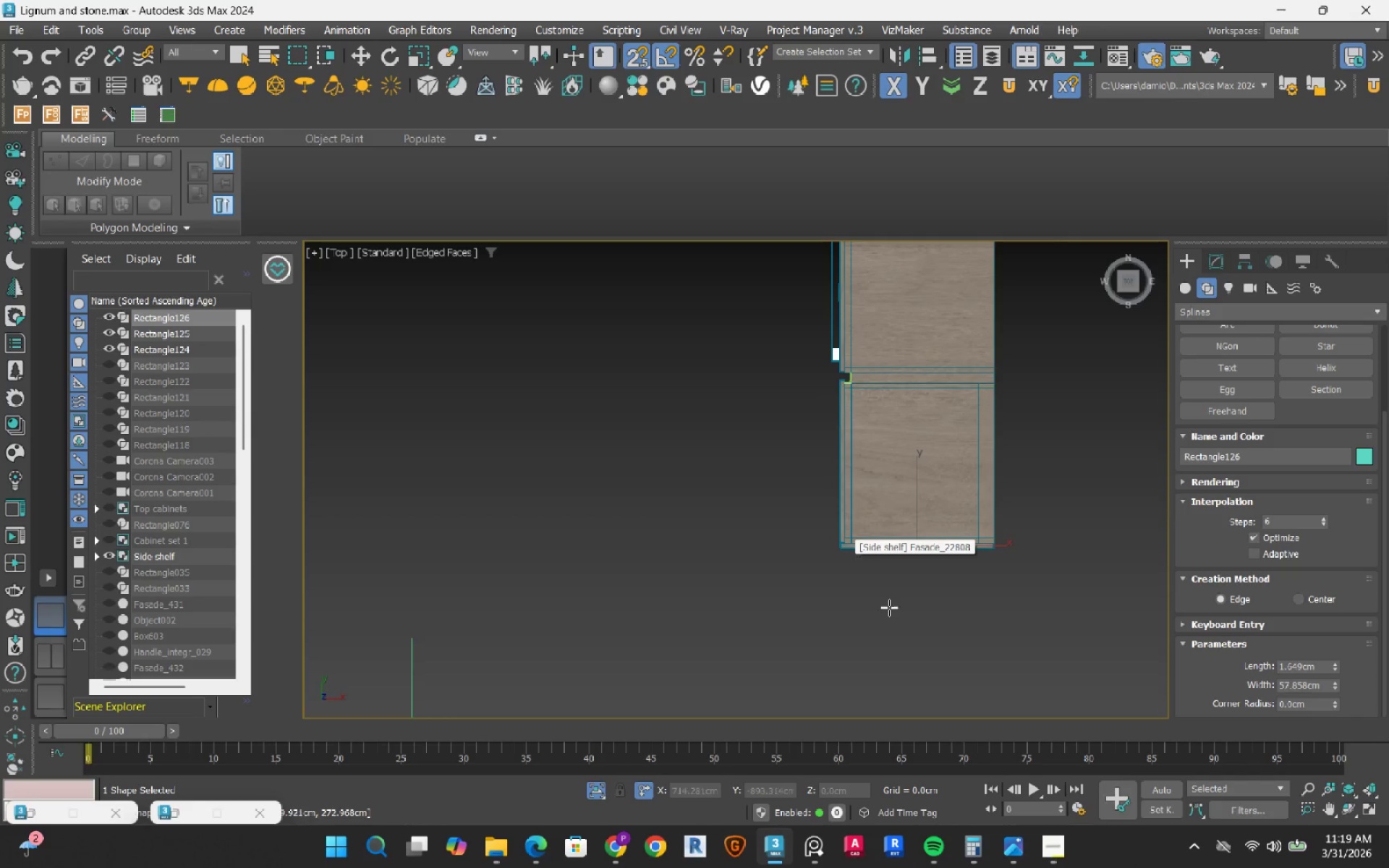 
key(W)
 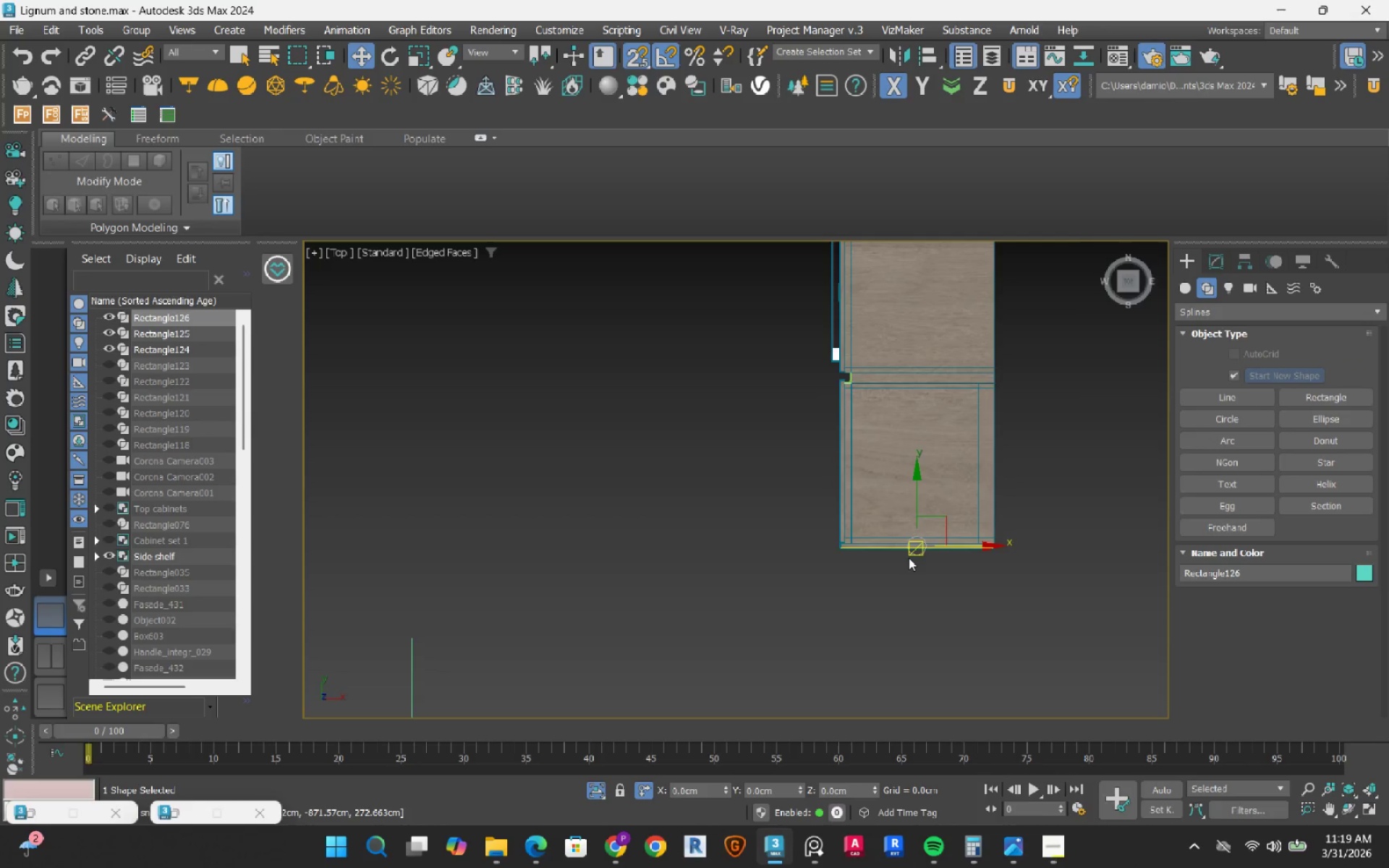 
scroll: coordinate [909, 557], scroll_direction: up, amount: 2.0
 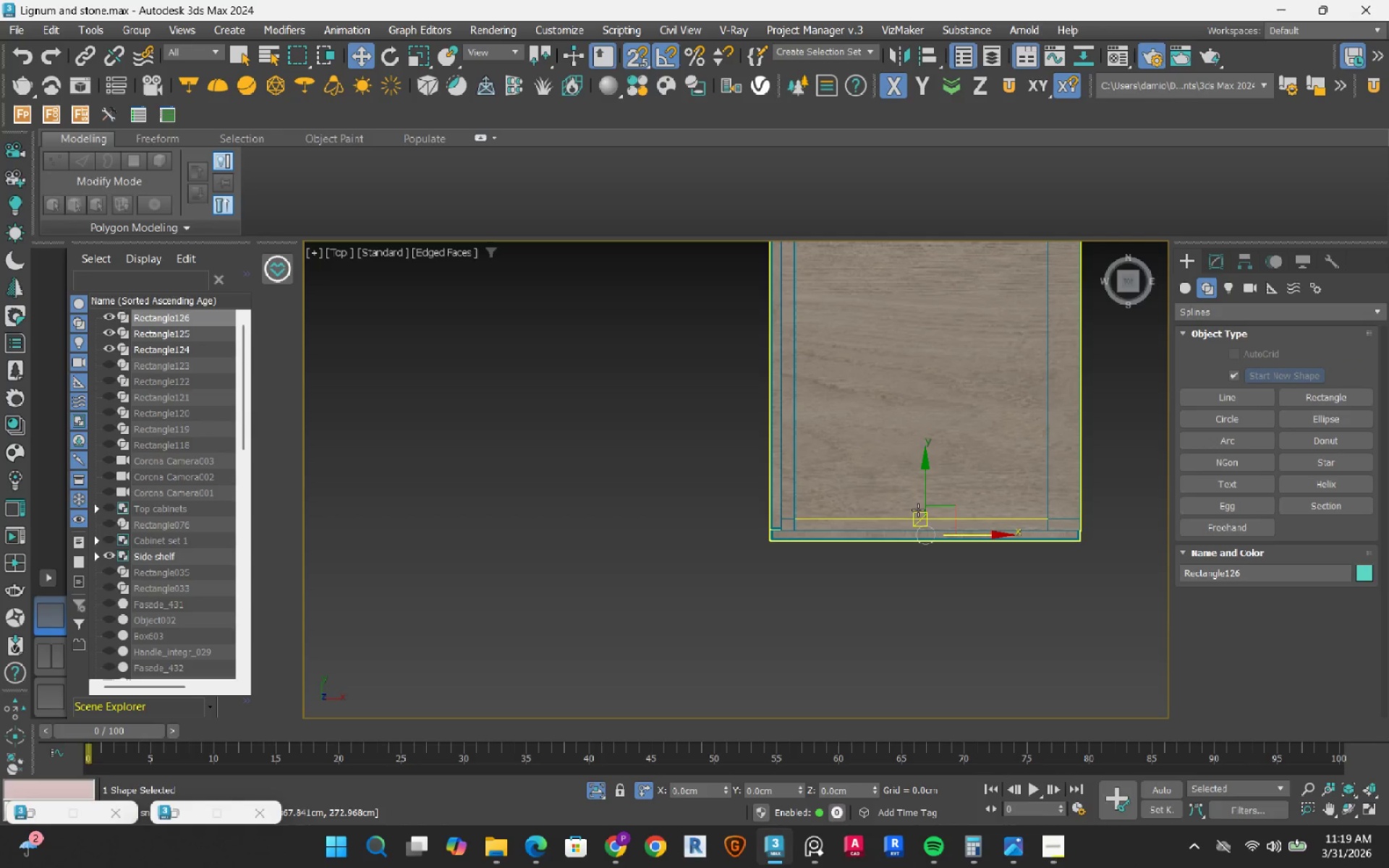 
key(S)
 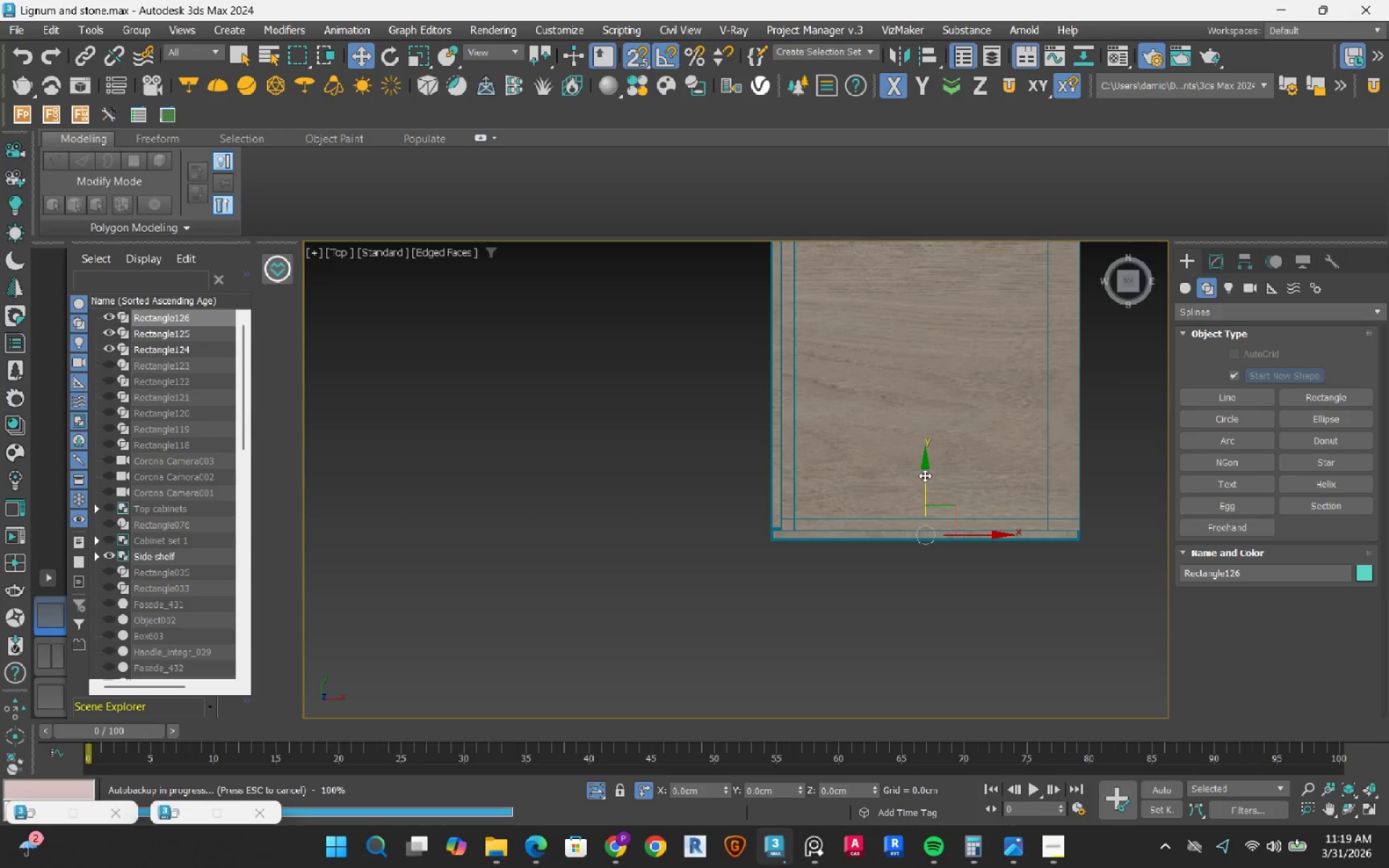 
left_click_drag(start_coordinate=[925, 475], to_coordinate=[926, 578])
 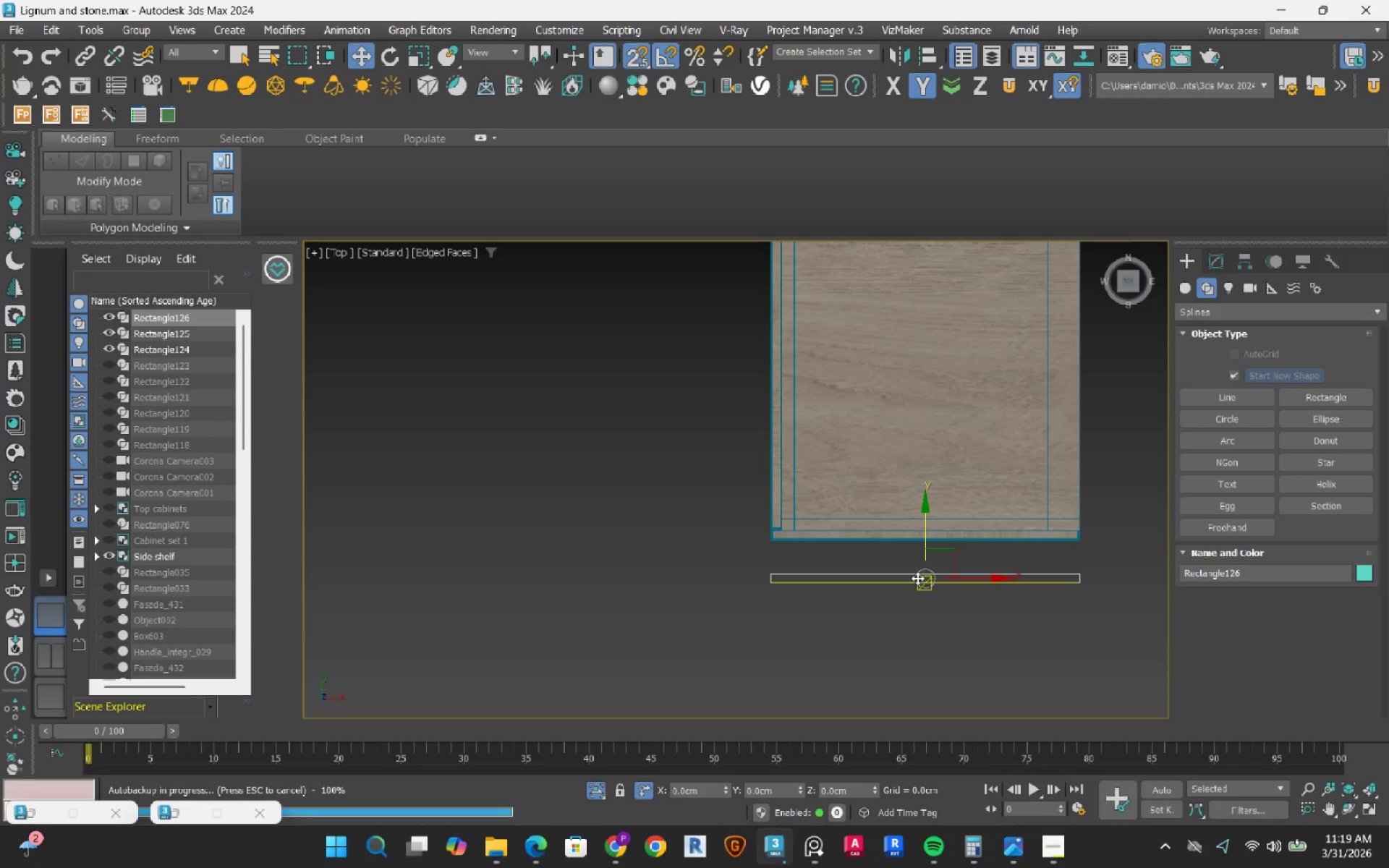 
hold_key(key=AltLeft, duration=0.85)
 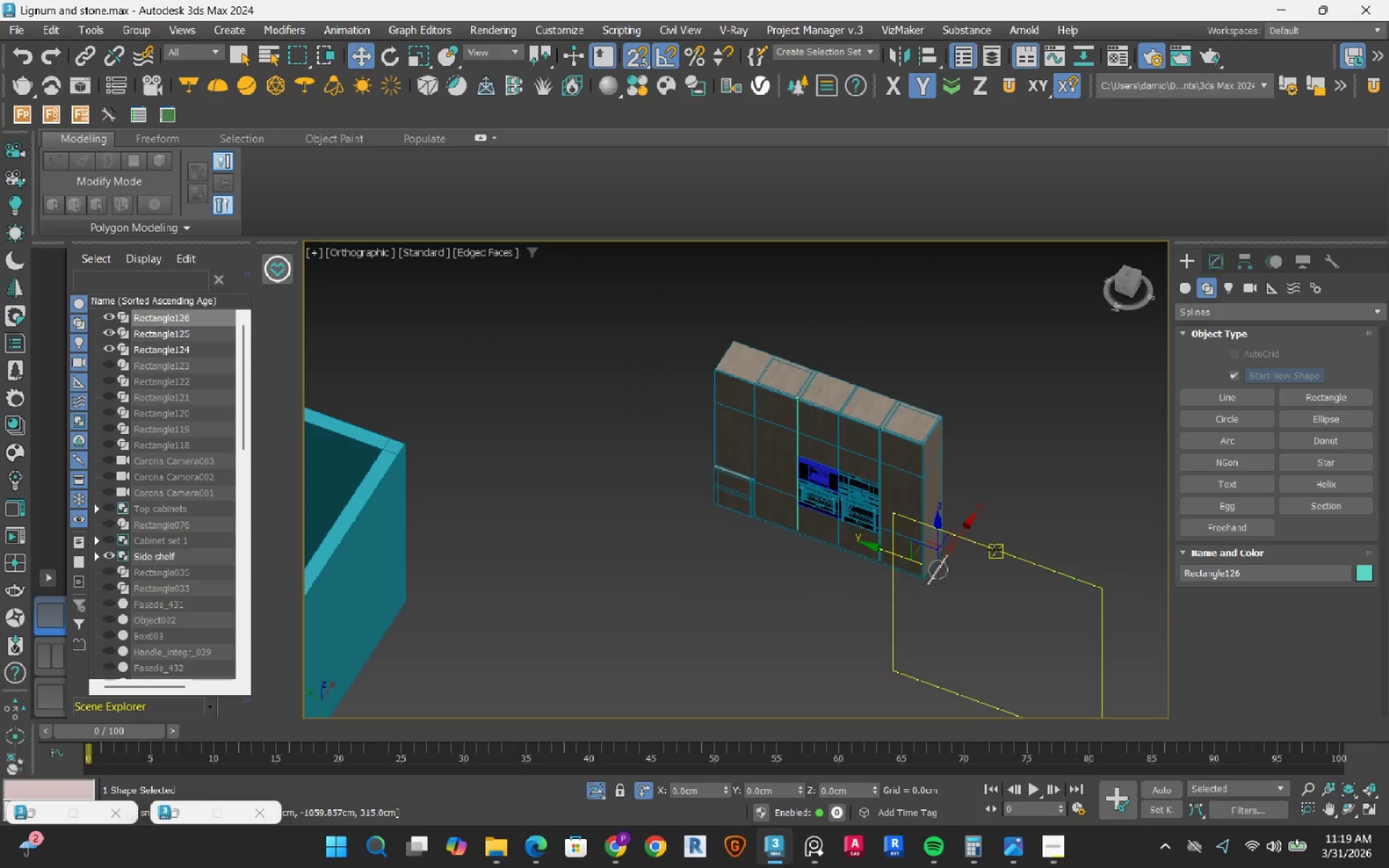 
scroll: coordinate [949, 564], scroll_direction: down, amount: 5.0
 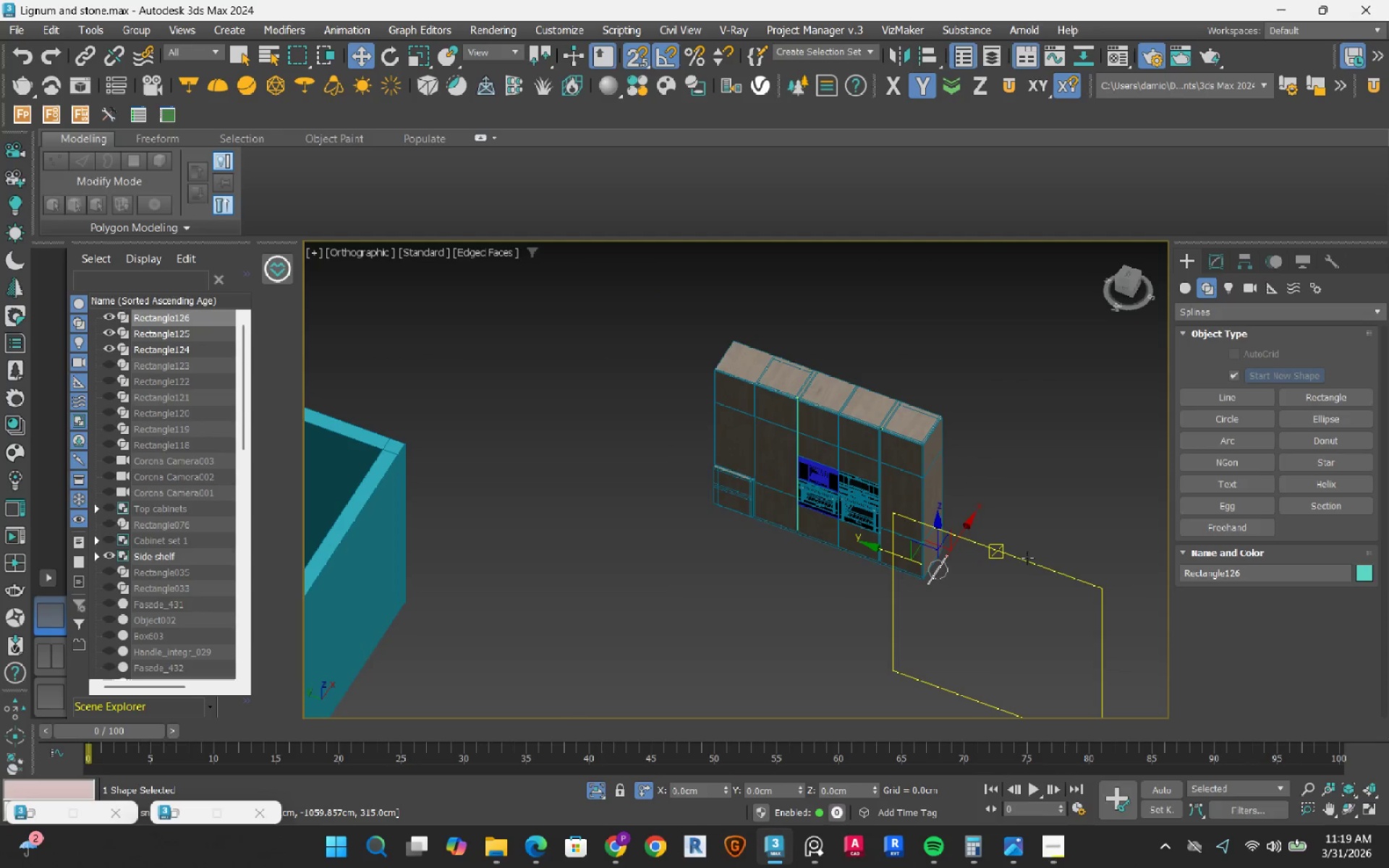 
left_click([1027, 558])
 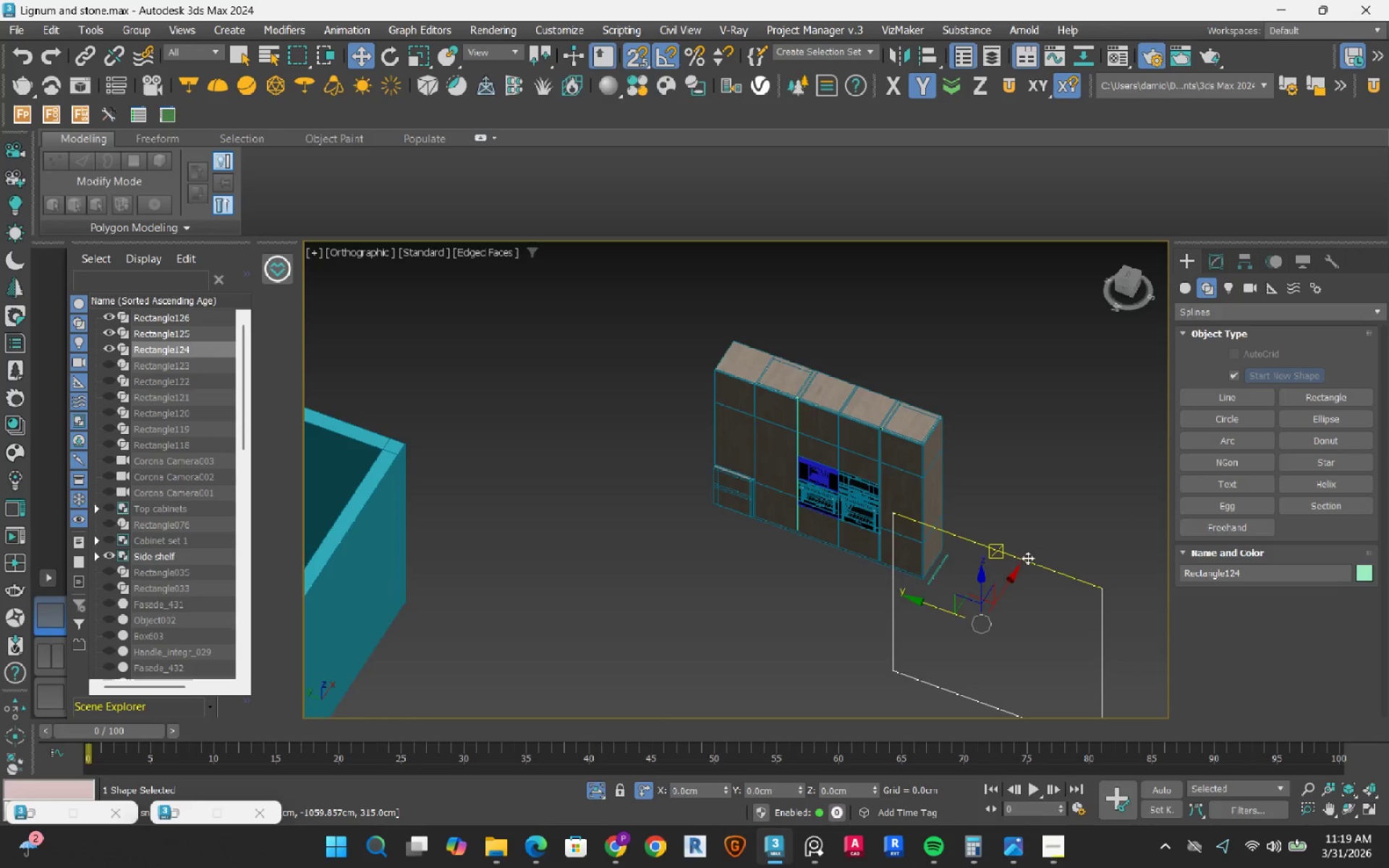 
scroll: coordinate [1027, 558], scroll_direction: down, amount: 3.0
 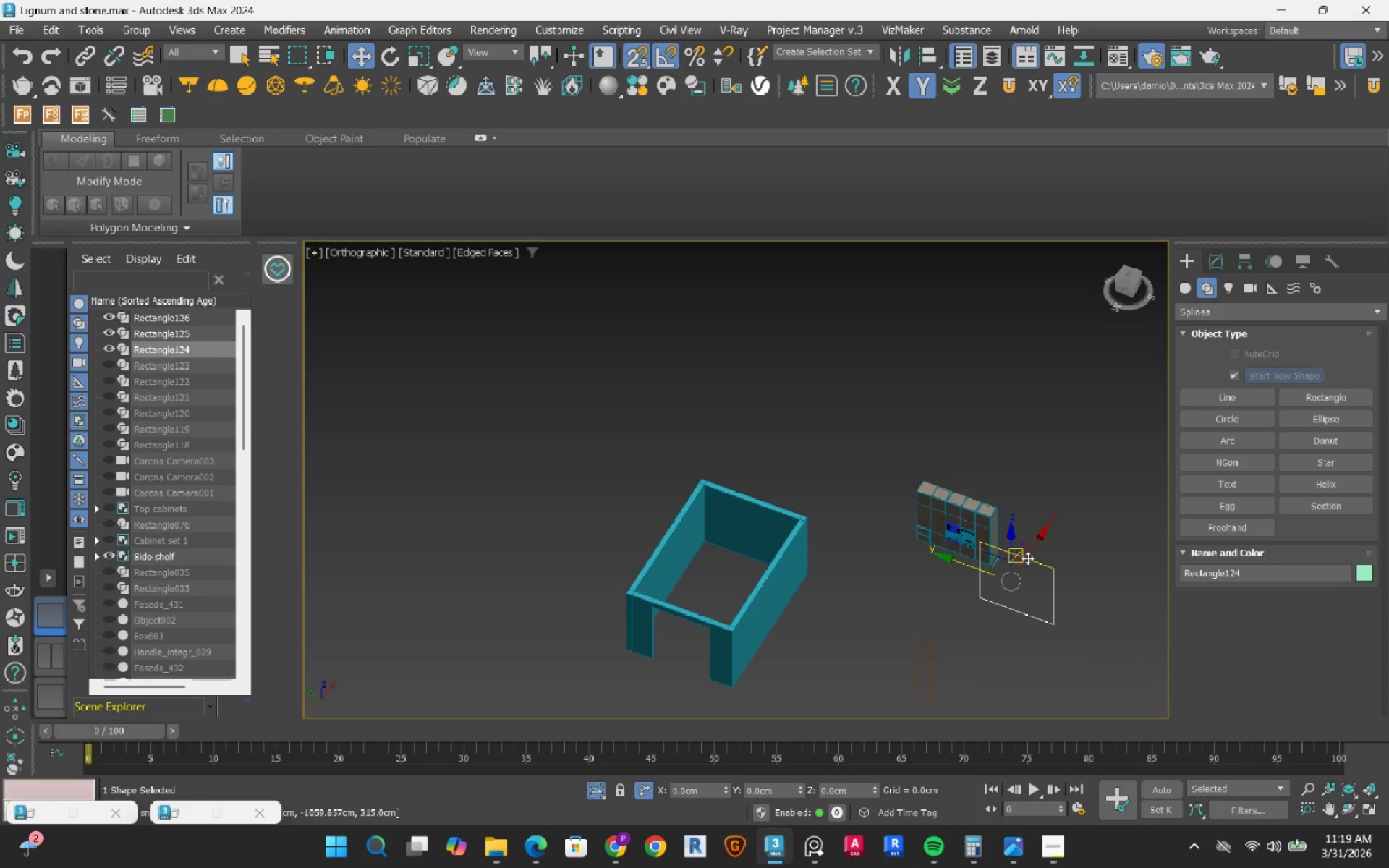 
left_click_drag(start_coordinate=[1042, 535], to_coordinate=[892, 672])
 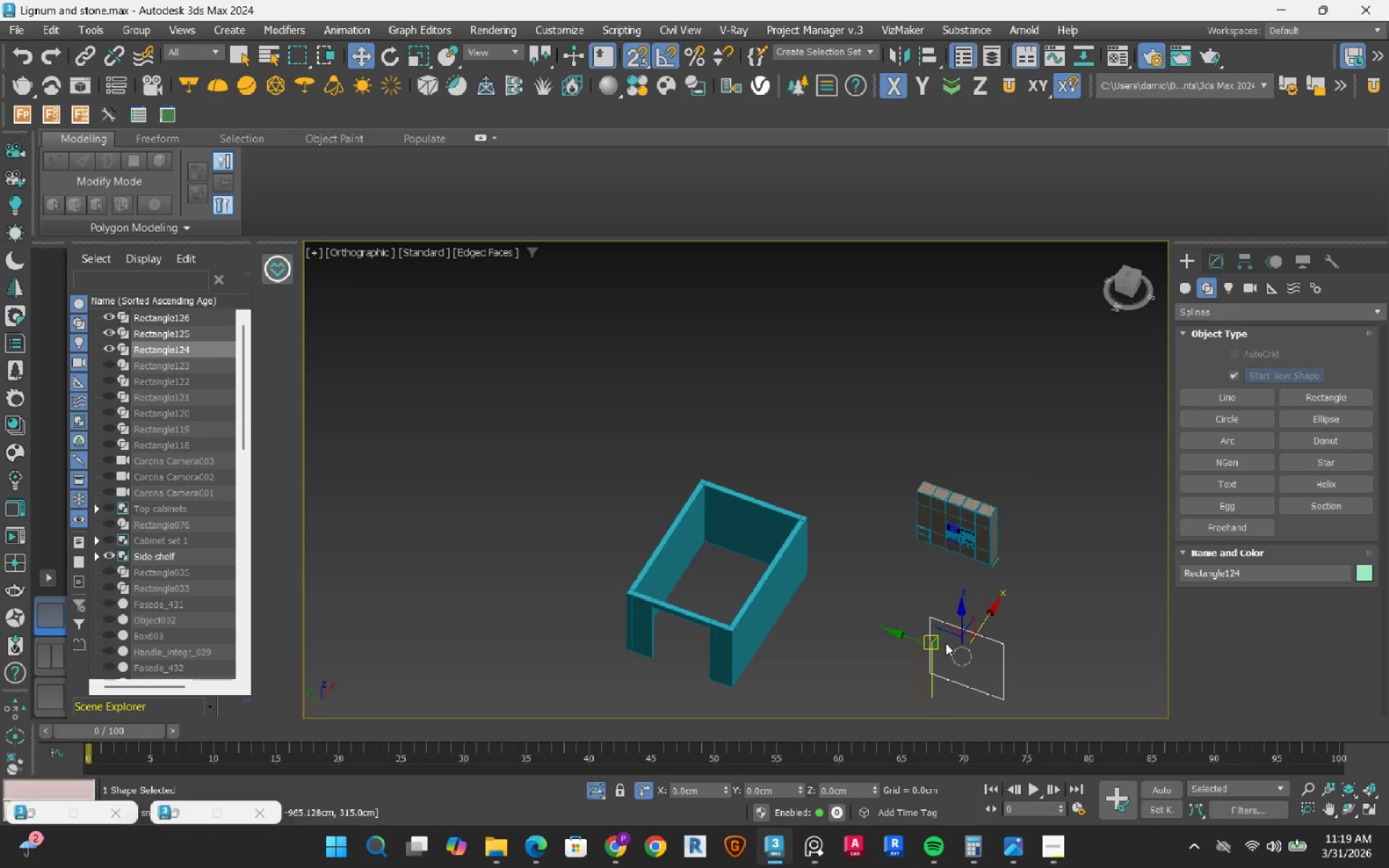 
type(tz)
 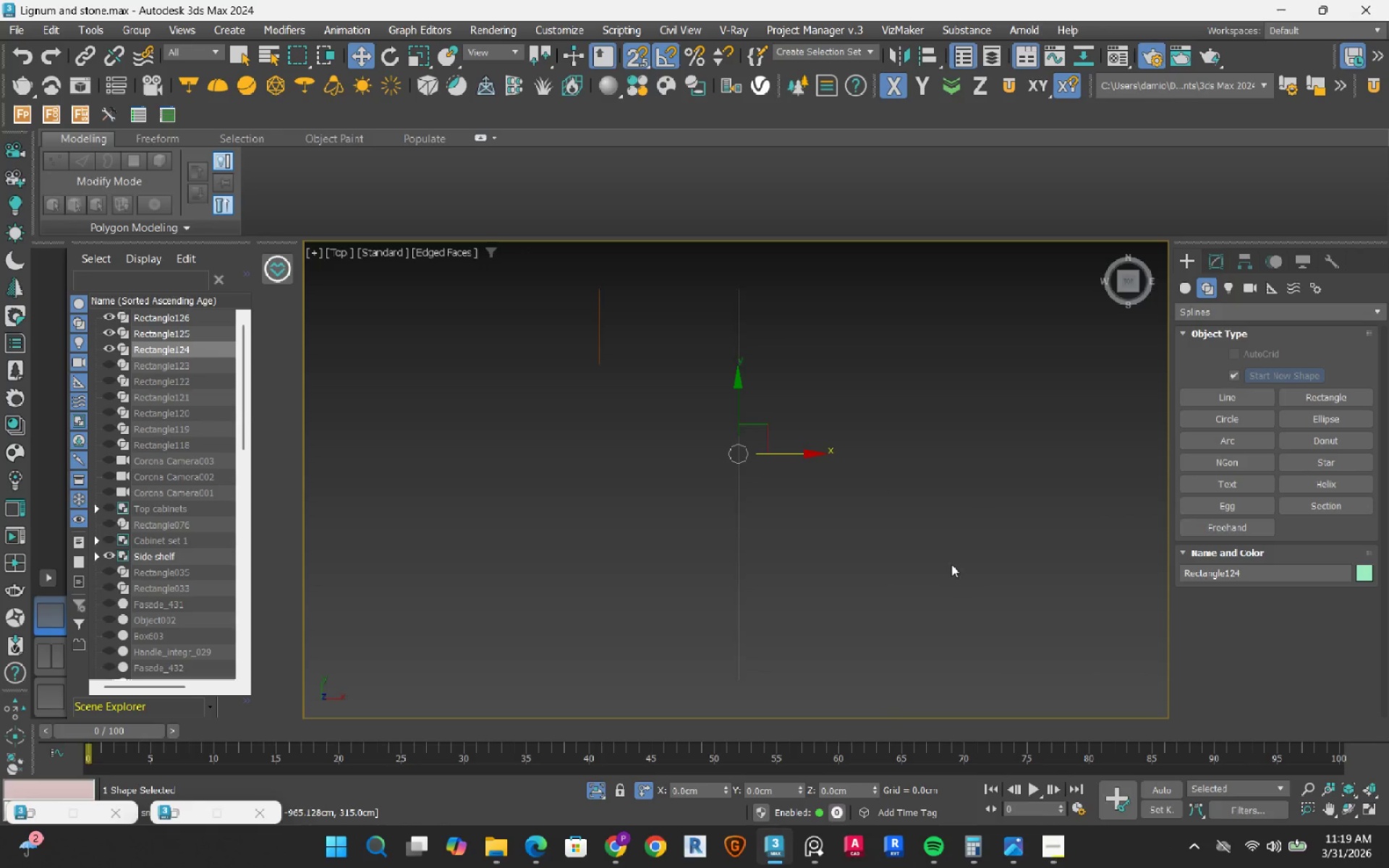 
scroll: coordinate [946, 562], scroll_direction: down, amount: 2.0
 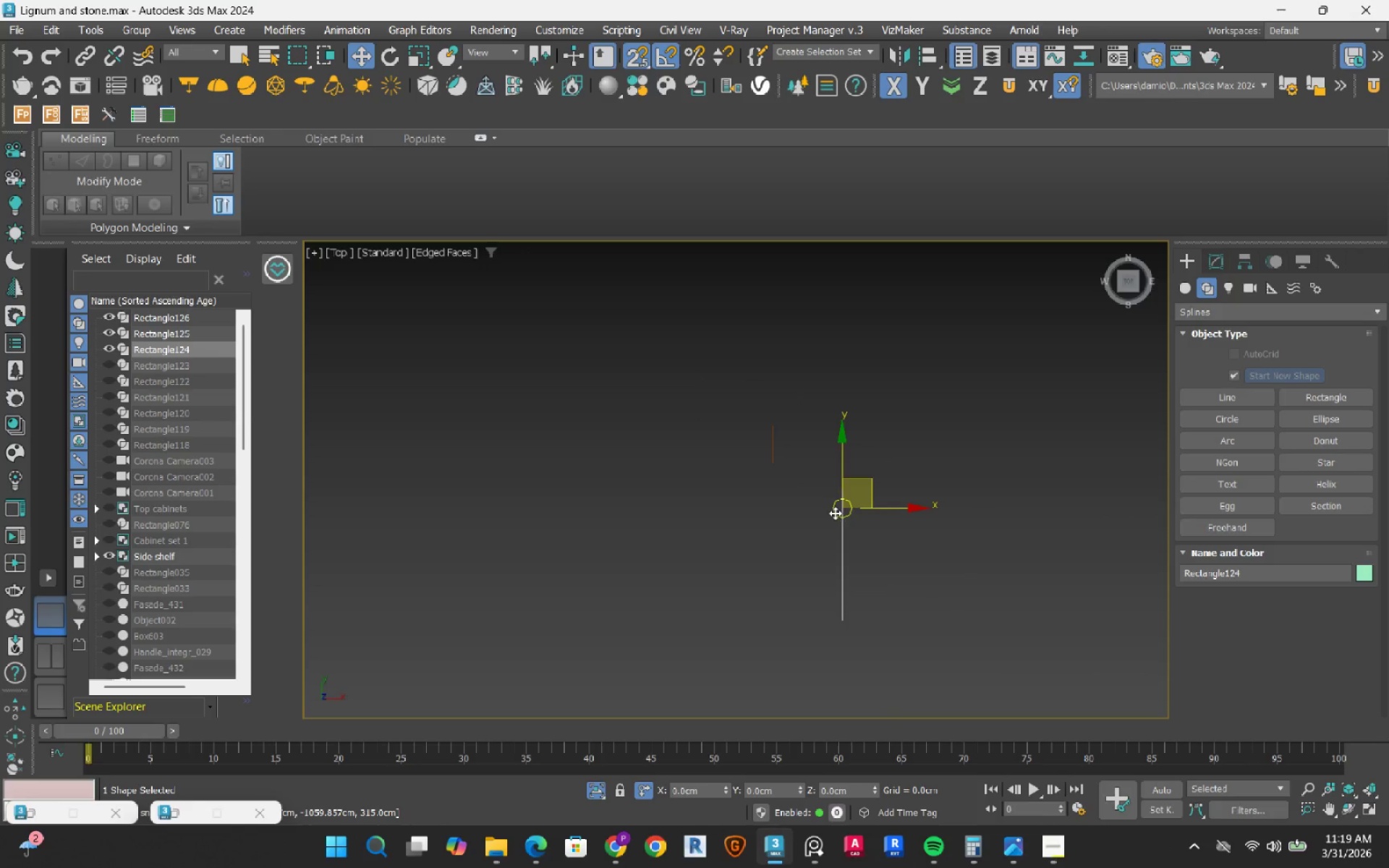 
scroll: coordinate [807, 481], scroll_direction: up, amount: 2.0
 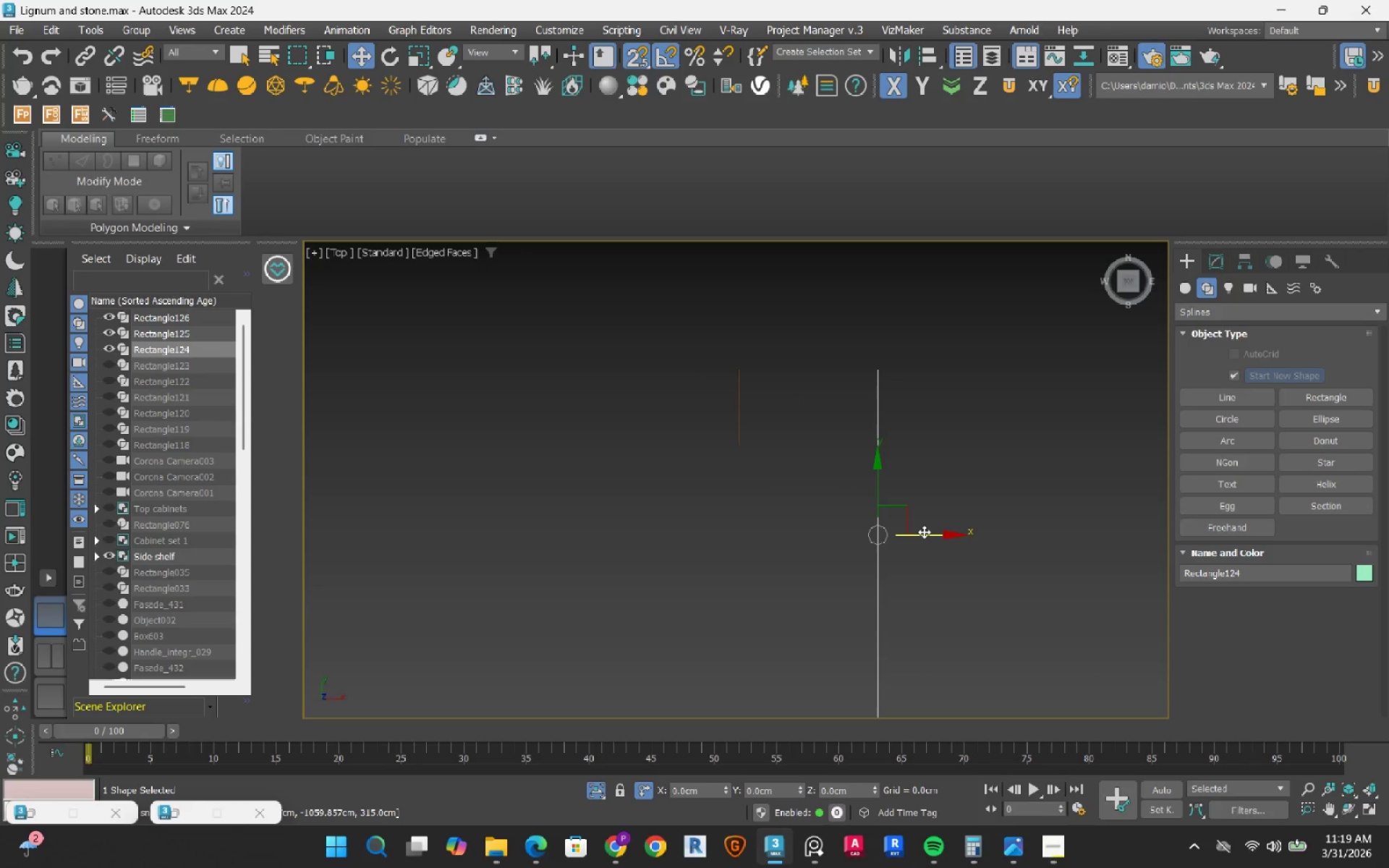 
left_click_drag(start_coordinate=[924, 532], to_coordinate=[731, 416])
 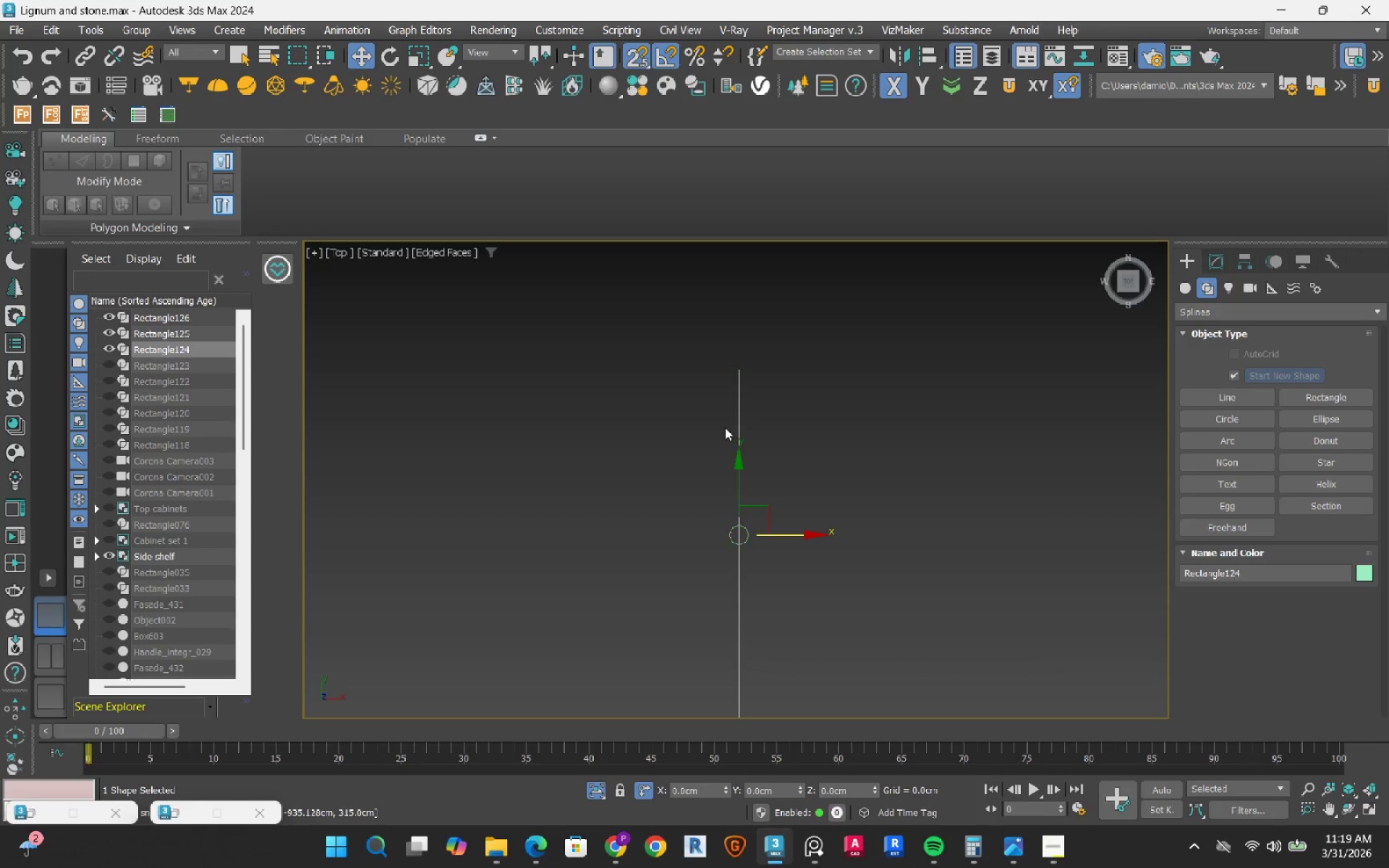 
hold_key(key=AltLeft, duration=0.82)
 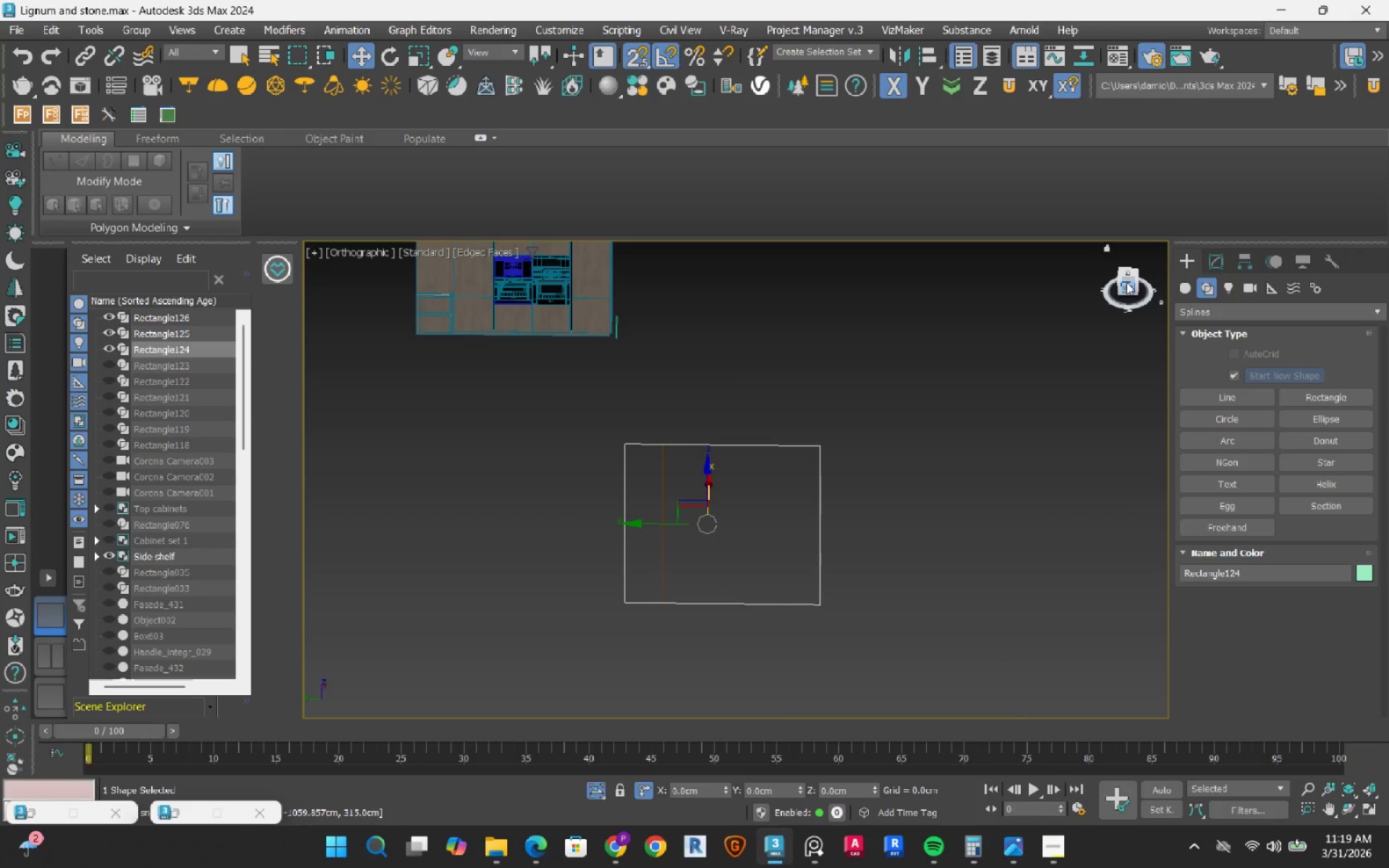 
scroll: coordinate [710, 485], scroll_direction: down, amount: 2.0
 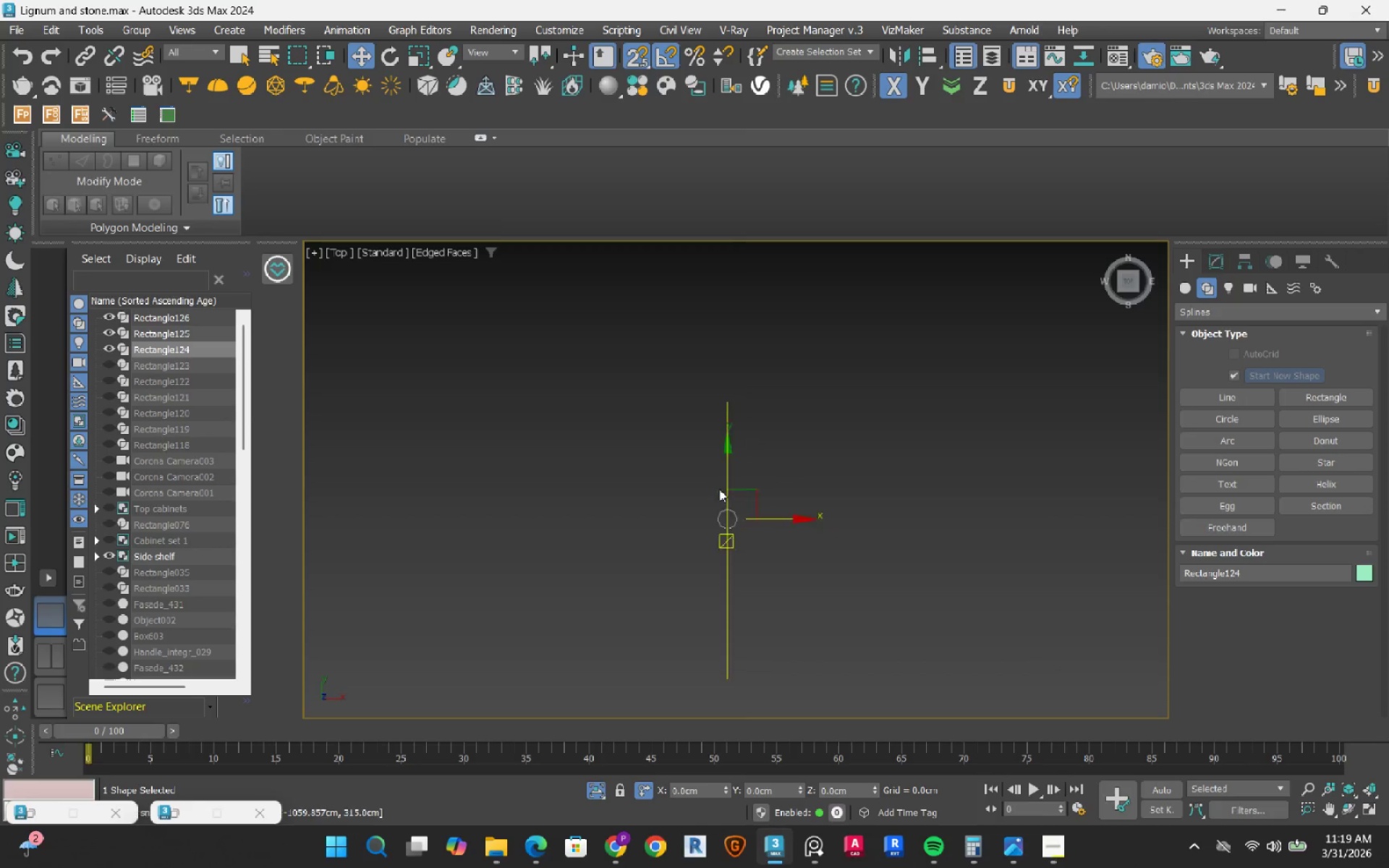 
left_click([1129, 284])
 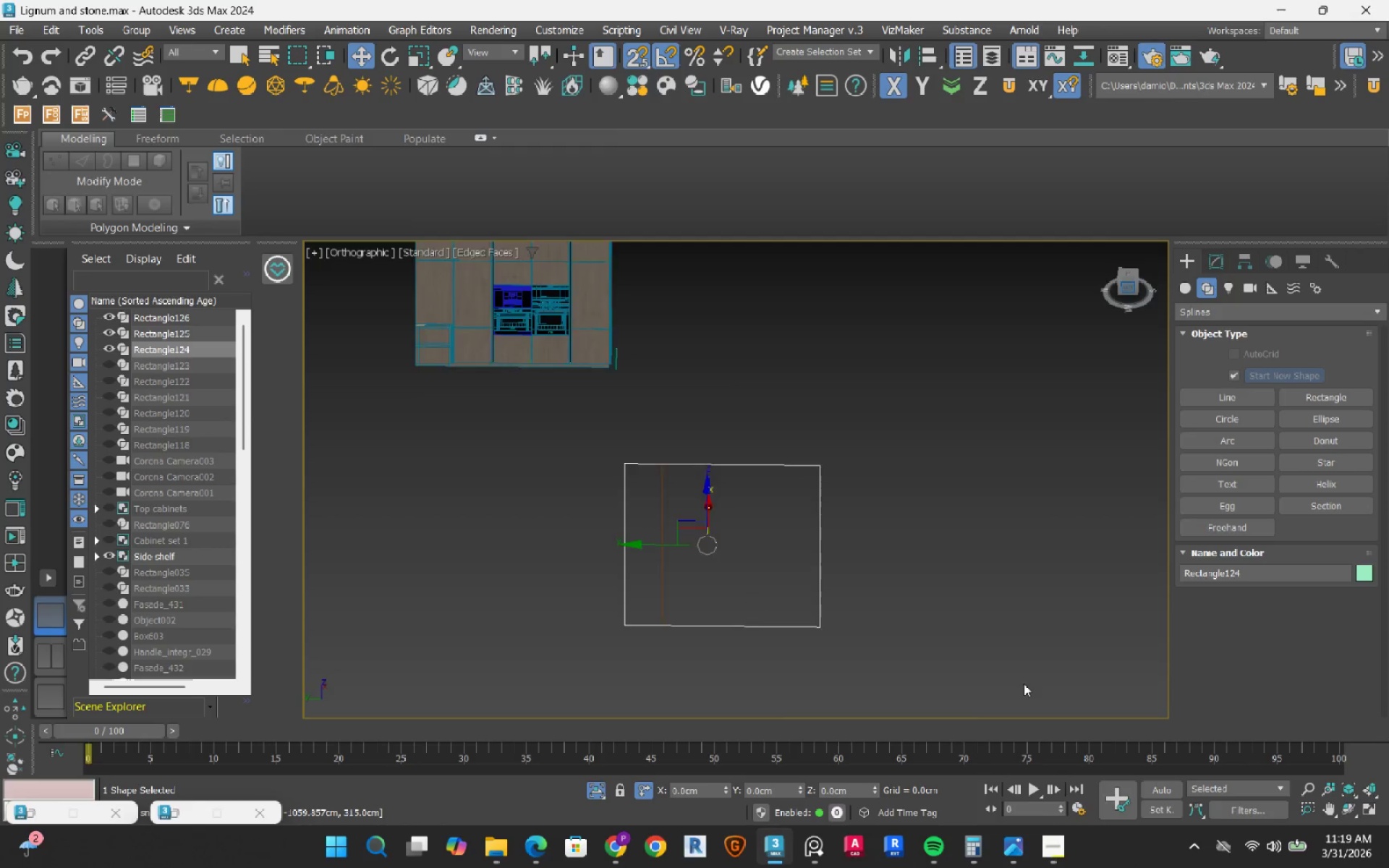 
mouse_move([1019, 852])
 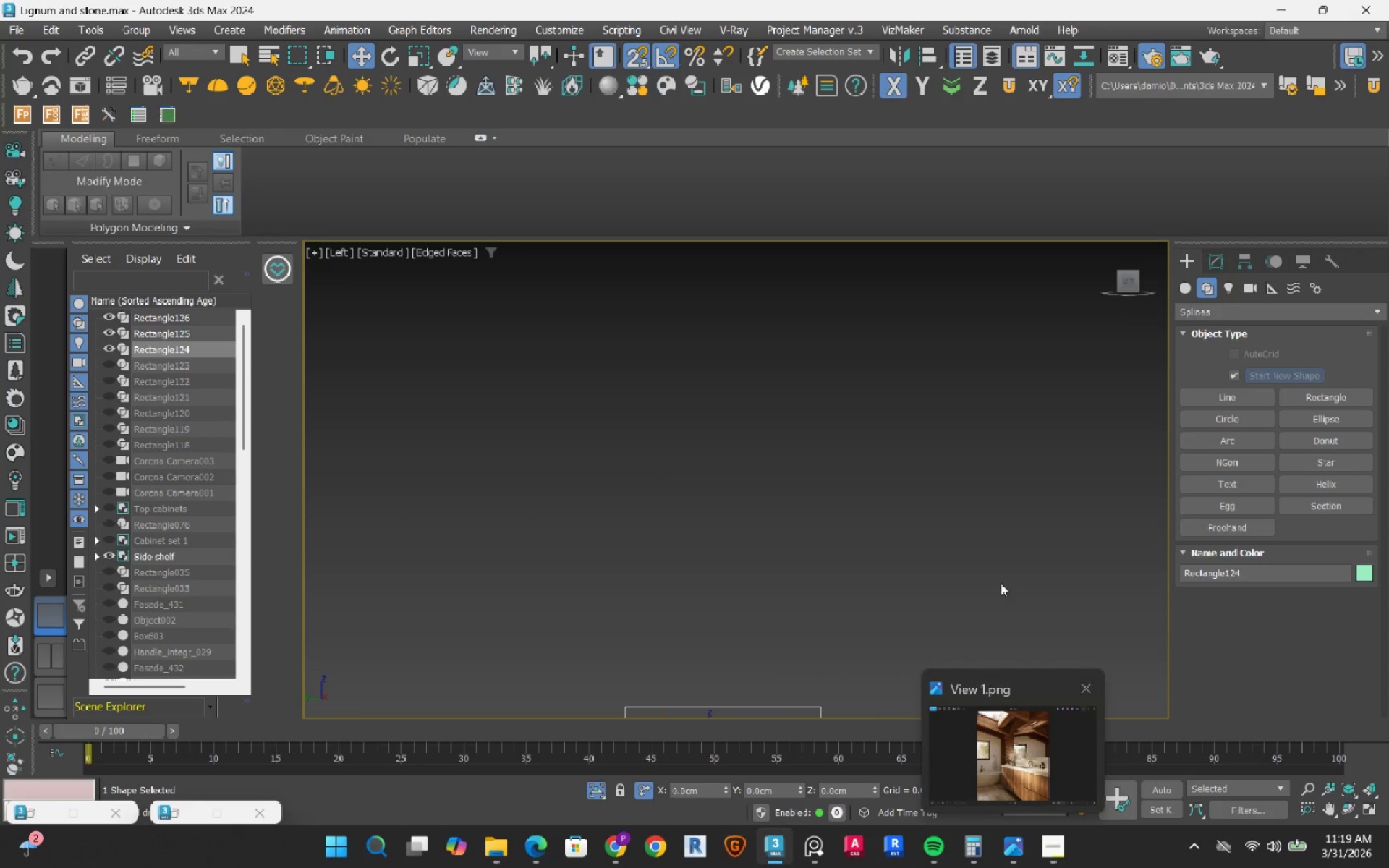 
scroll: coordinate [998, 562], scroll_direction: down, amount: 2.0
 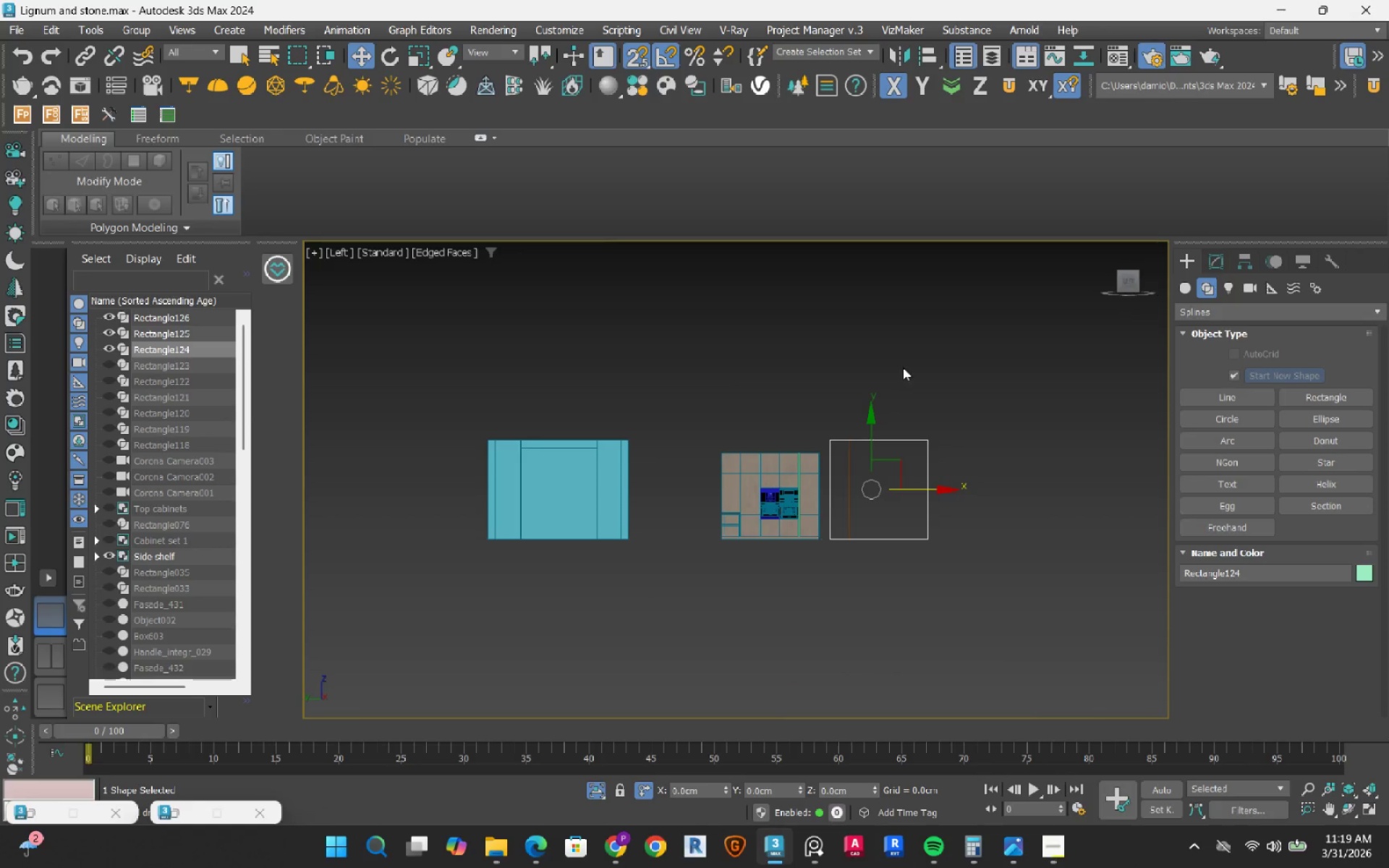 
scroll: coordinate [788, 613], scroll_direction: up, amount: 4.0
 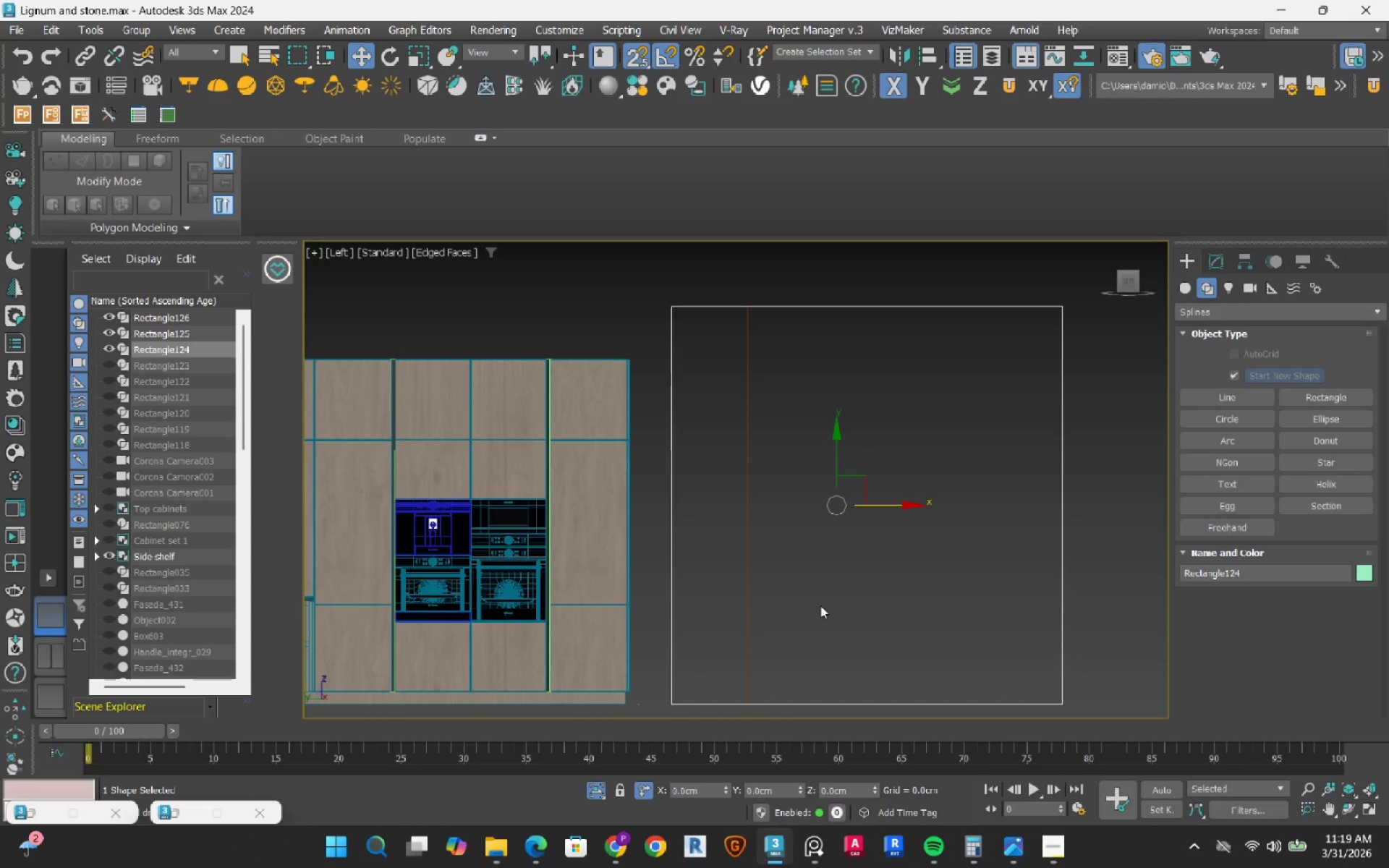 
scroll: coordinate [807, 591], scroll_direction: down, amount: 1.0
 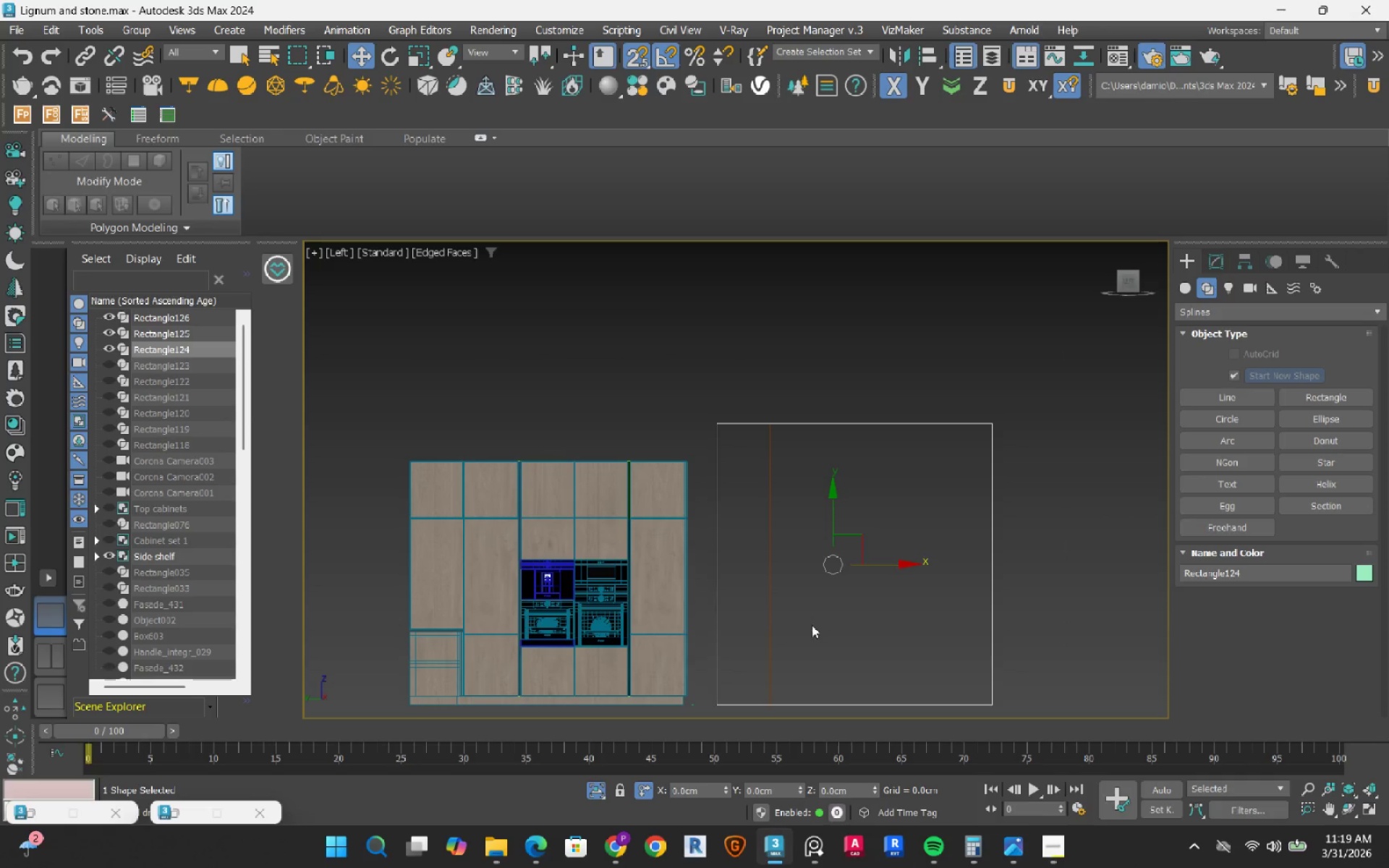 
left_click([812, 630])
 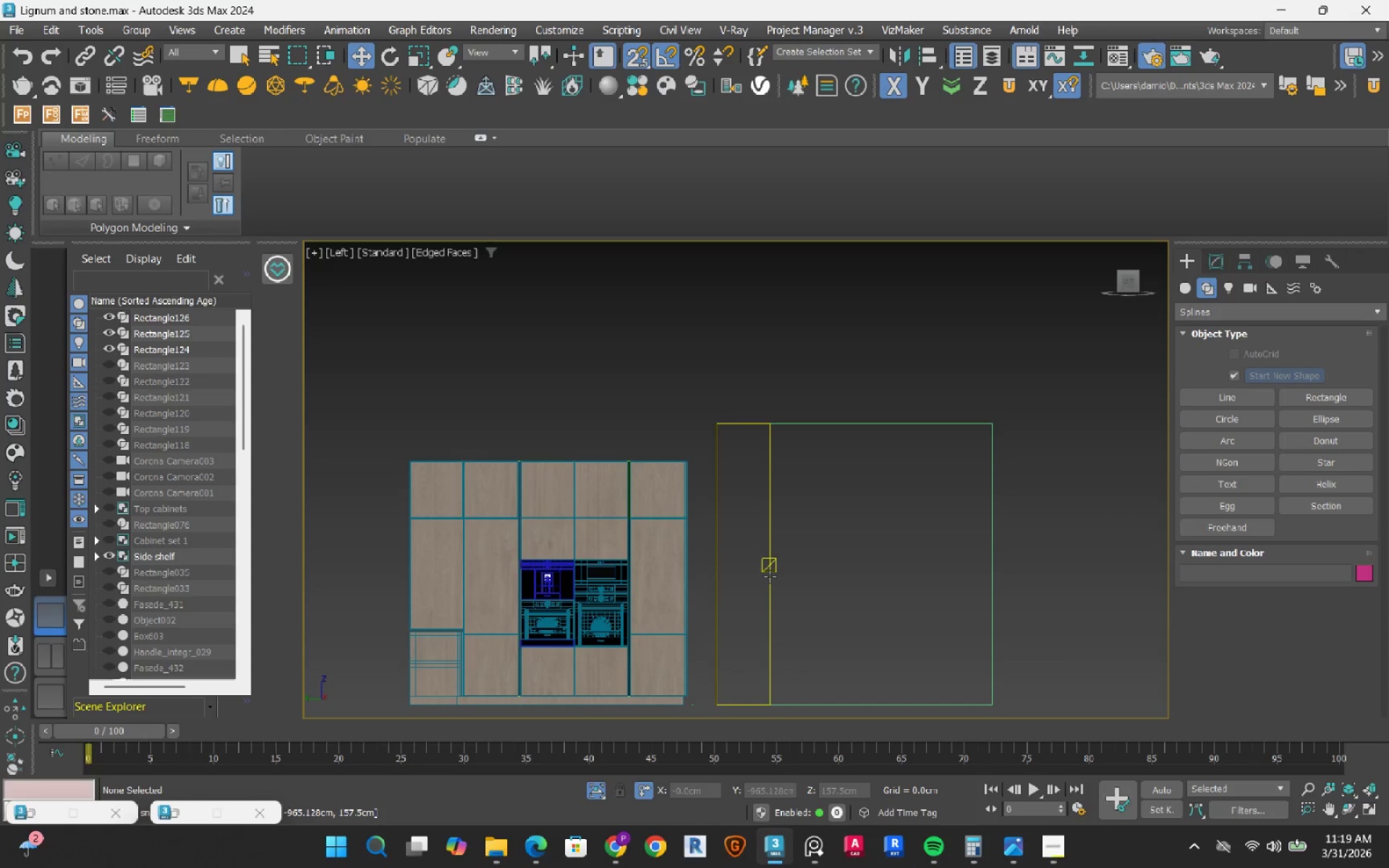 
left_click([770, 576])
 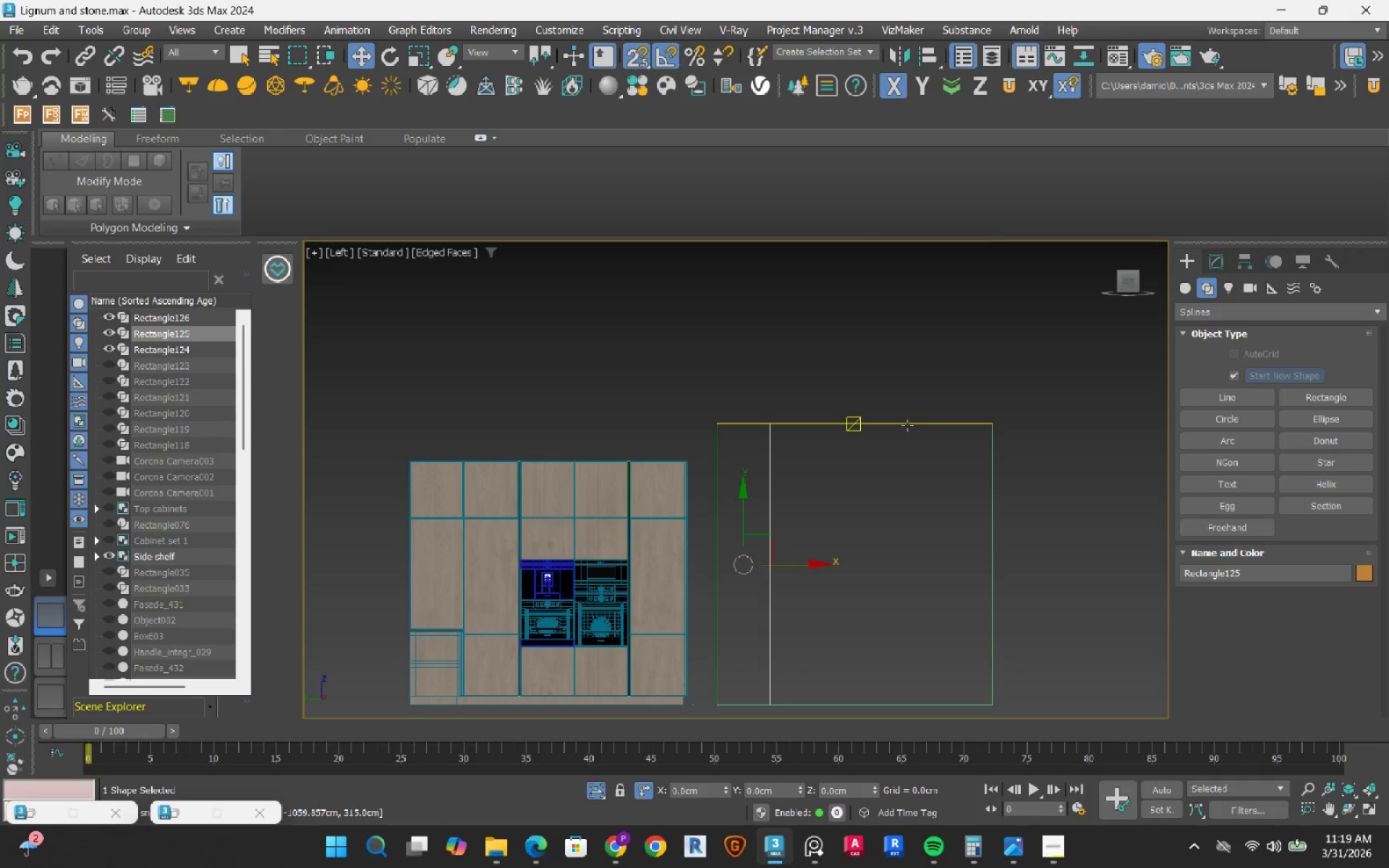 
left_click([909, 420])
 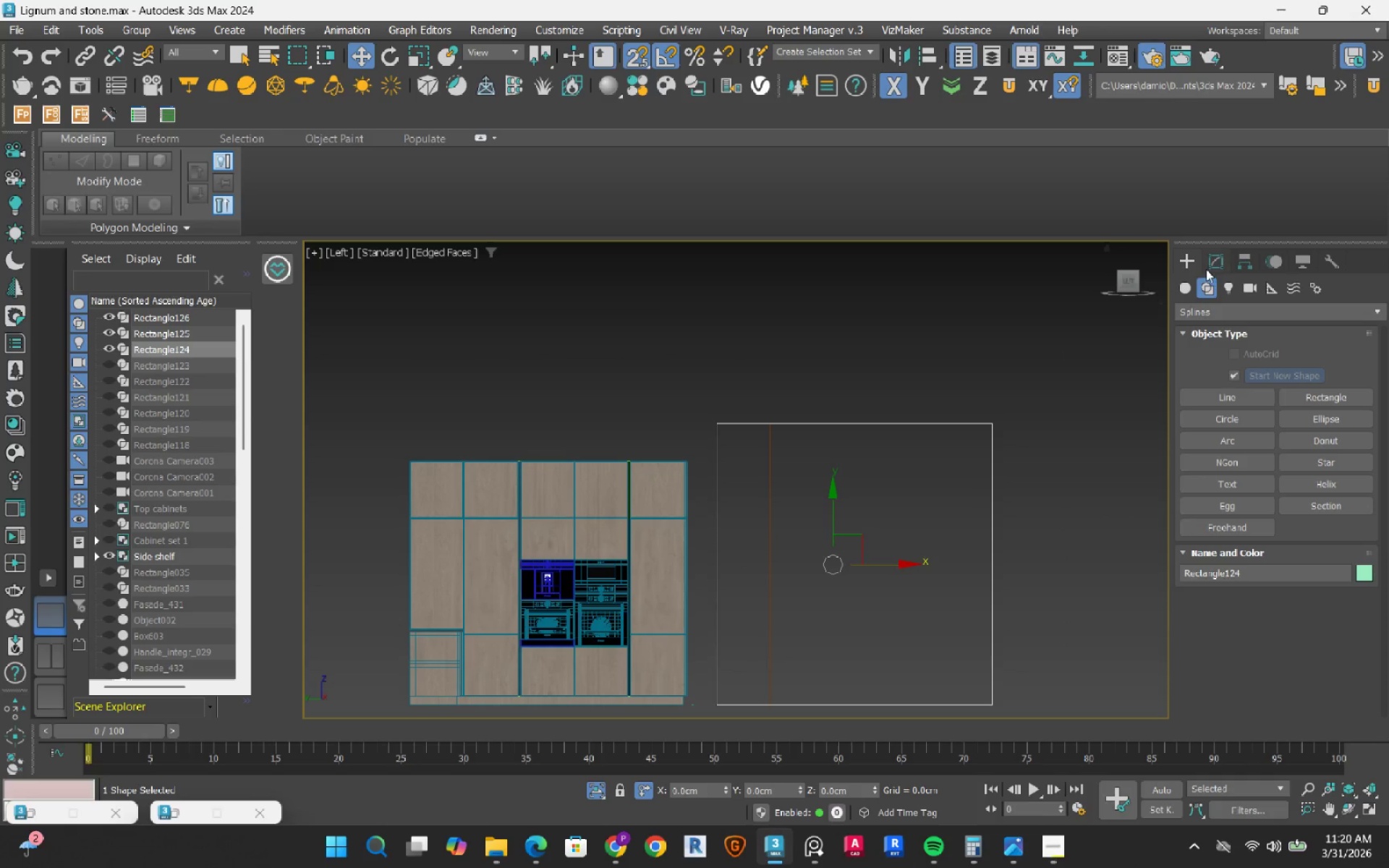 
left_click([1209, 263])
 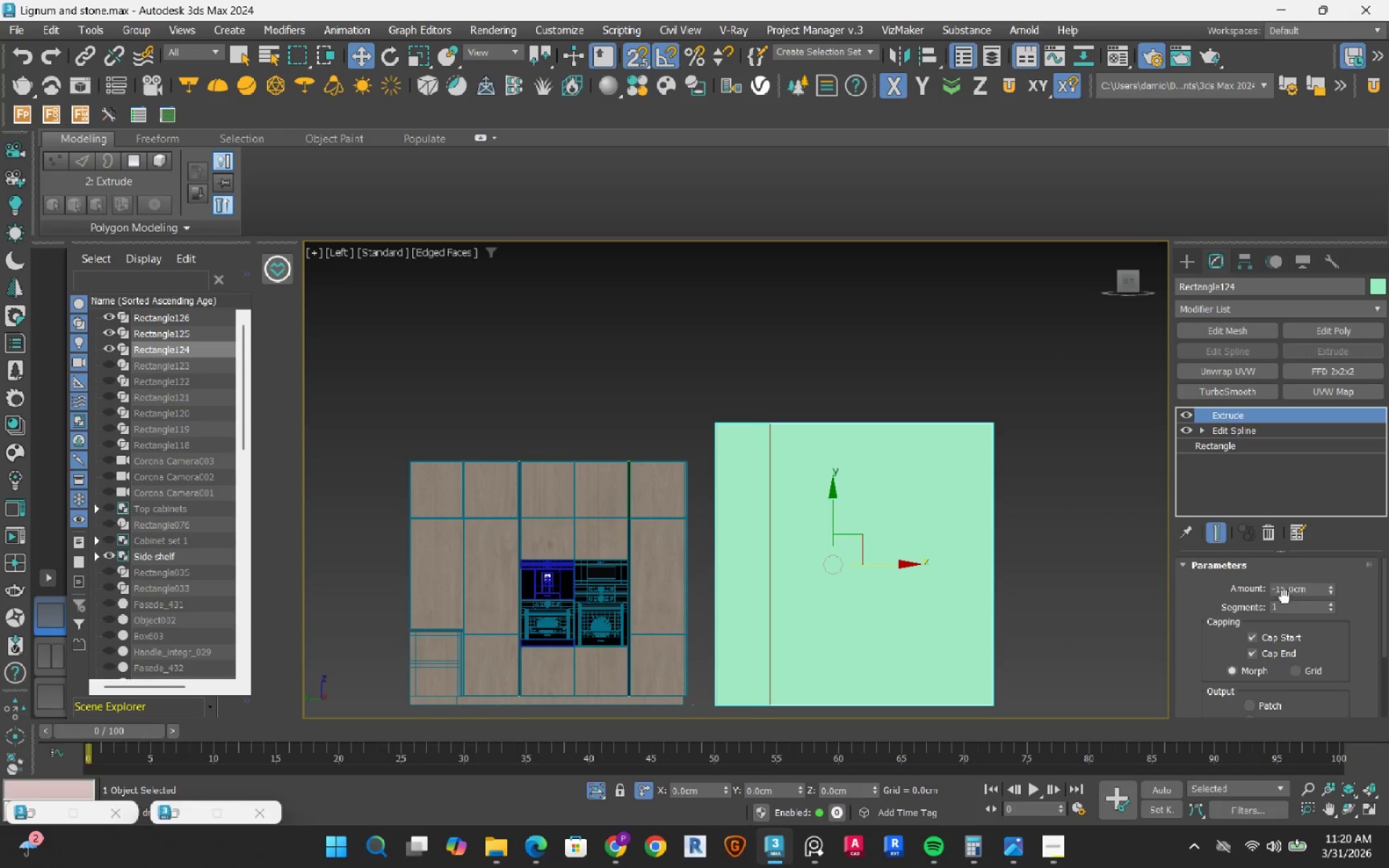 
left_click_drag(start_coordinate=[1314, 594], to_coordinate=[1195, 585])
 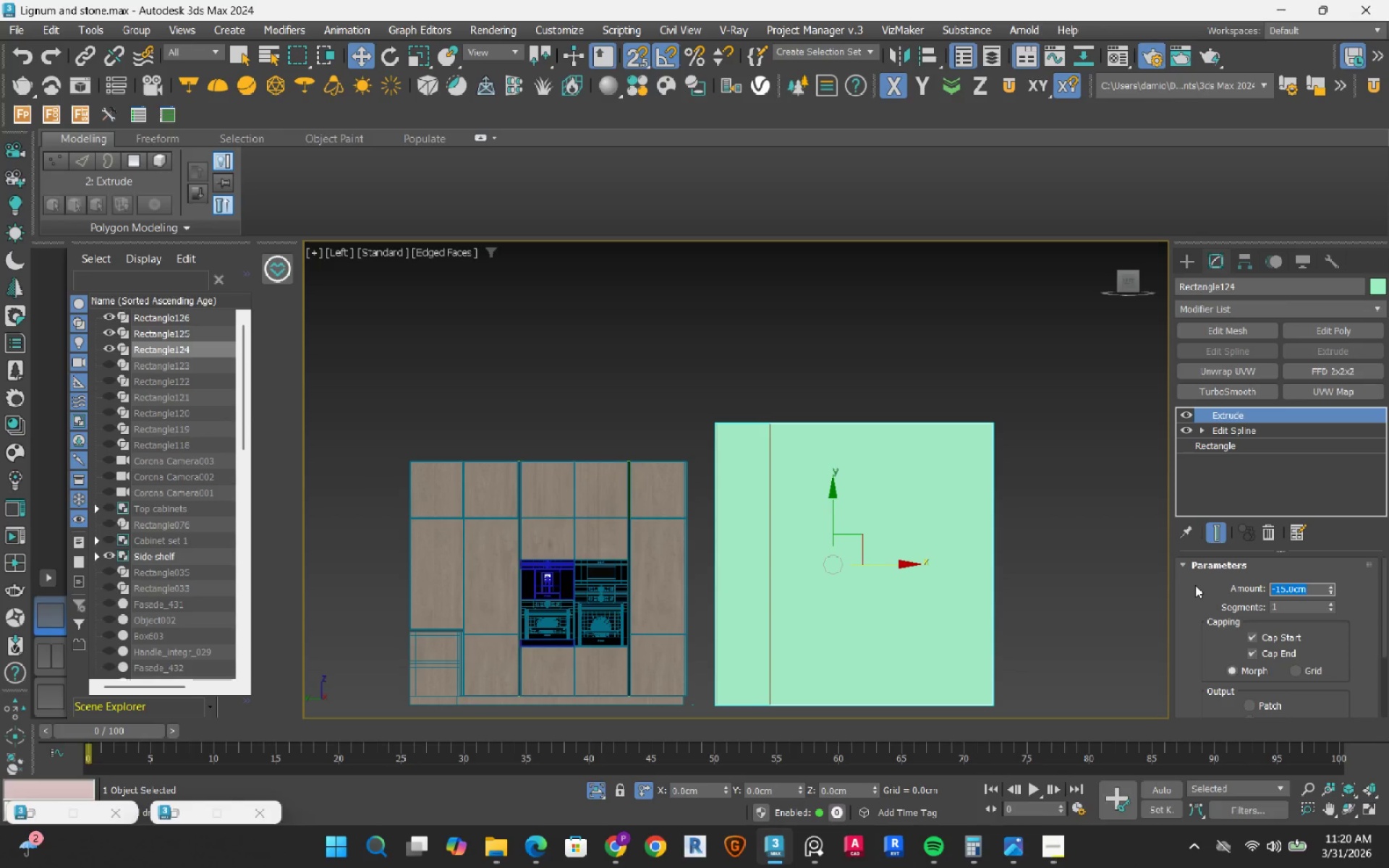 
key(Numpad6)
 